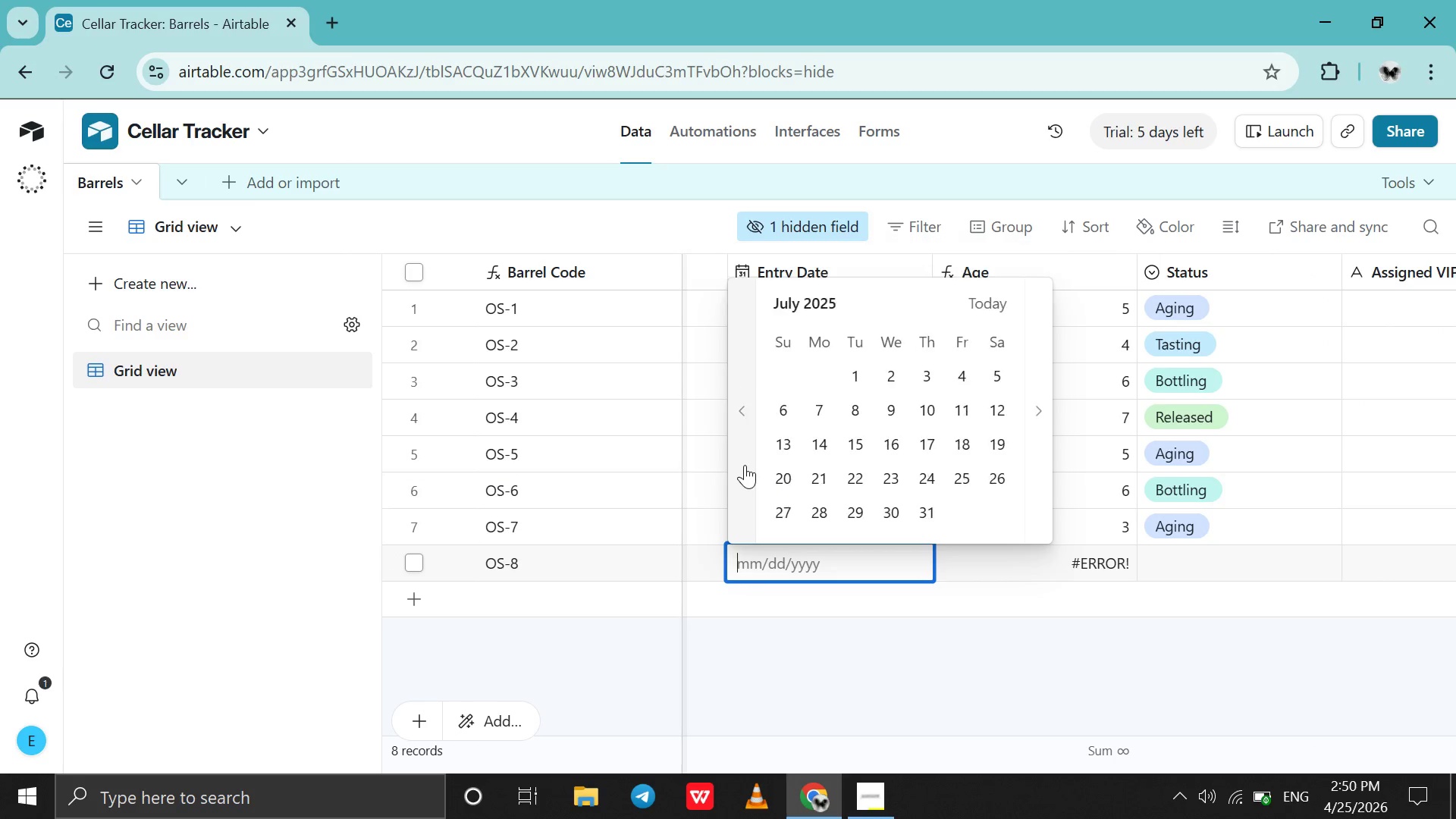 
triple_click([745, 465])
 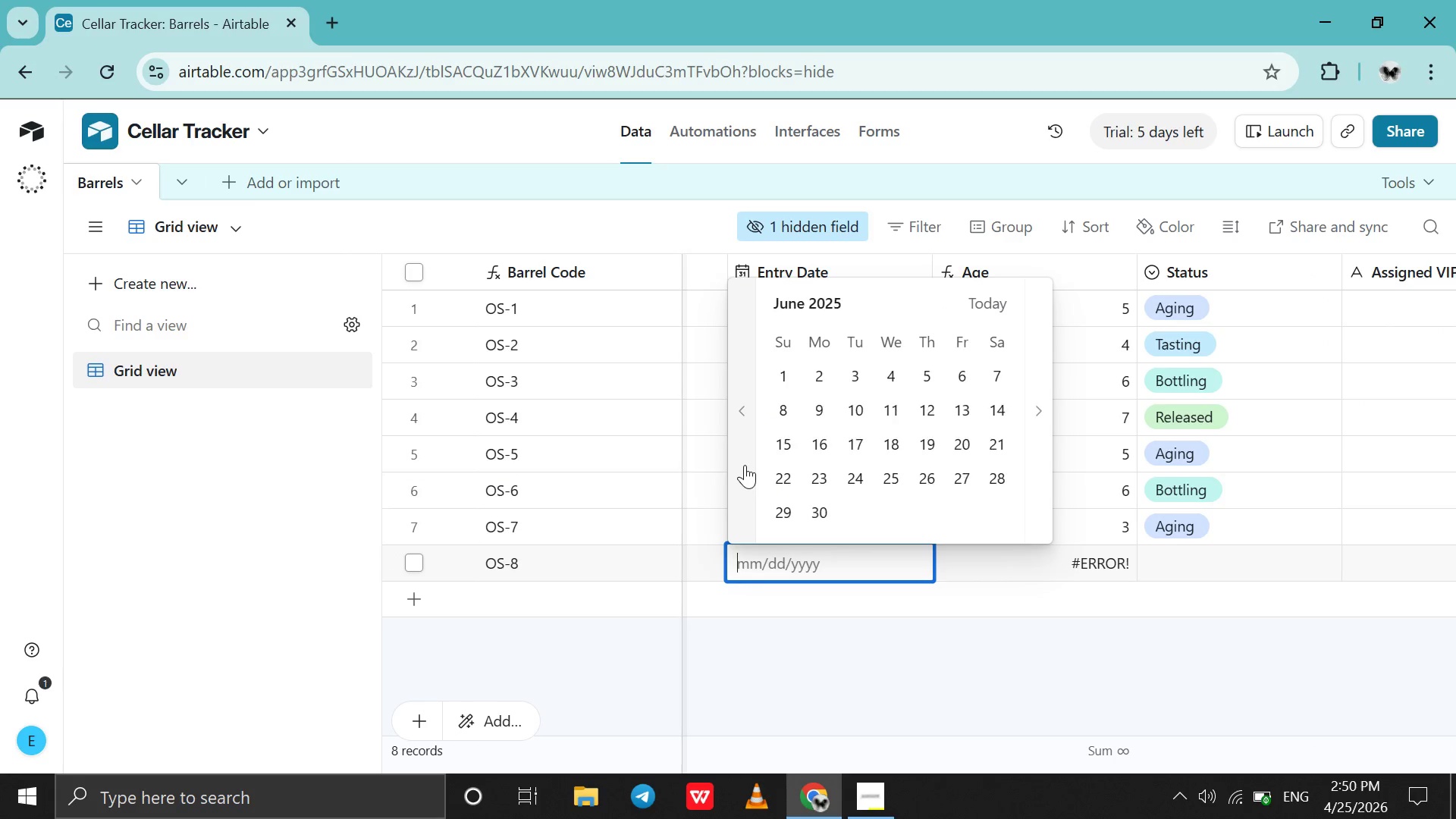 
triple_click([745, 465])
 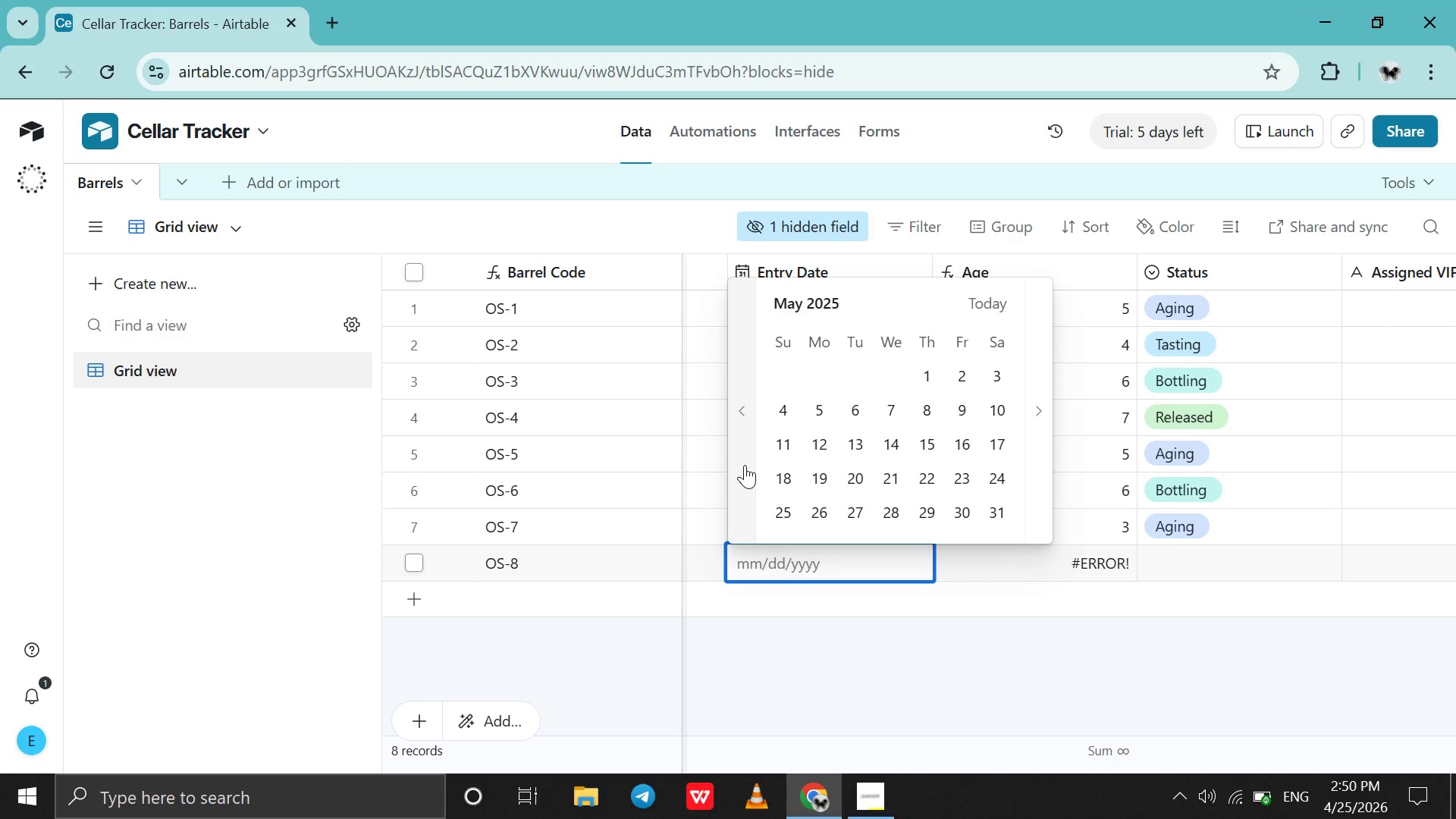 
triple_click([745, 465])
 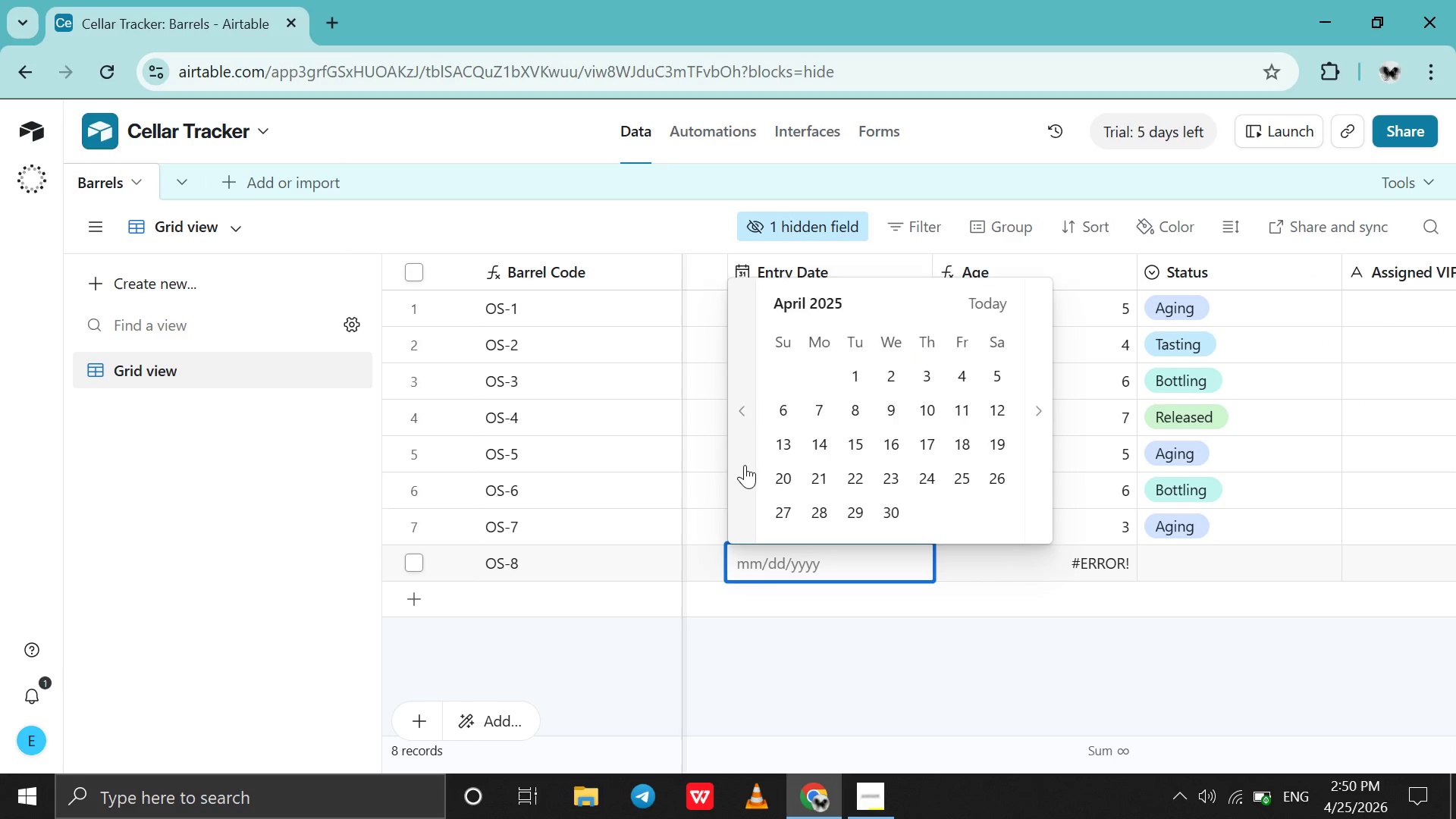 
triple_click([745, 465])
 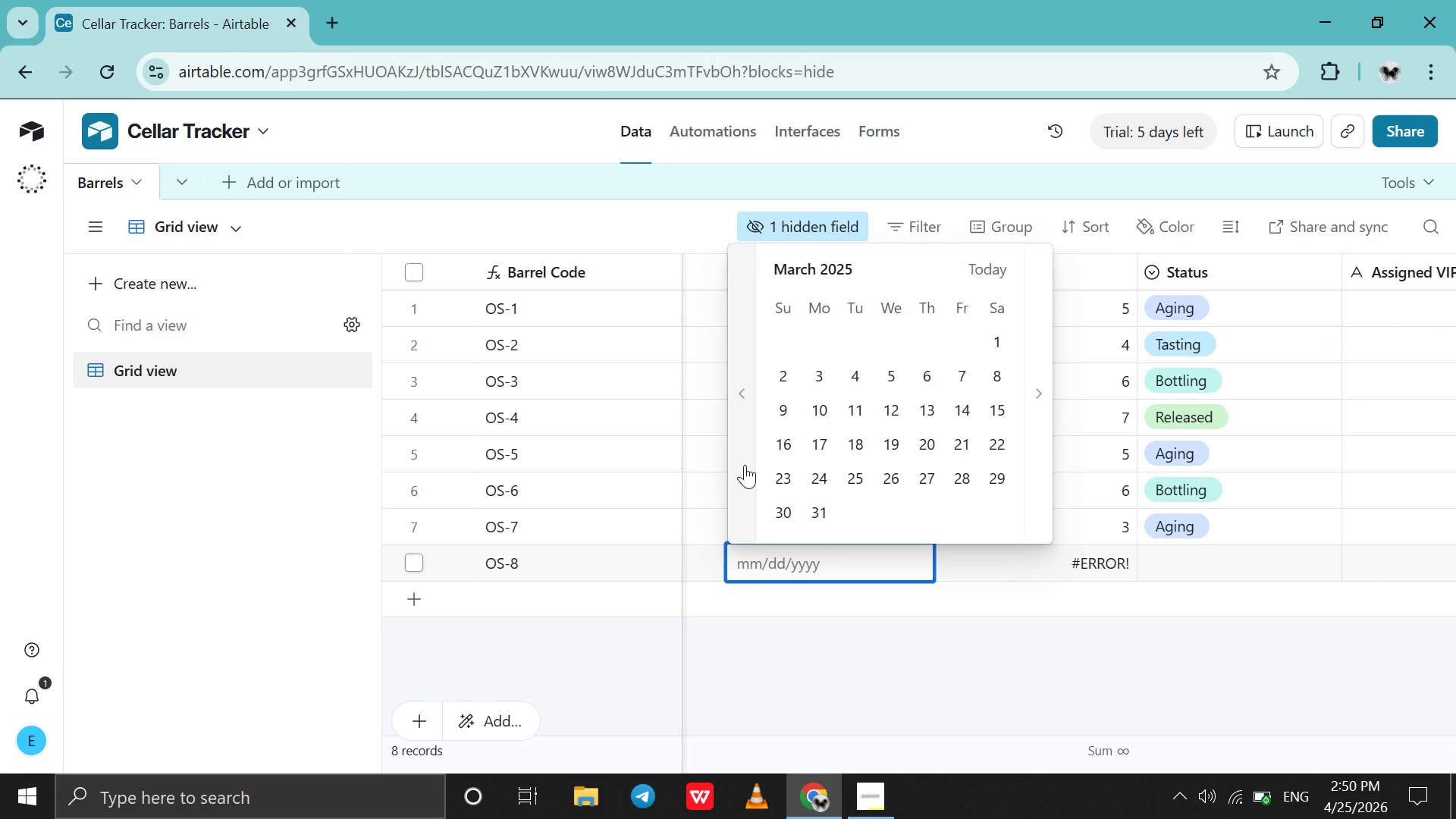 
triple_click([745, 465])
 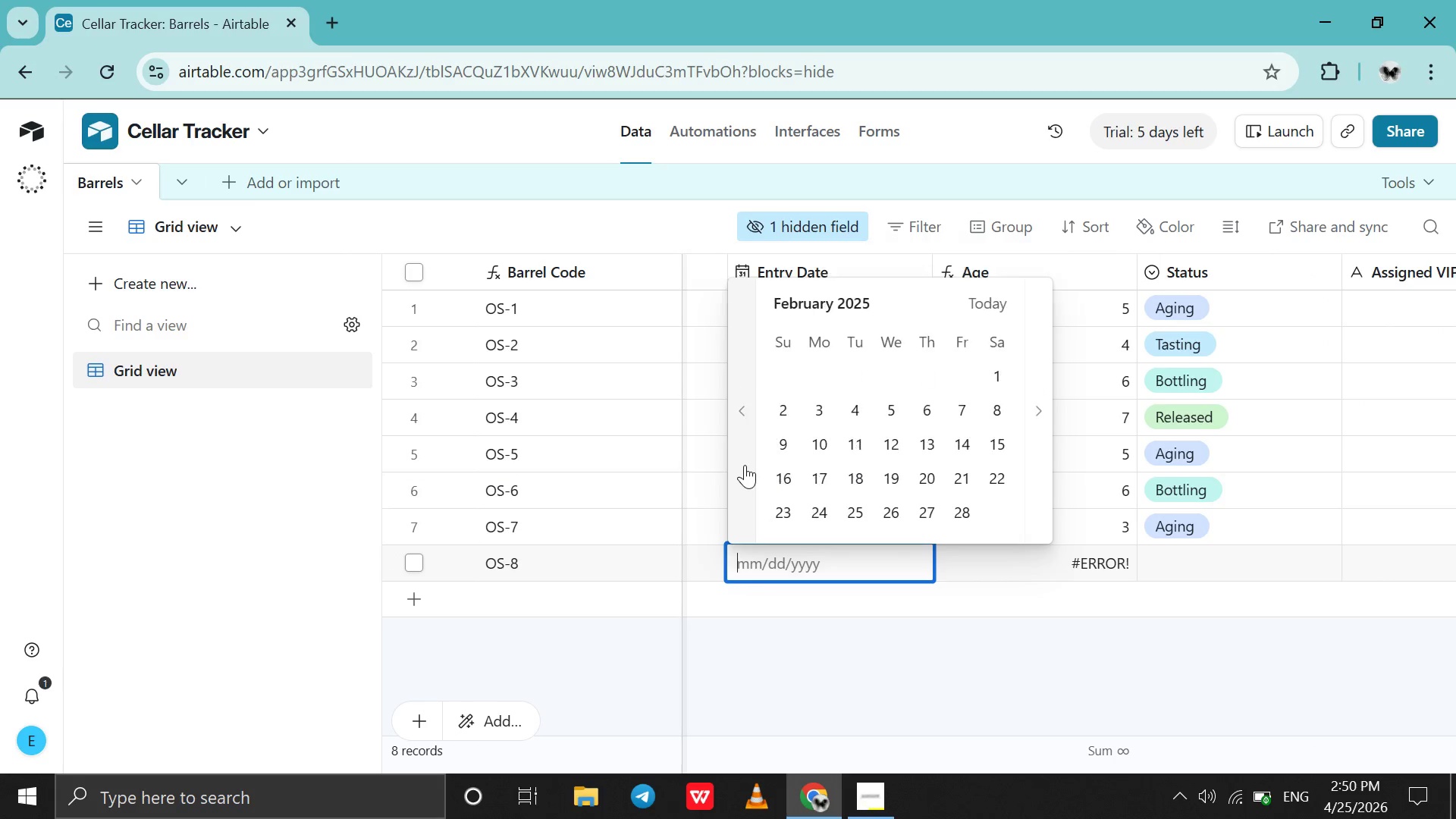 
triple_click([745, 465])
 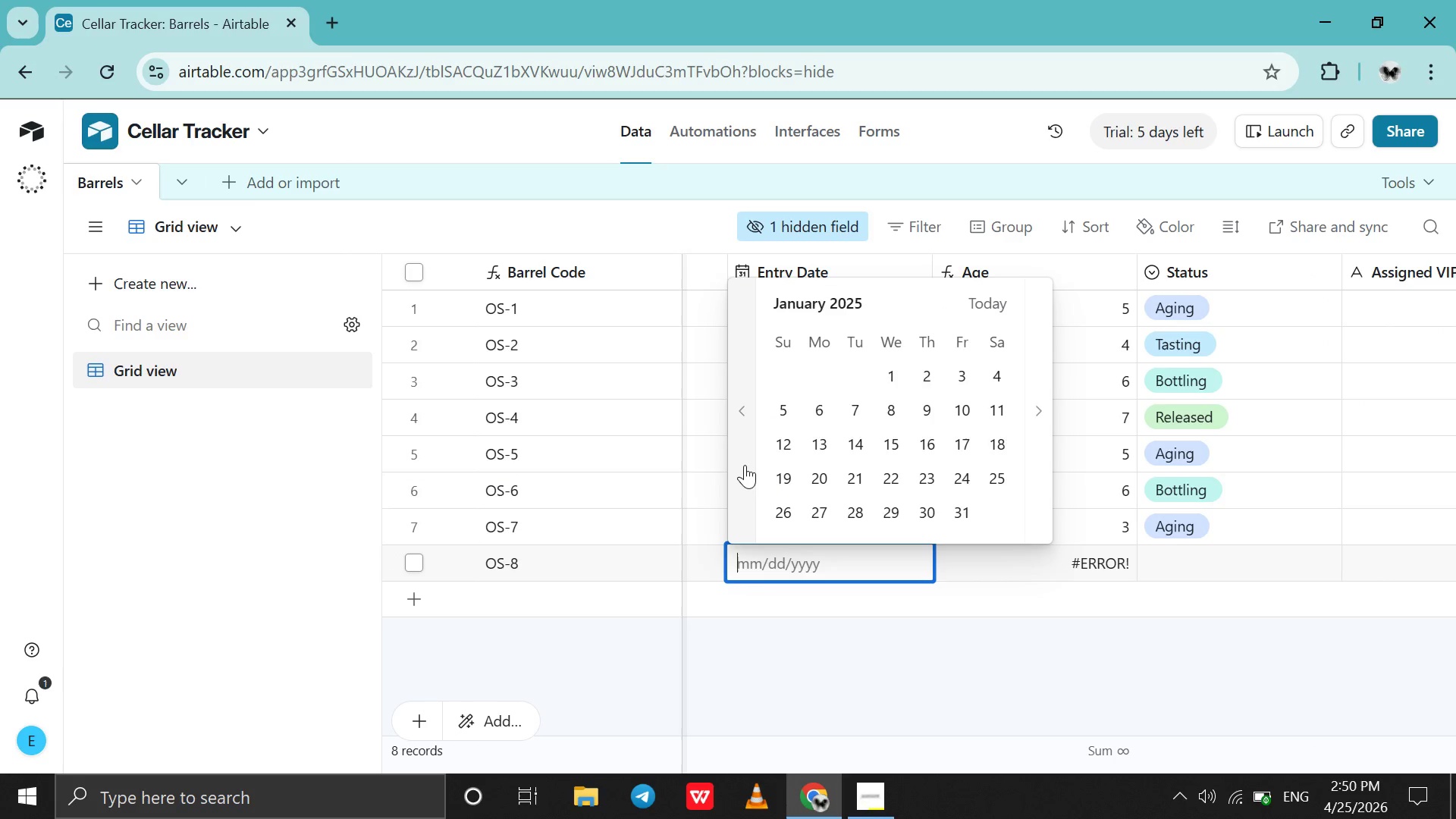 
triple_click([745, 465])
 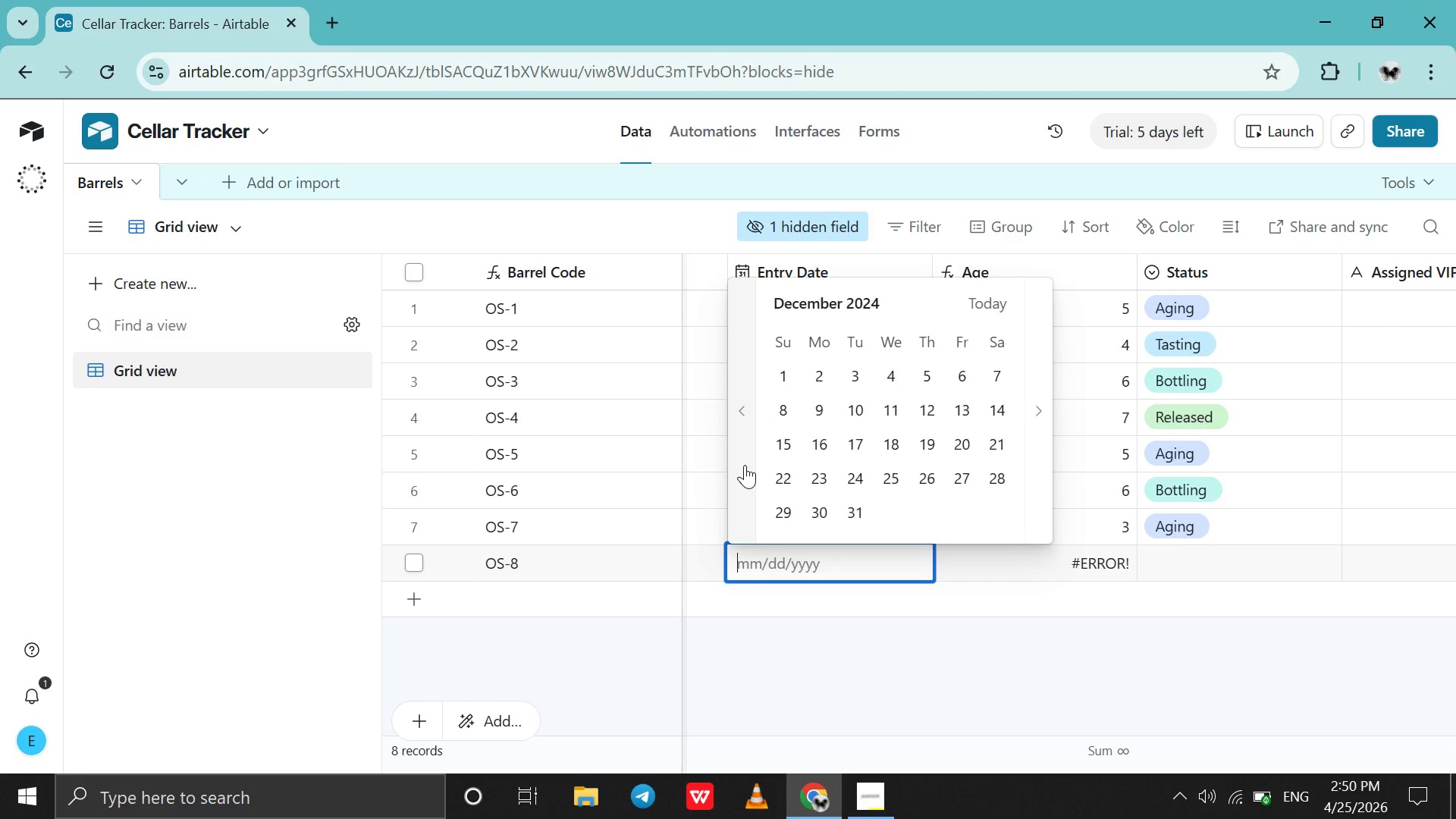 
triple_click([745, 465])
 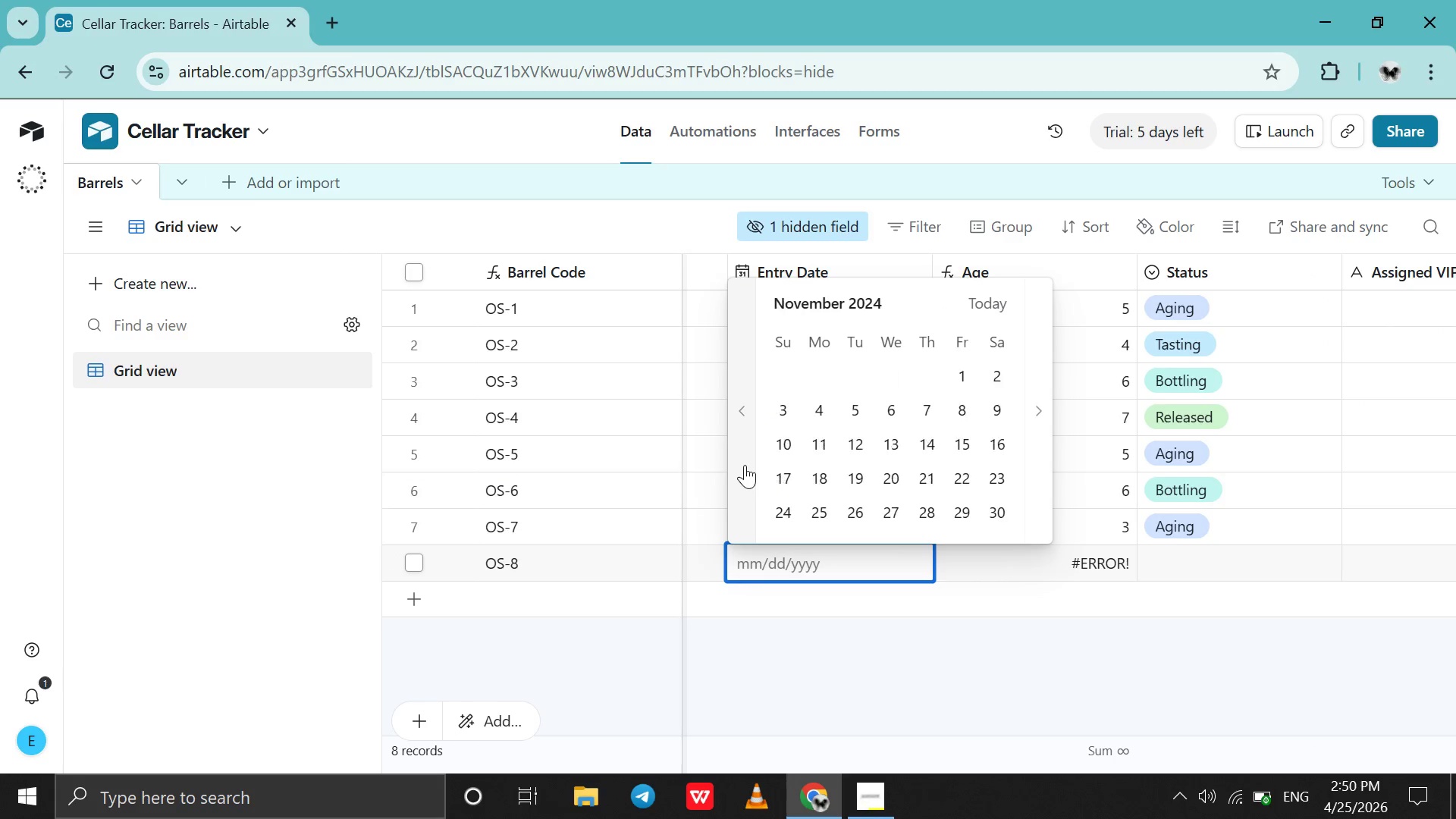 
triple_click([745, 465])
 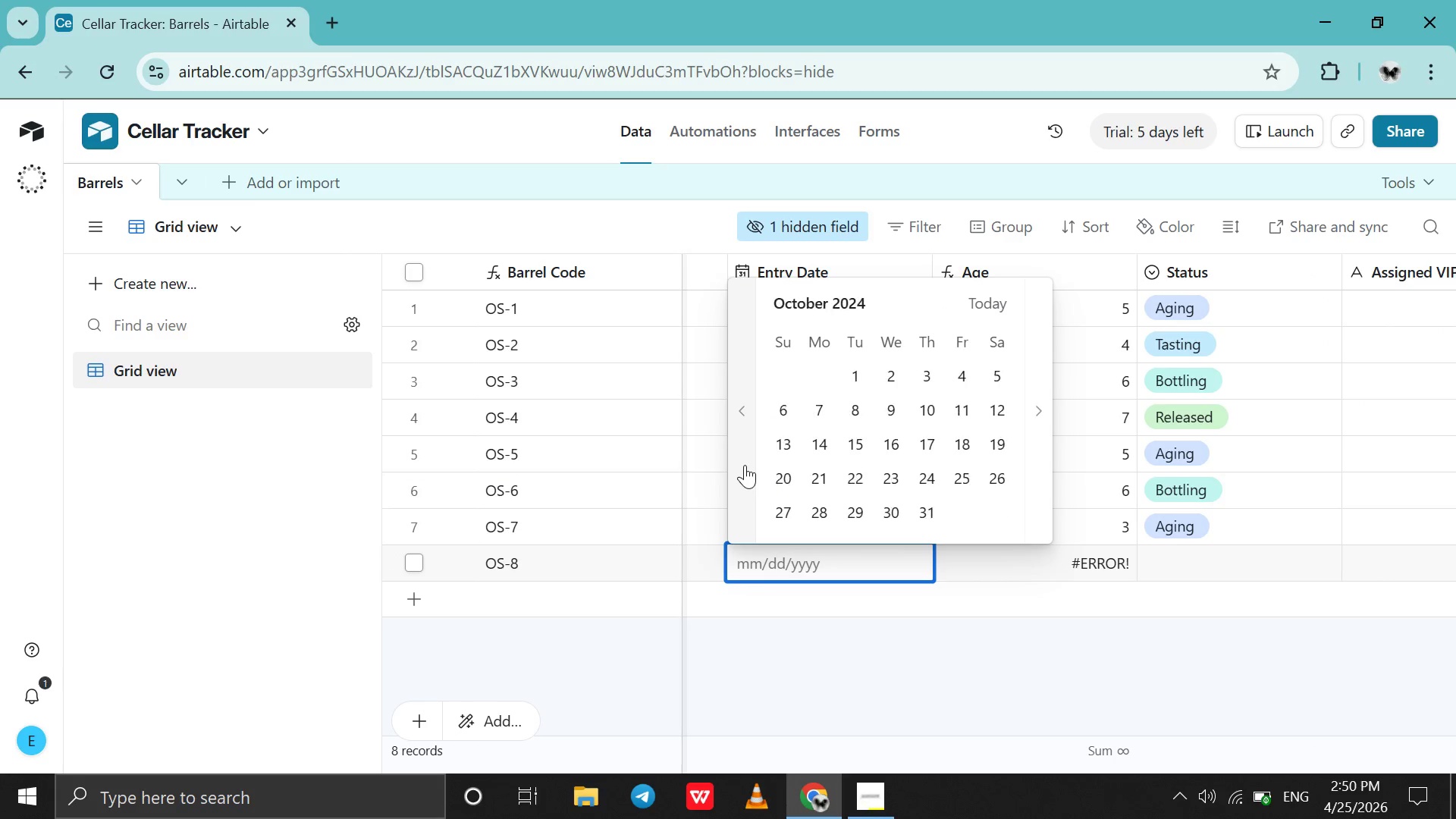 
triple_click([745, 465])
 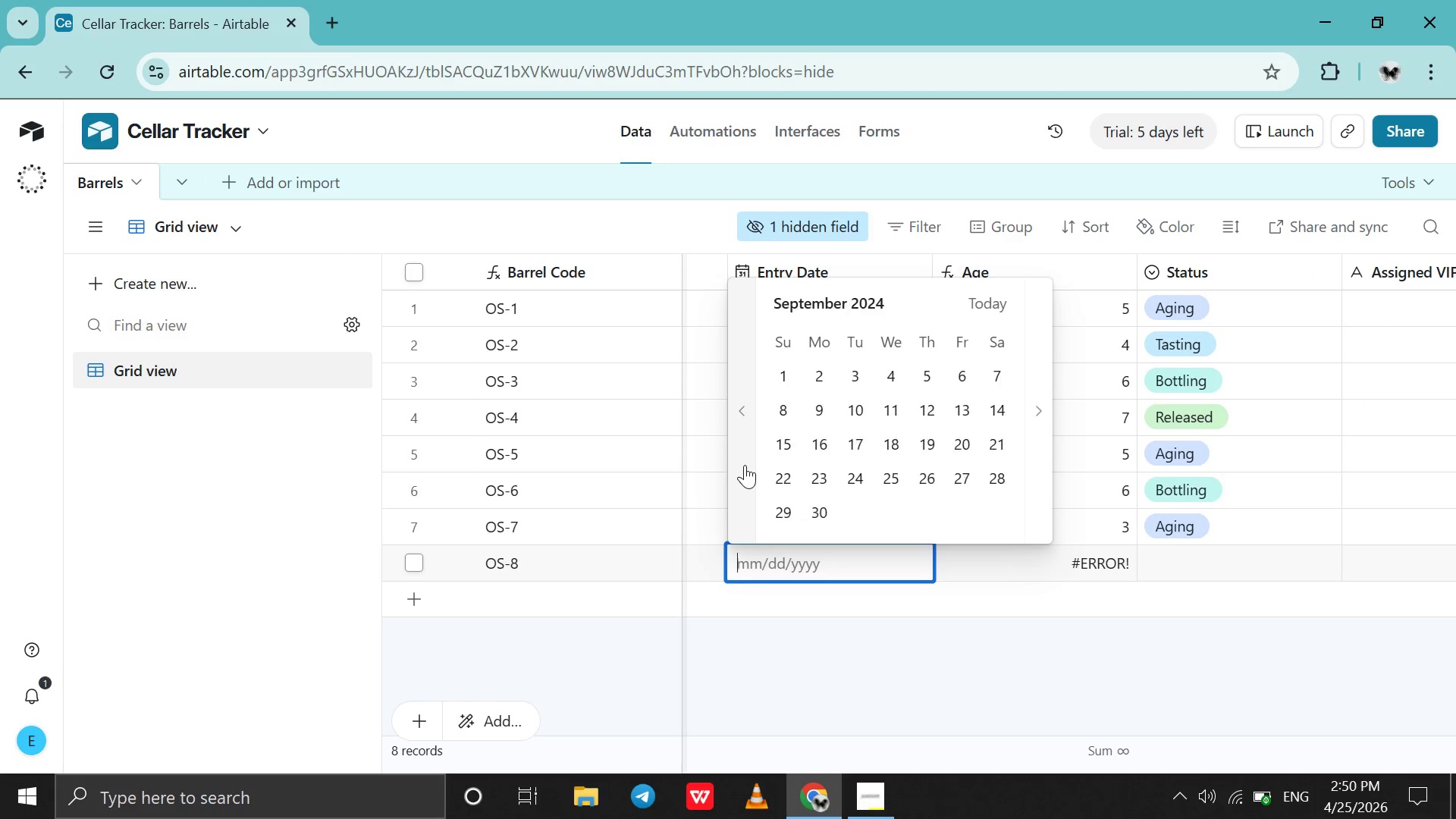 
triple_click([745, 465])
 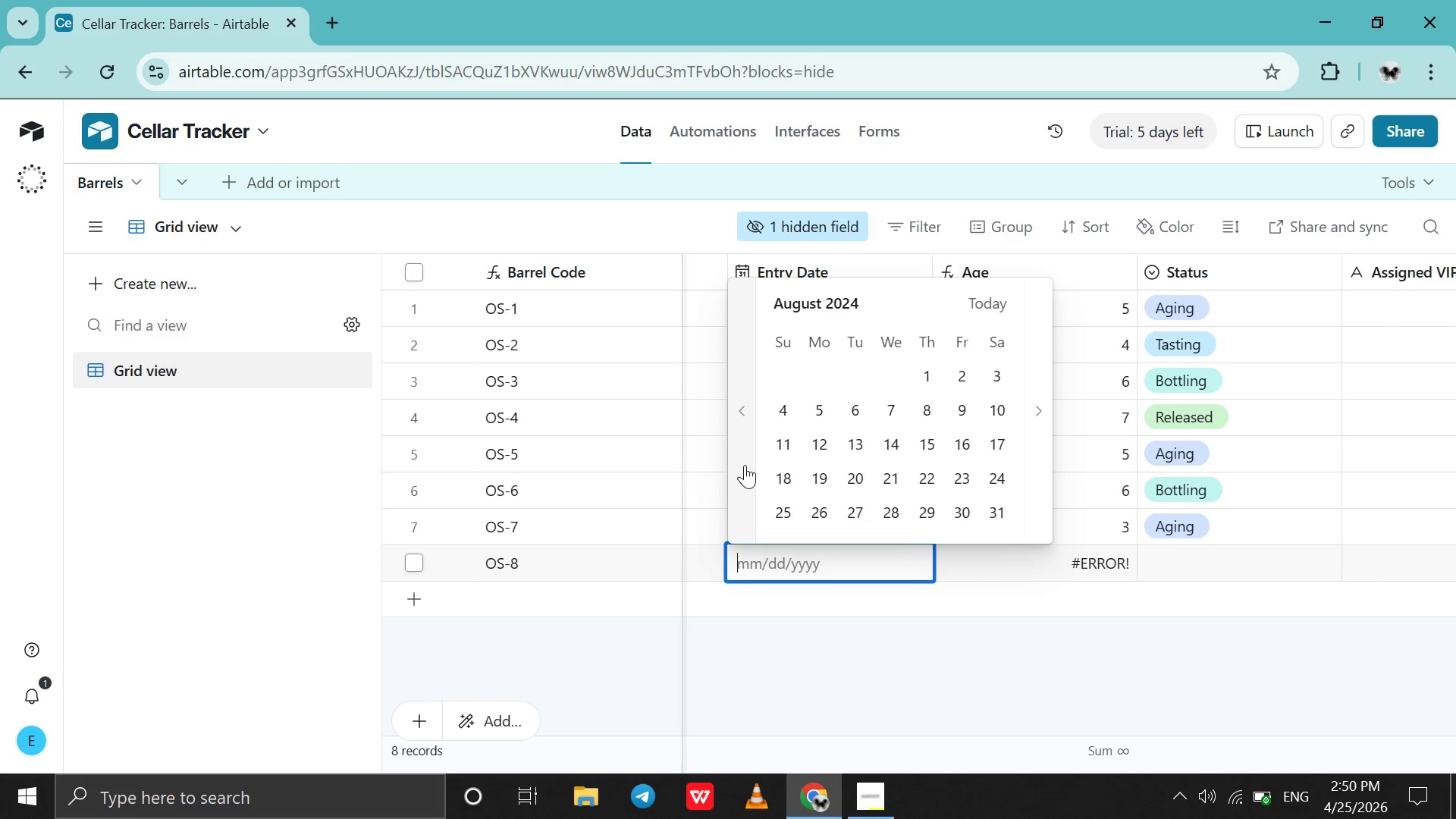 
triple_click([745, 465])
 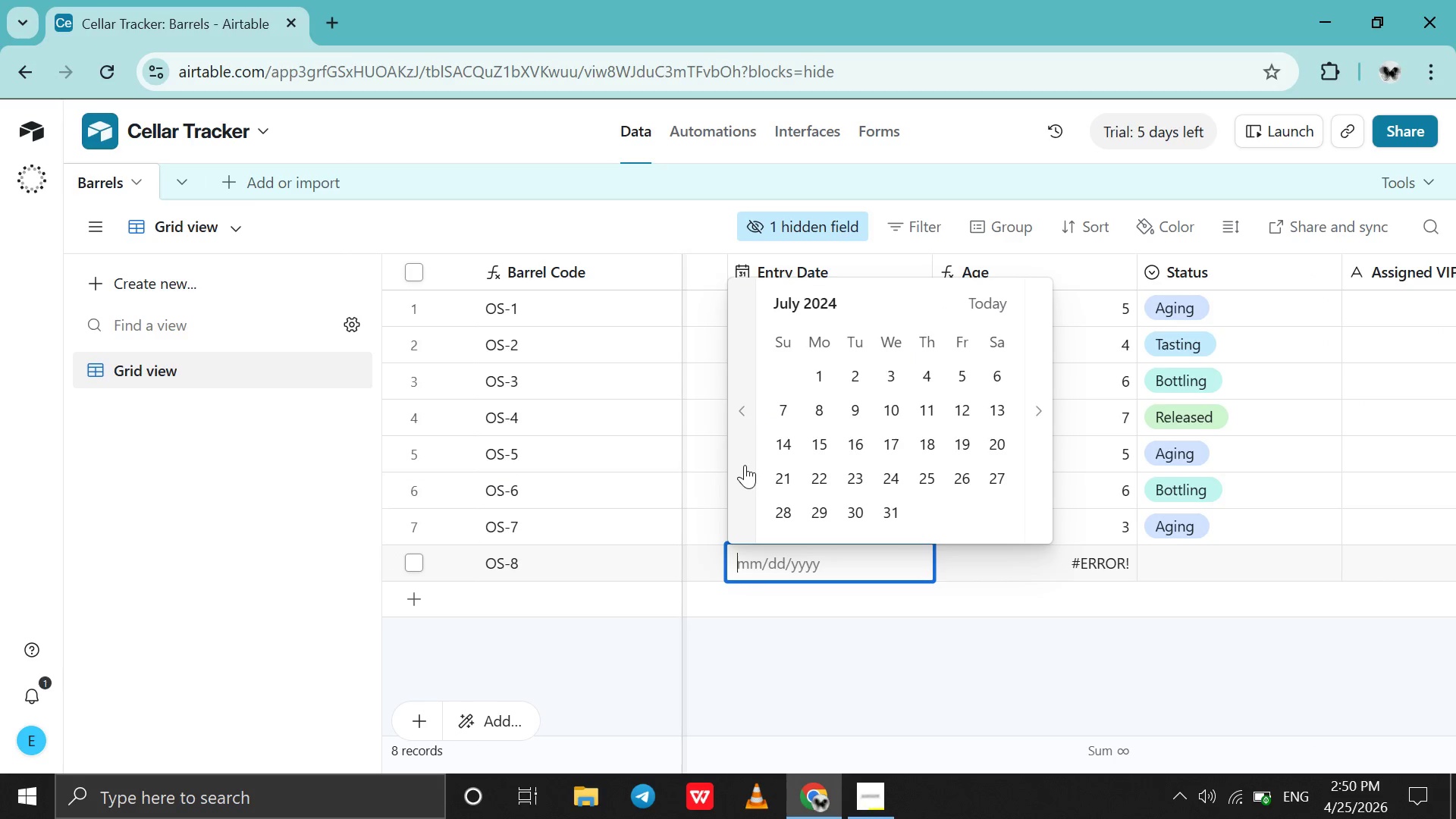 
triple_click([745, 465])
 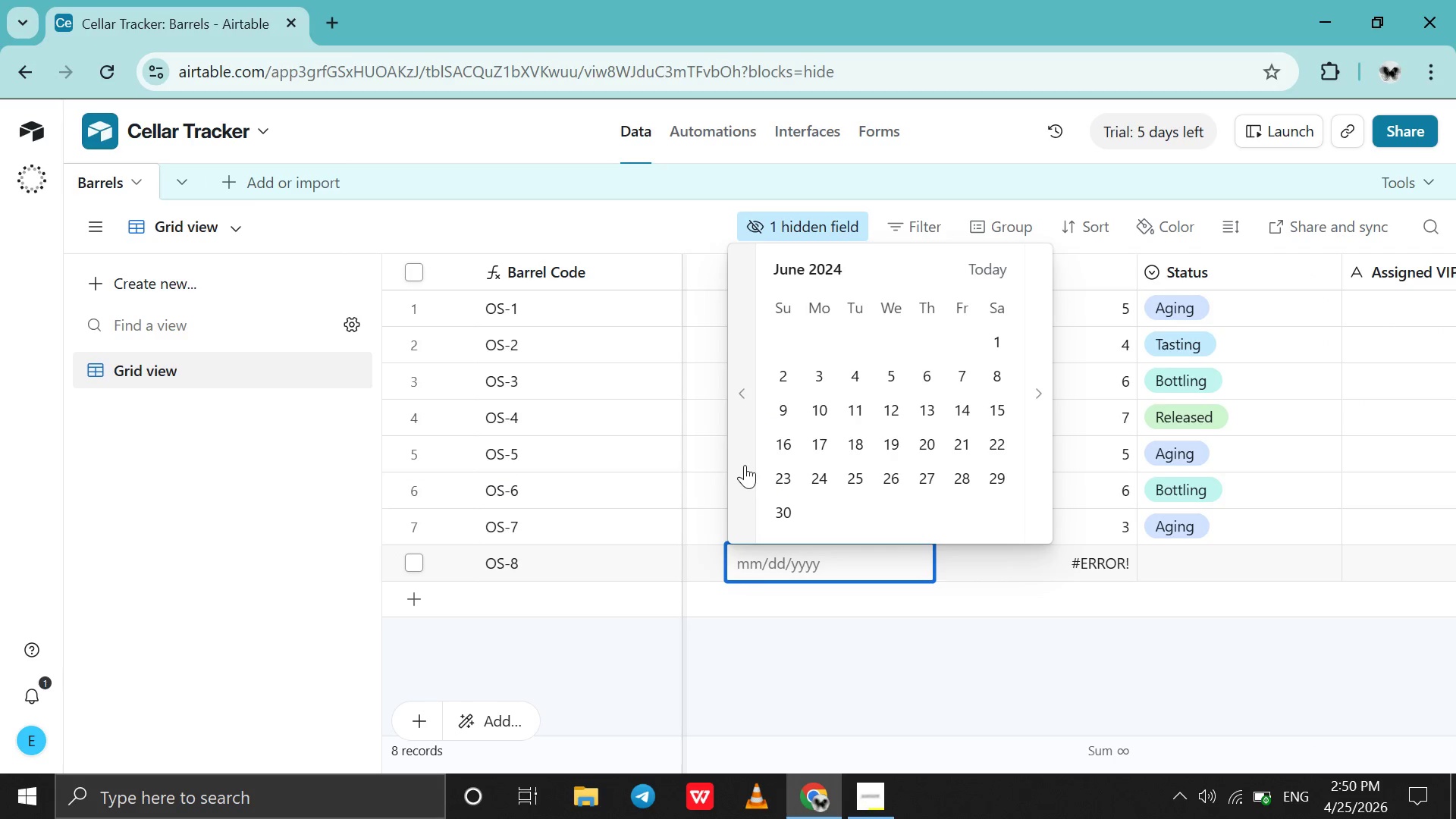 
triple_click([745, 465])
 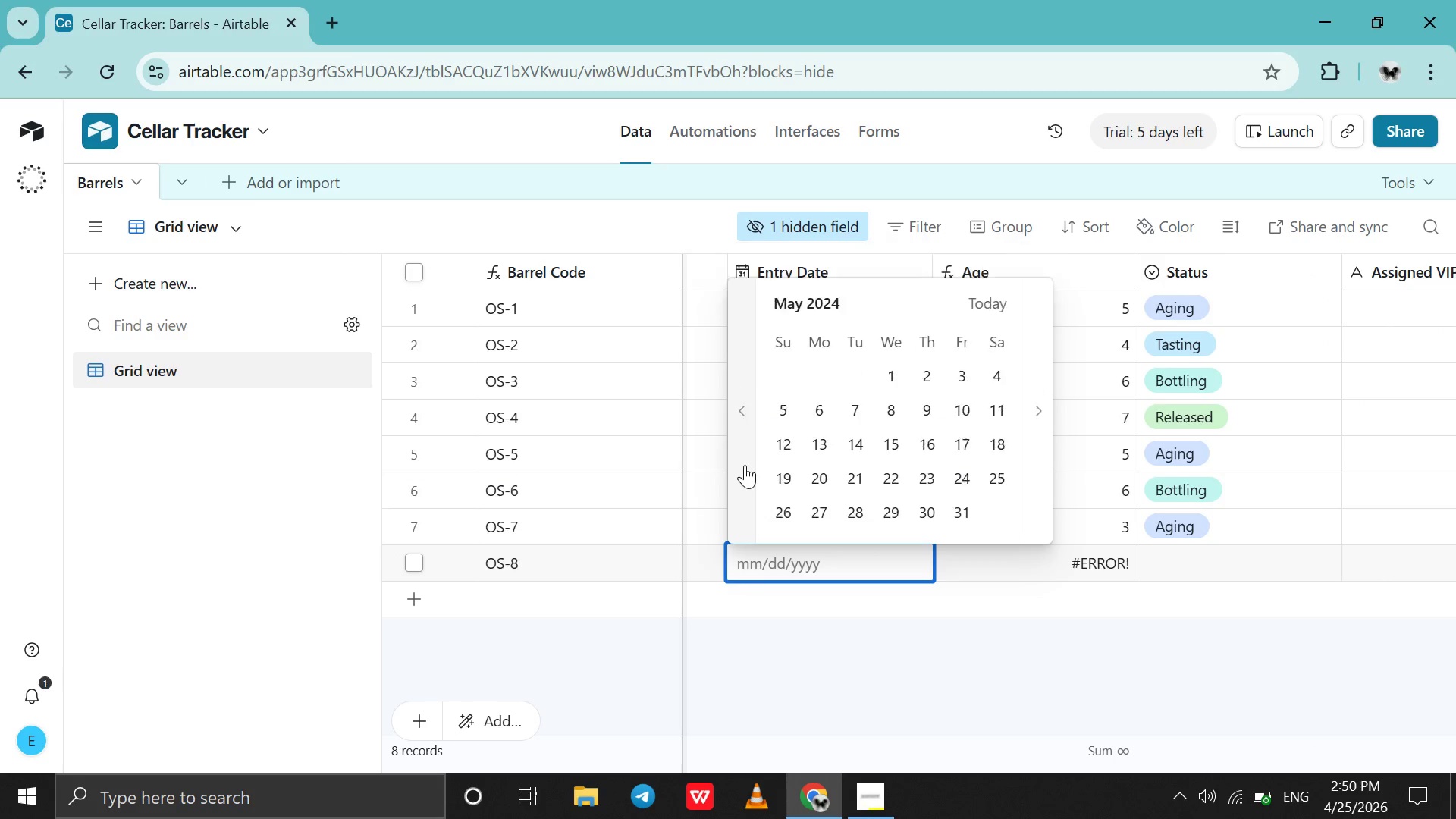 
triple_click([745, 465])
 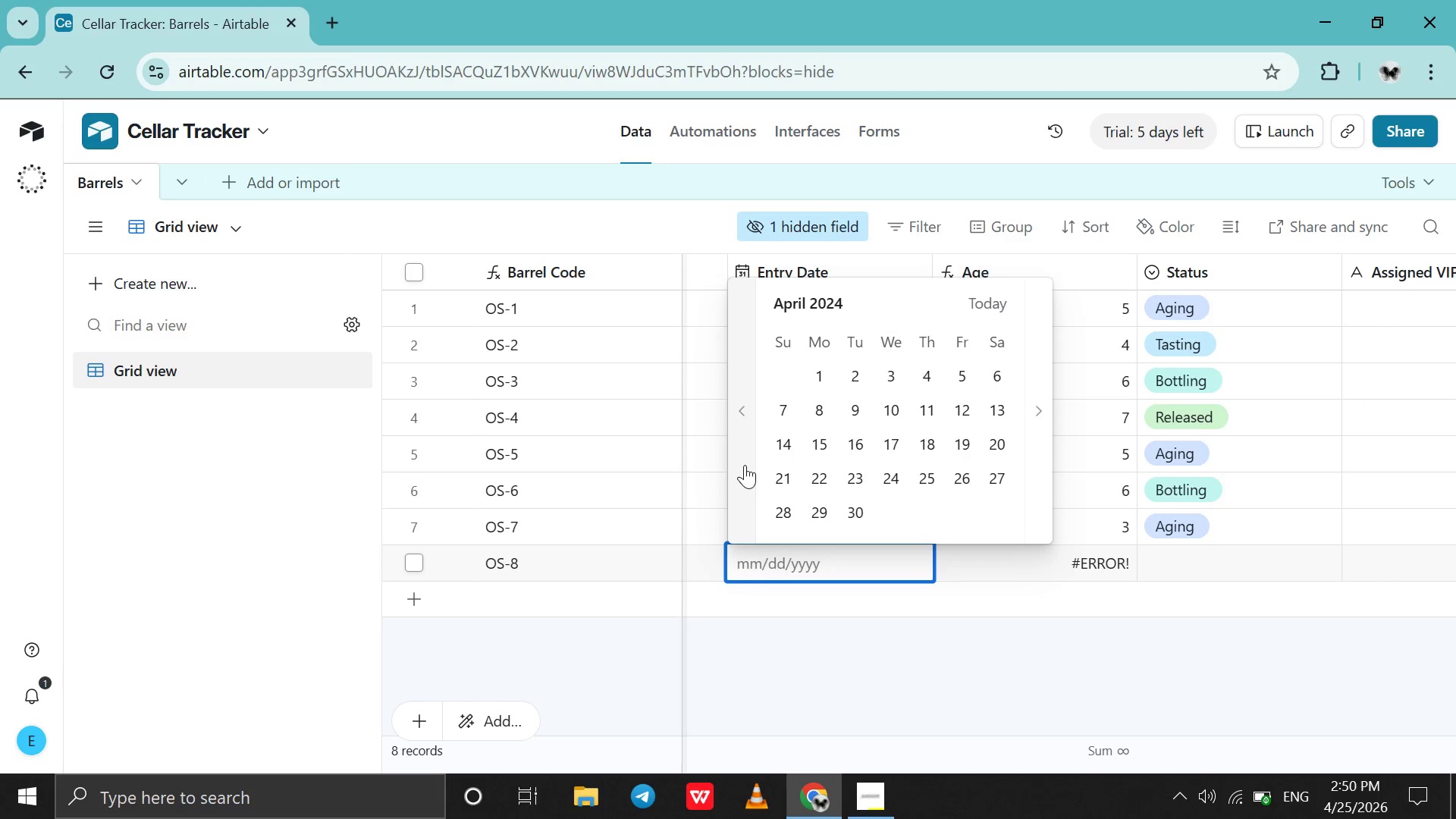 
triple_click([745, 465])
 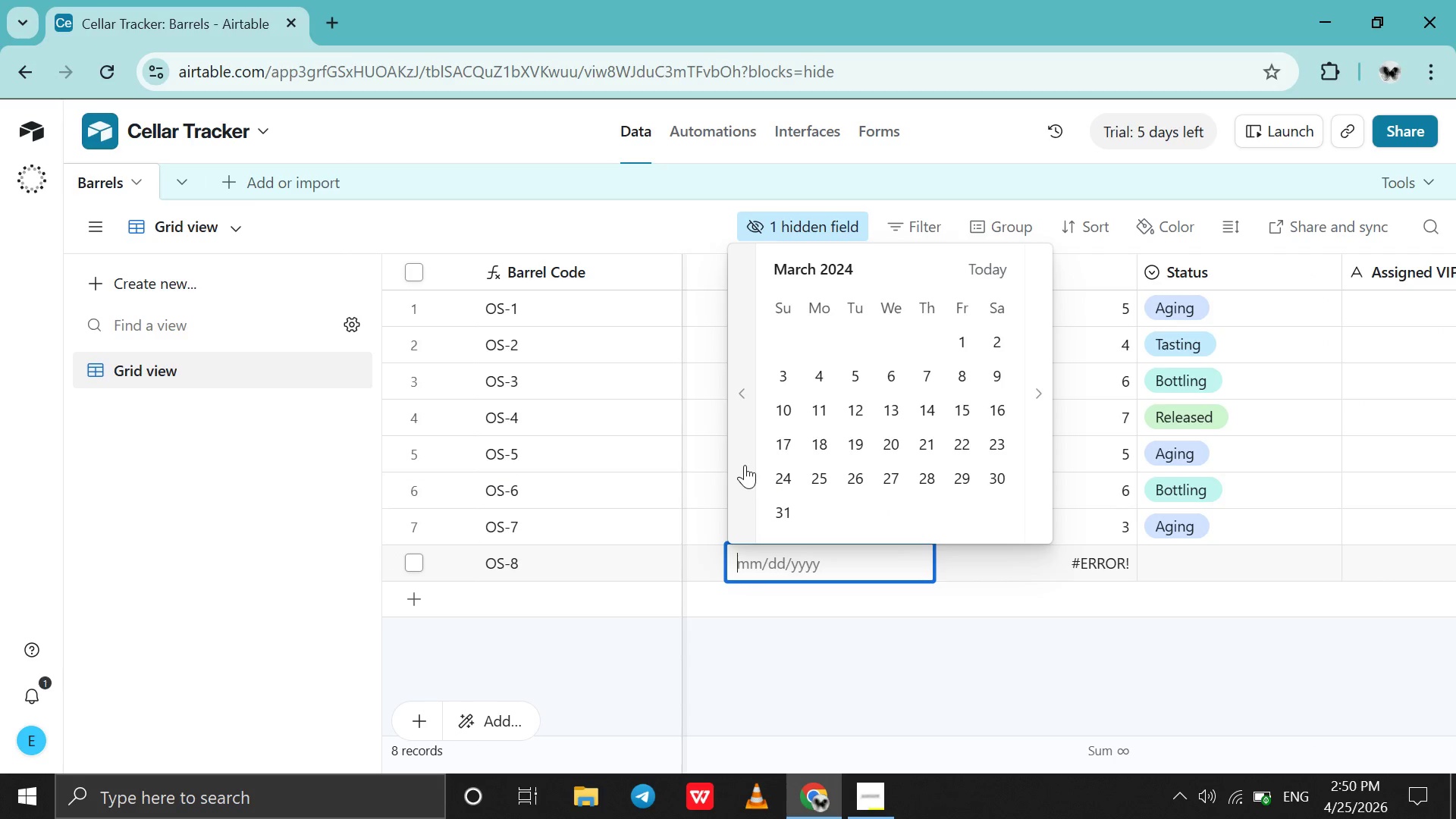 
triple_click([745, 465])
 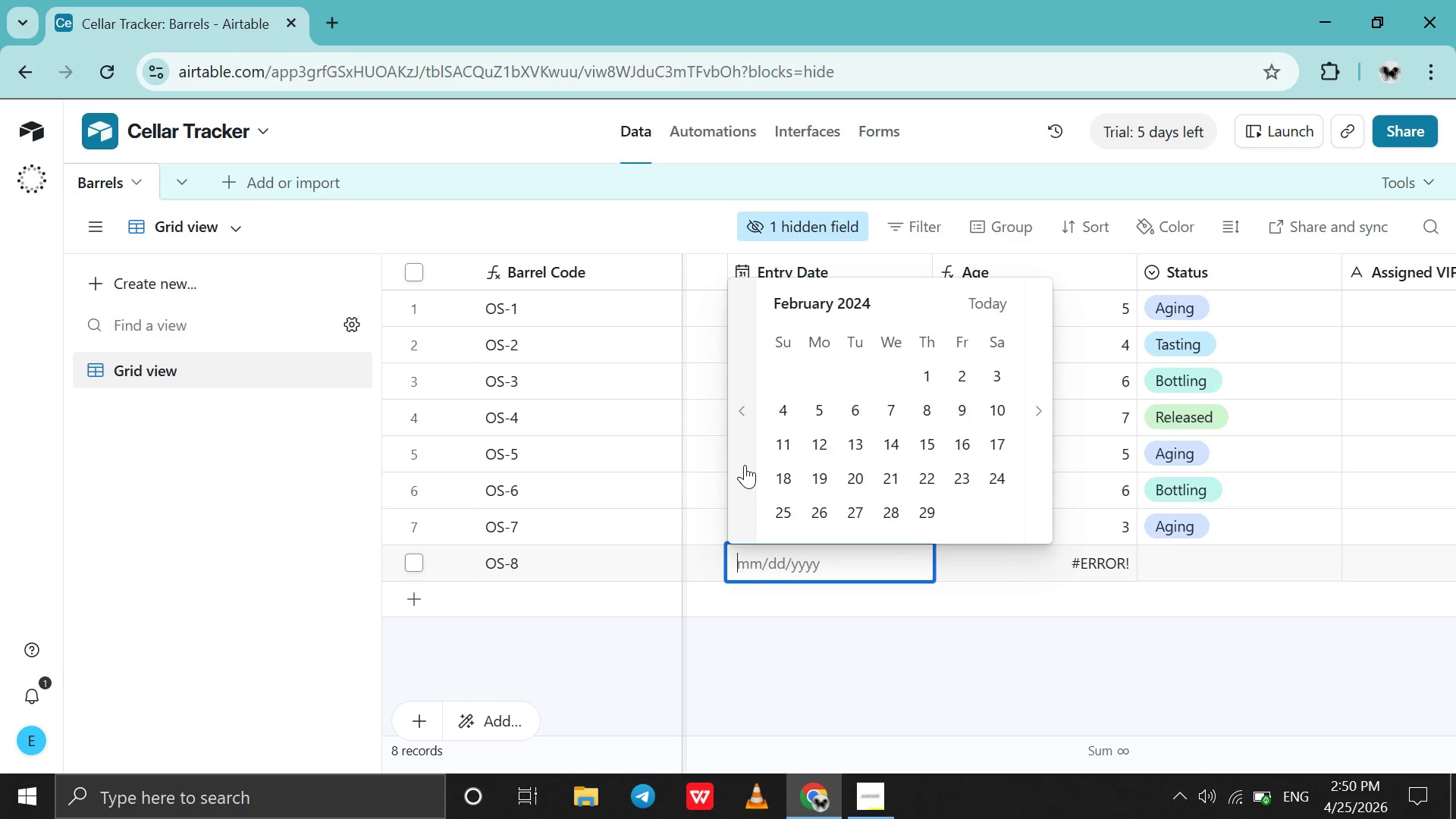 
triple_click([745, 465])
 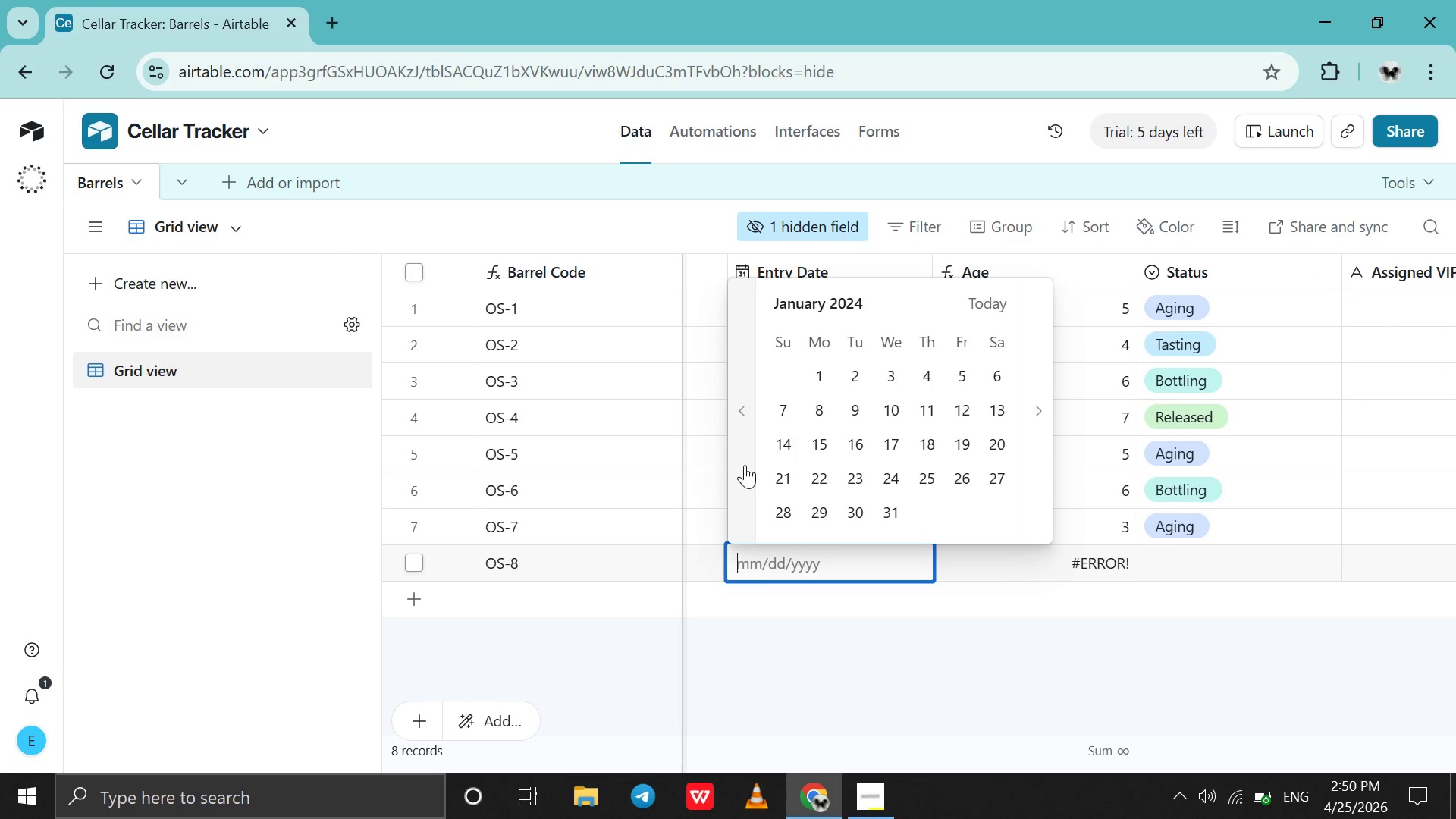 
triple_click([745, 465])
 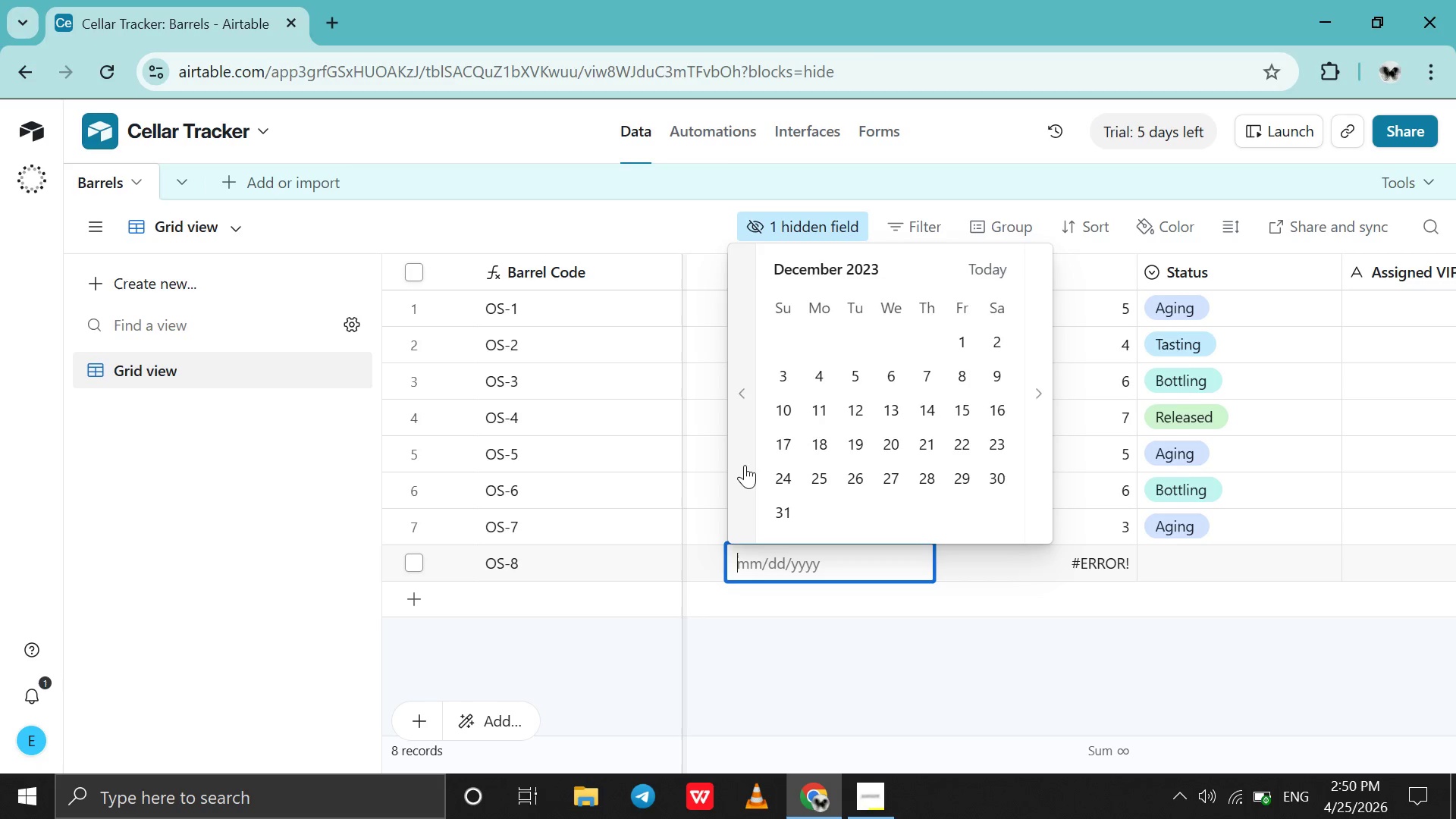 
triple_click([745, 465])
 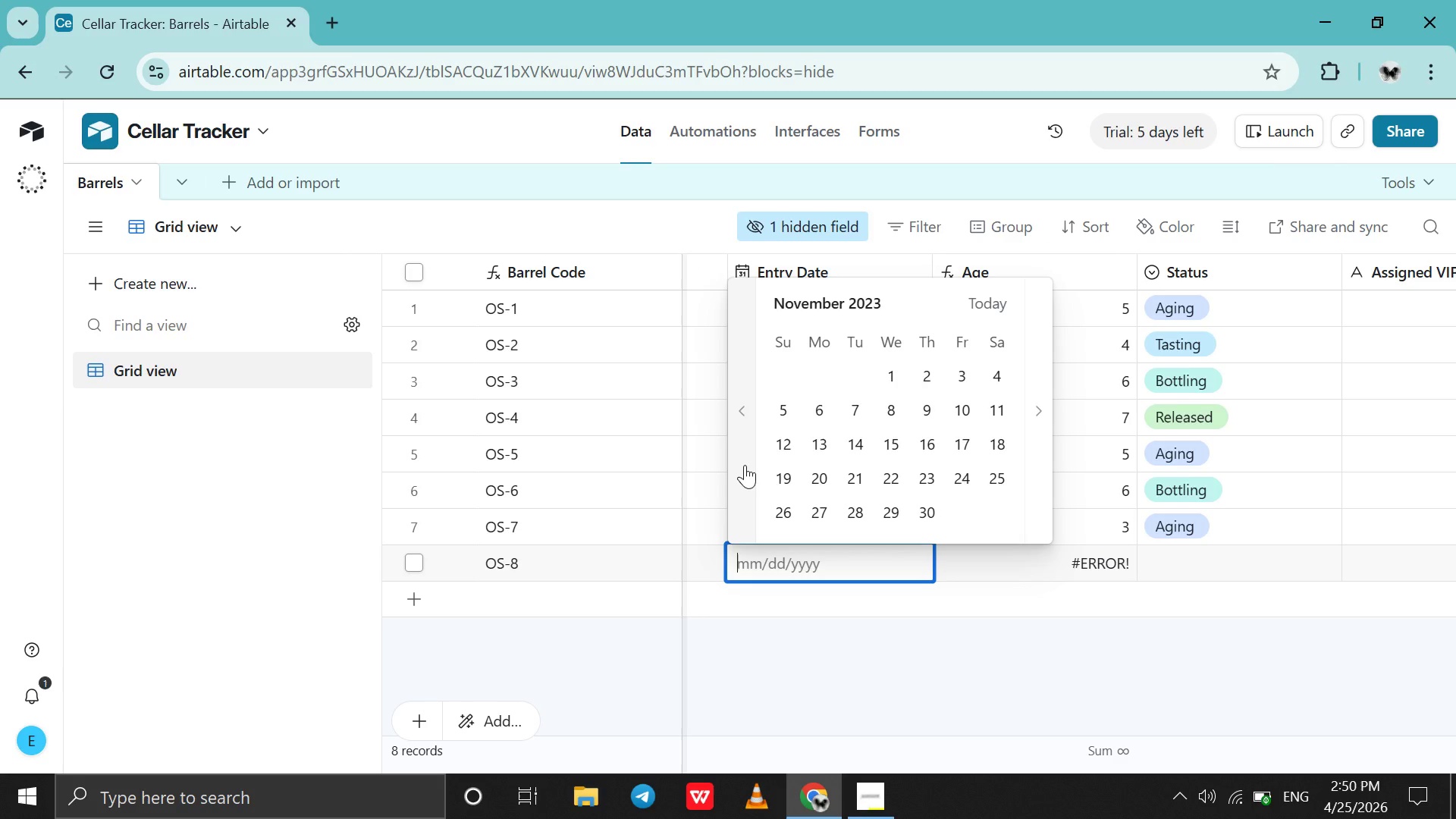 
triple_click([745, 465])
 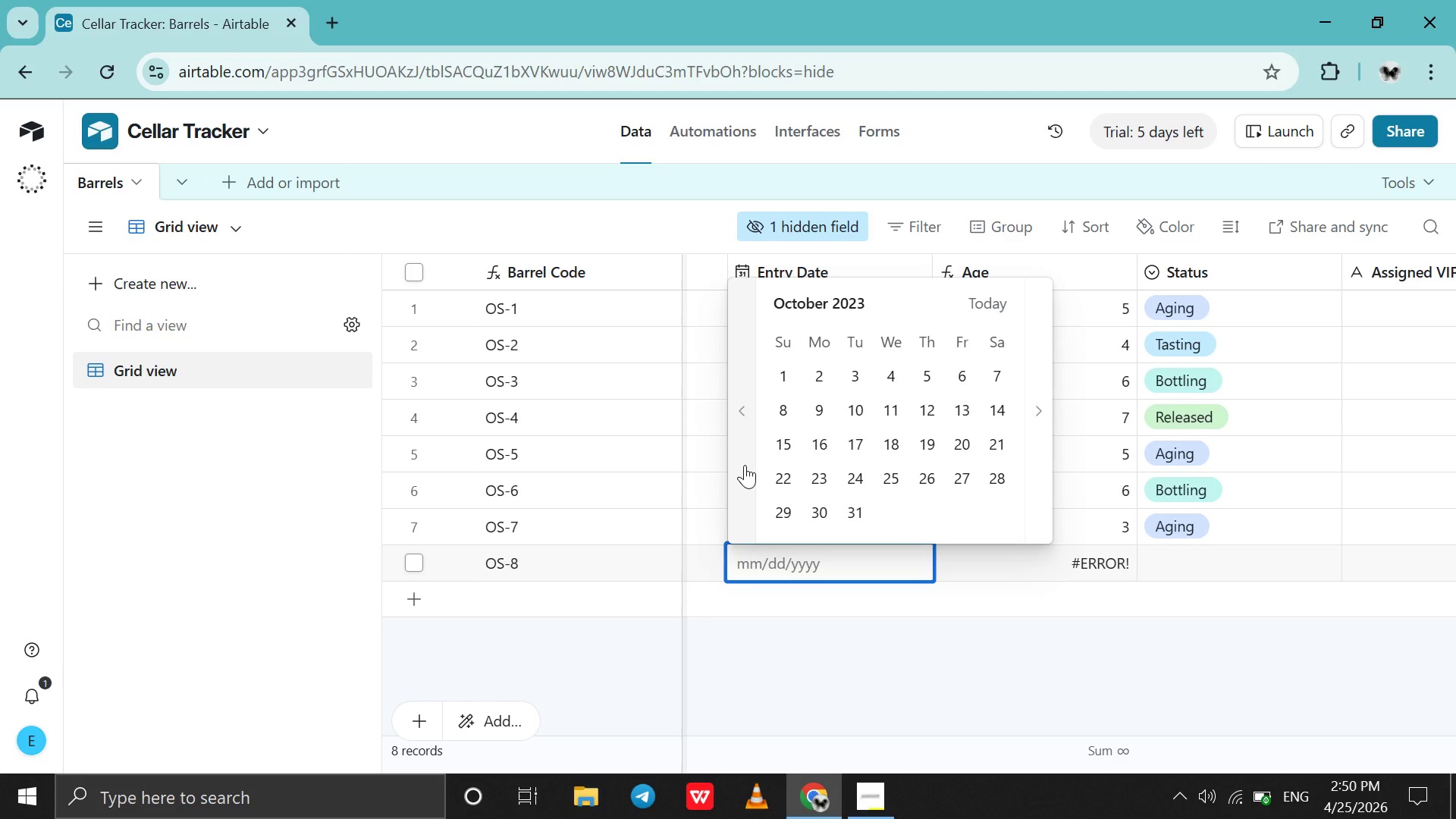 
triple_click([745, 465])
 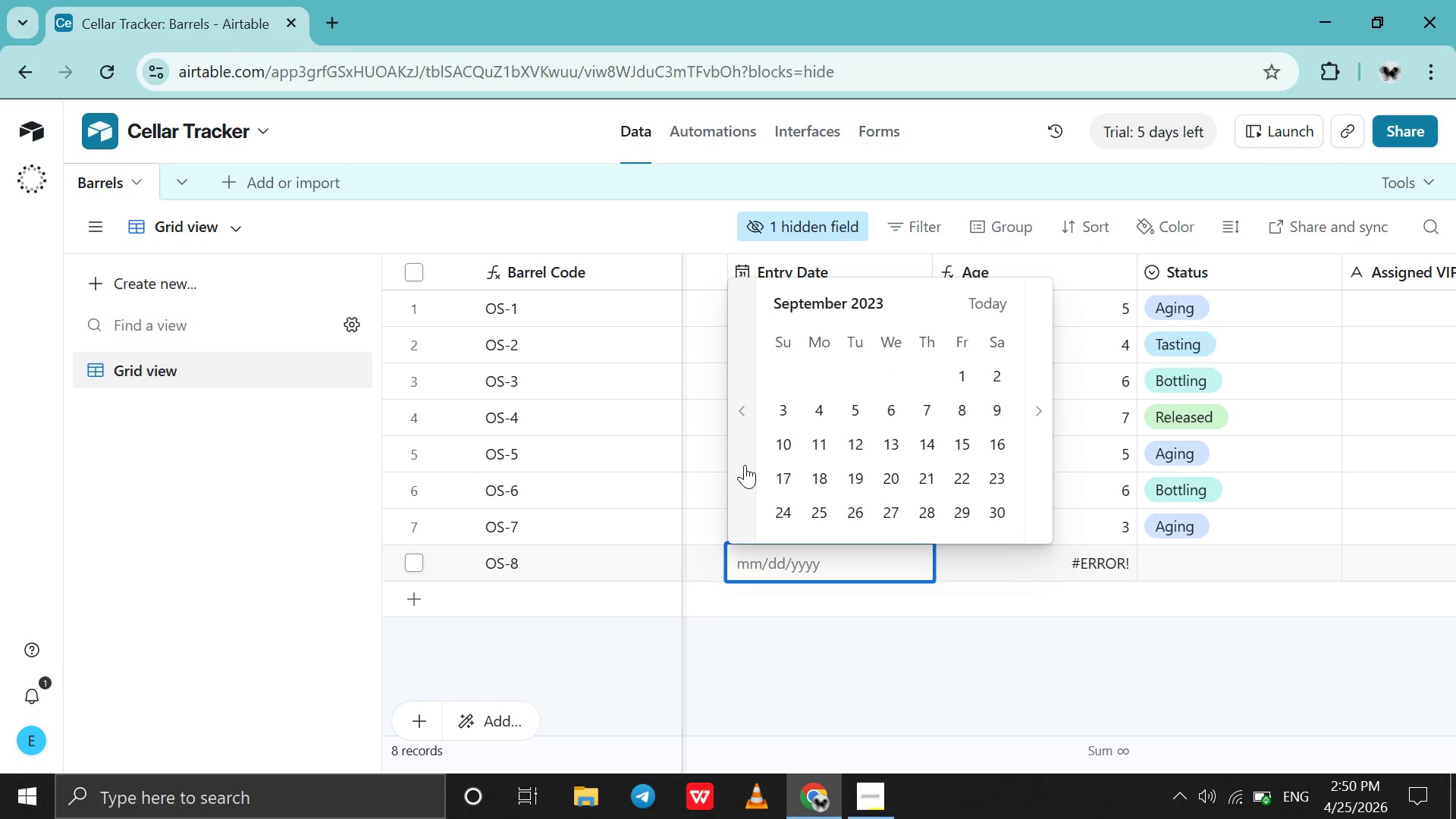 
triple_click([745, 465])
 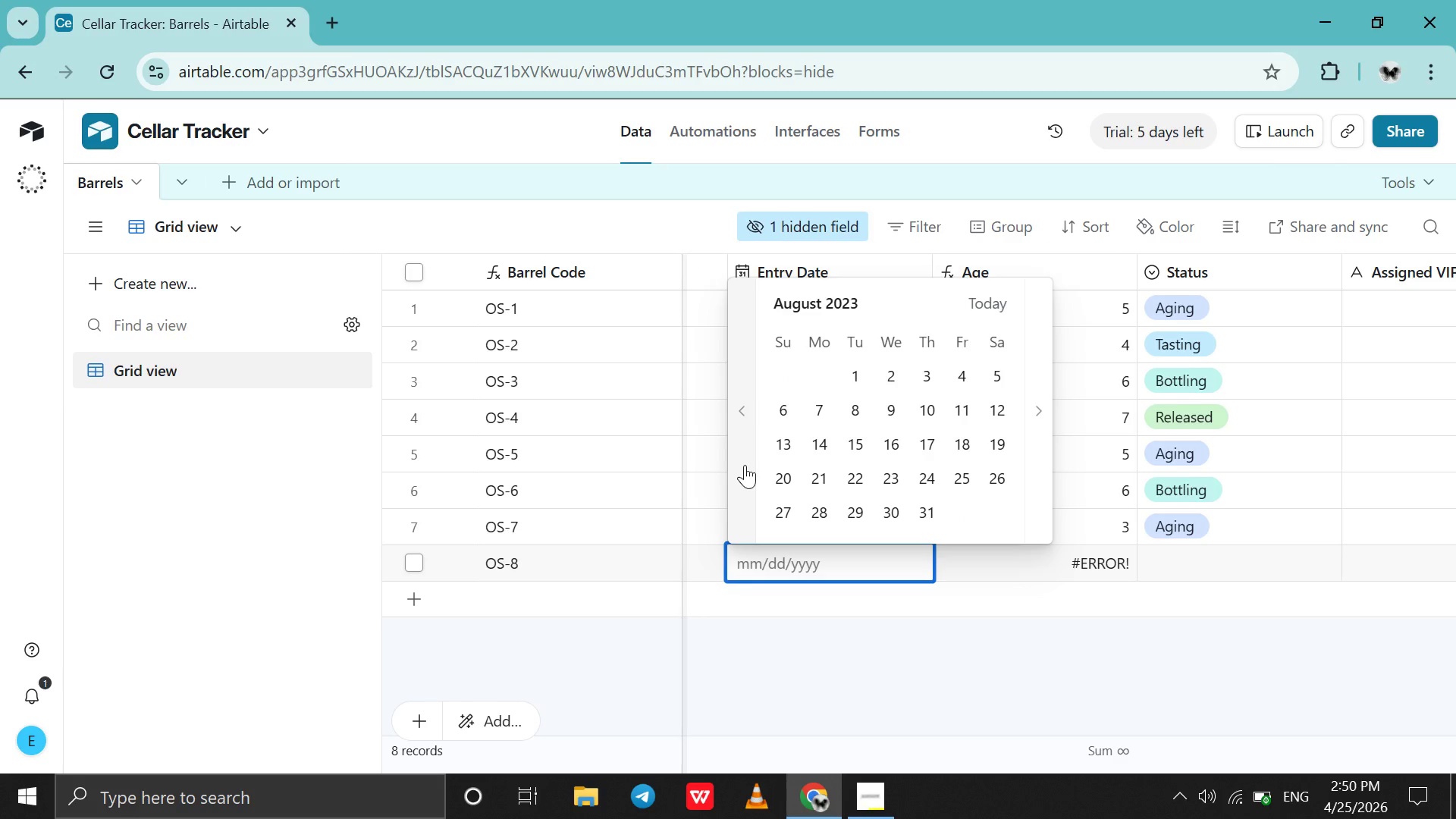 
triple_click([745, 465])
 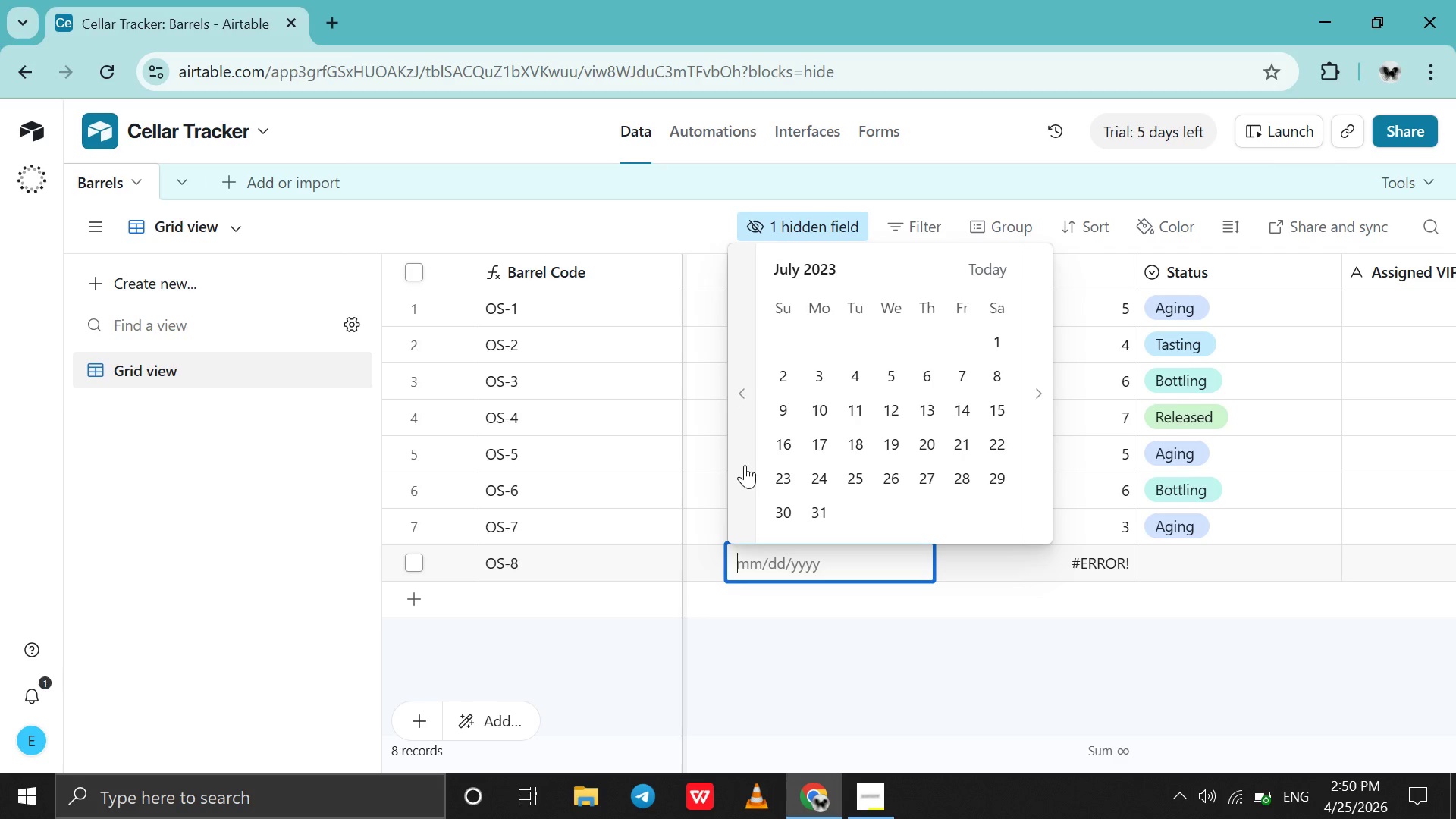 
triple_click([745, 465])
 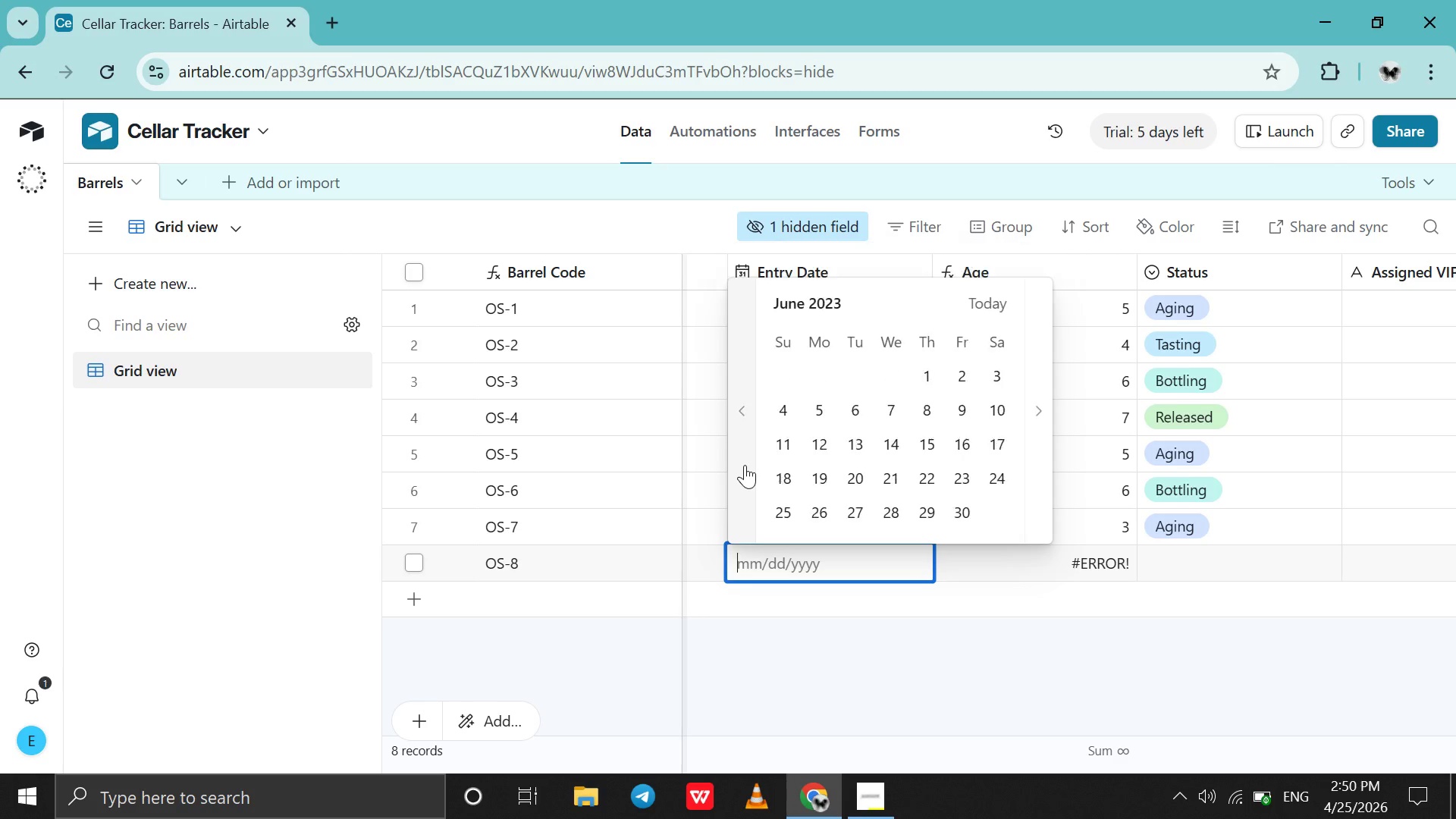 
triple_click([745, 465])
 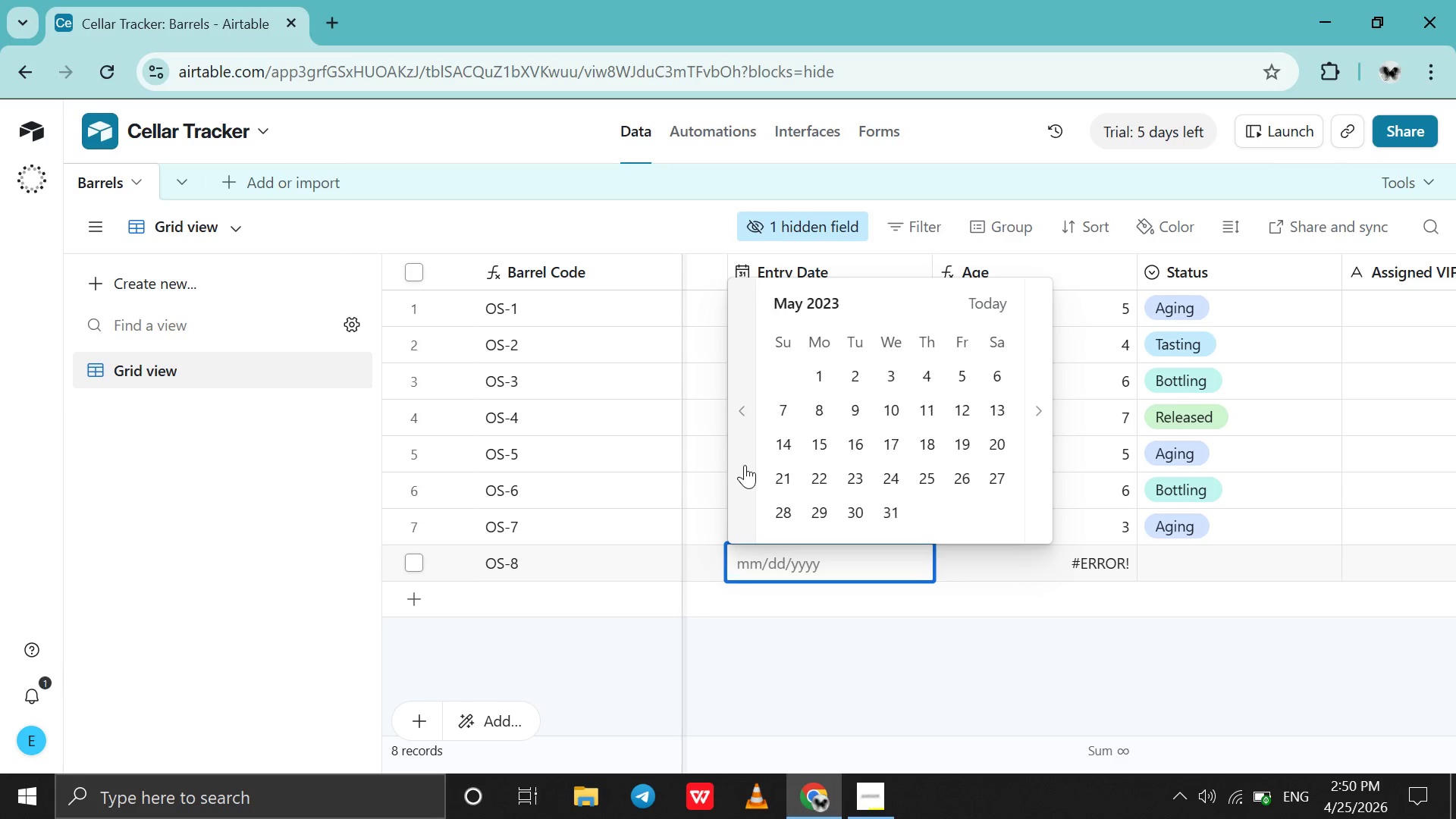 
triple_click([745, 465])
 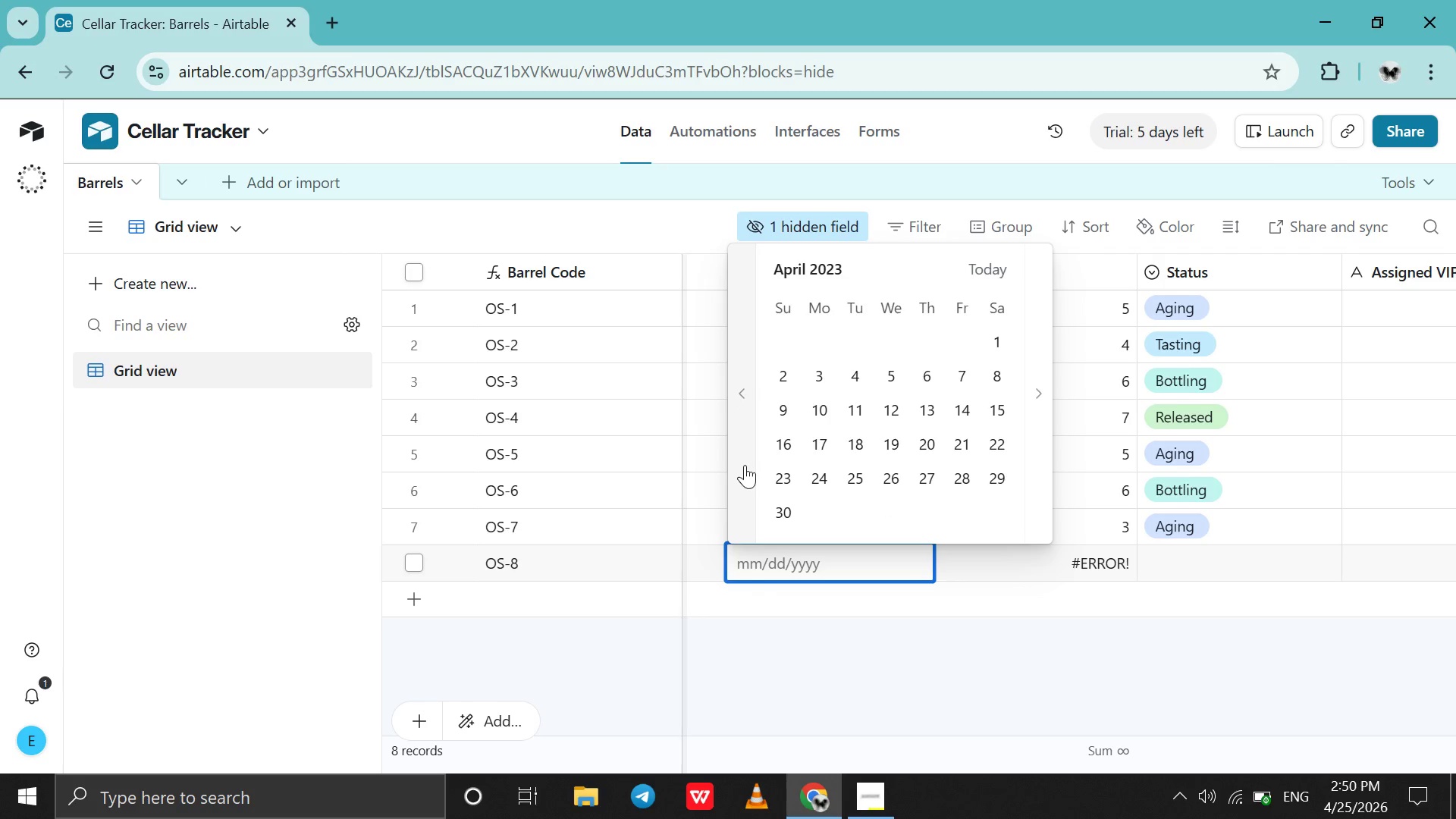 
triple_click([745, 465])
 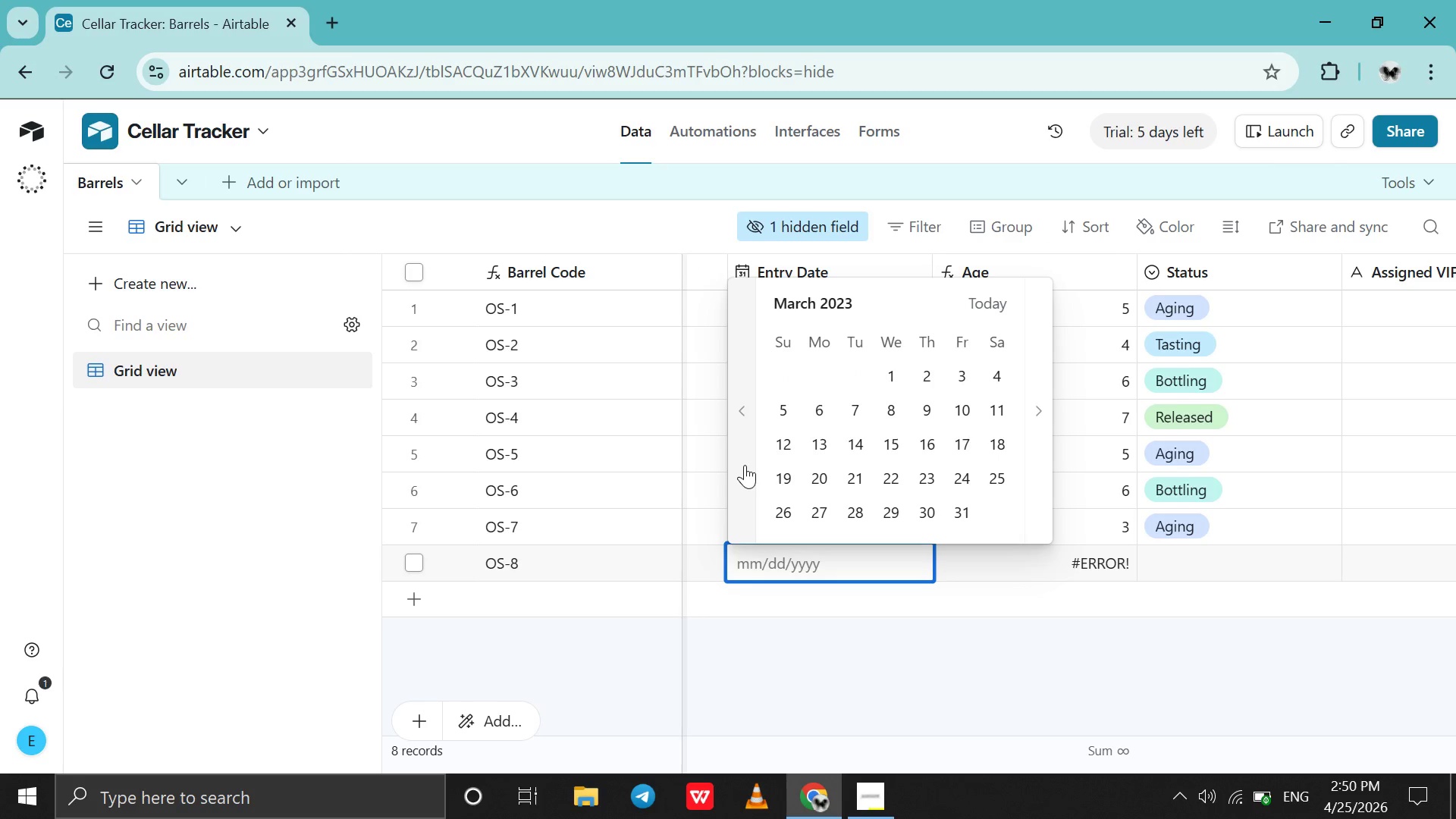 
triple_click([745, 465])
 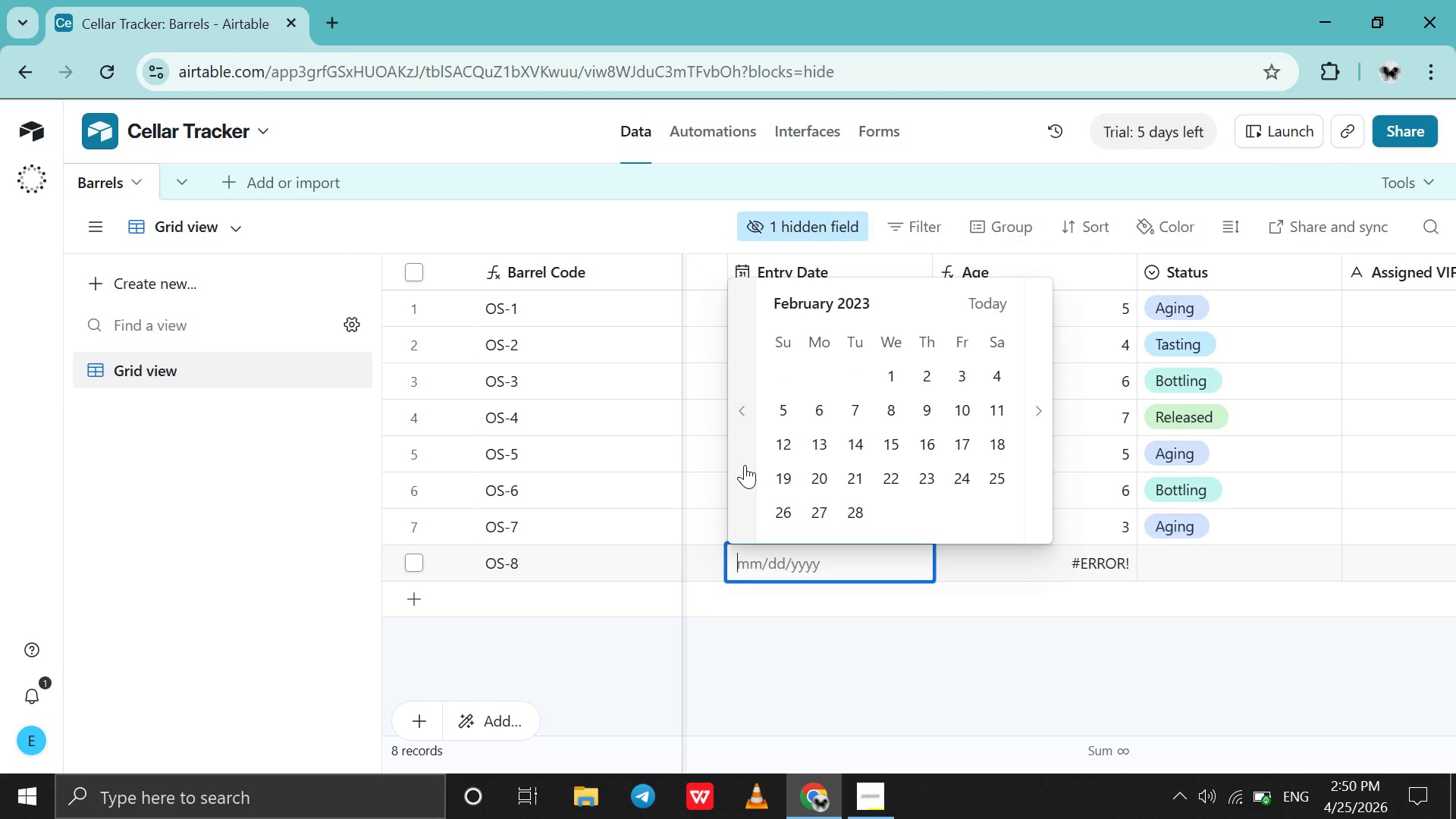 
triple_click([745, 465])
 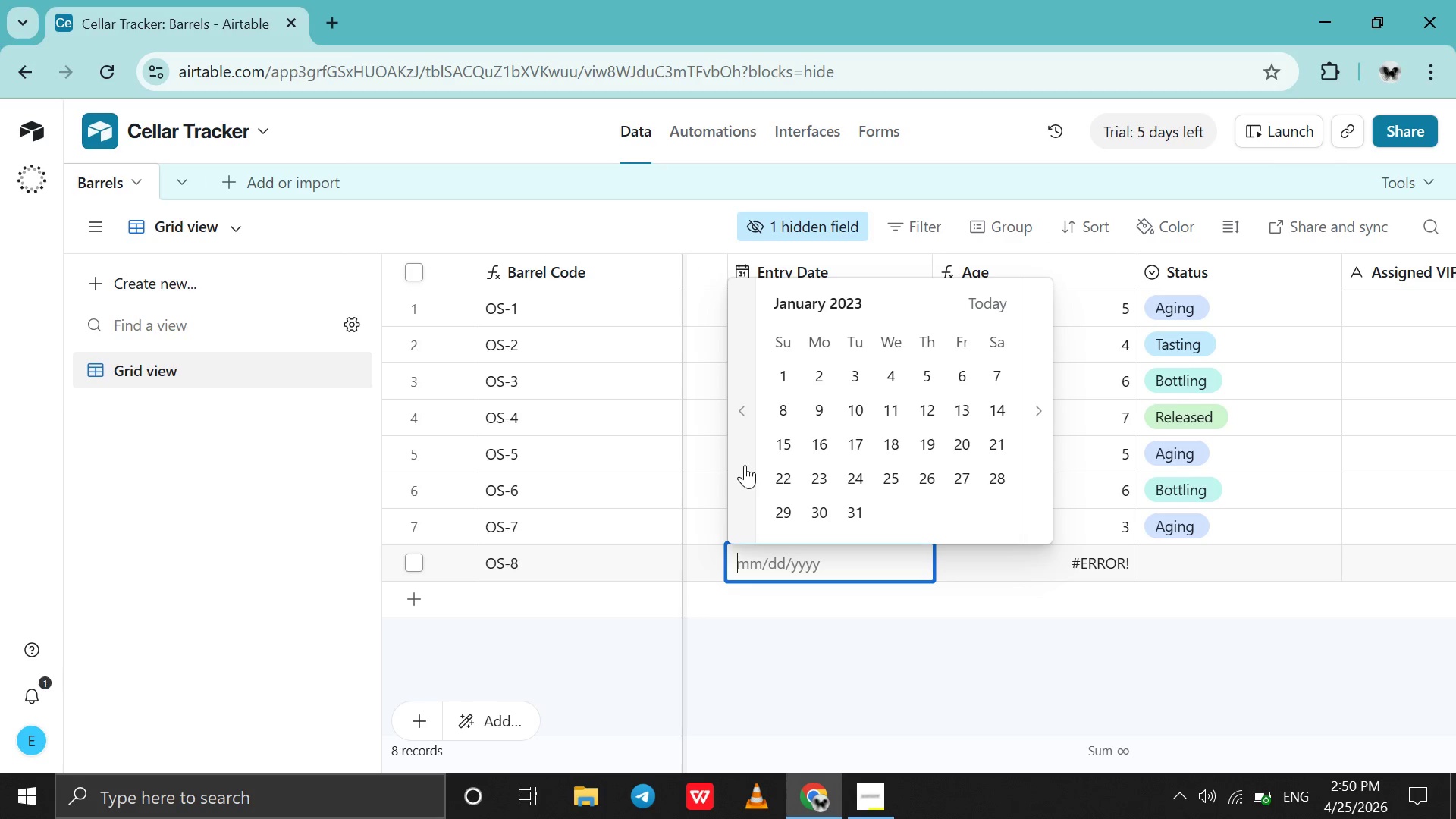 
triple_click([745, 465])
 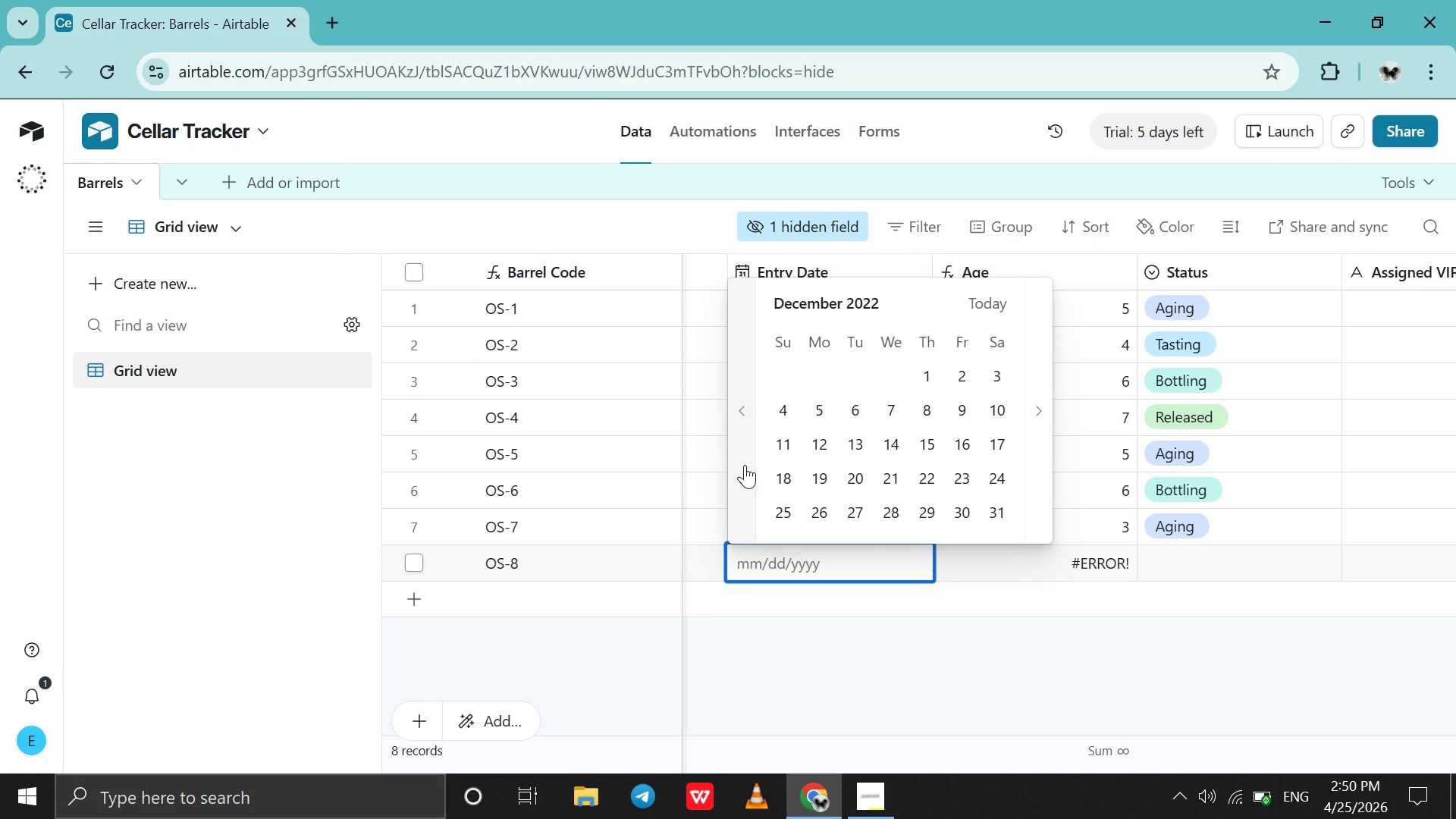 
triple_click([745, 465])
 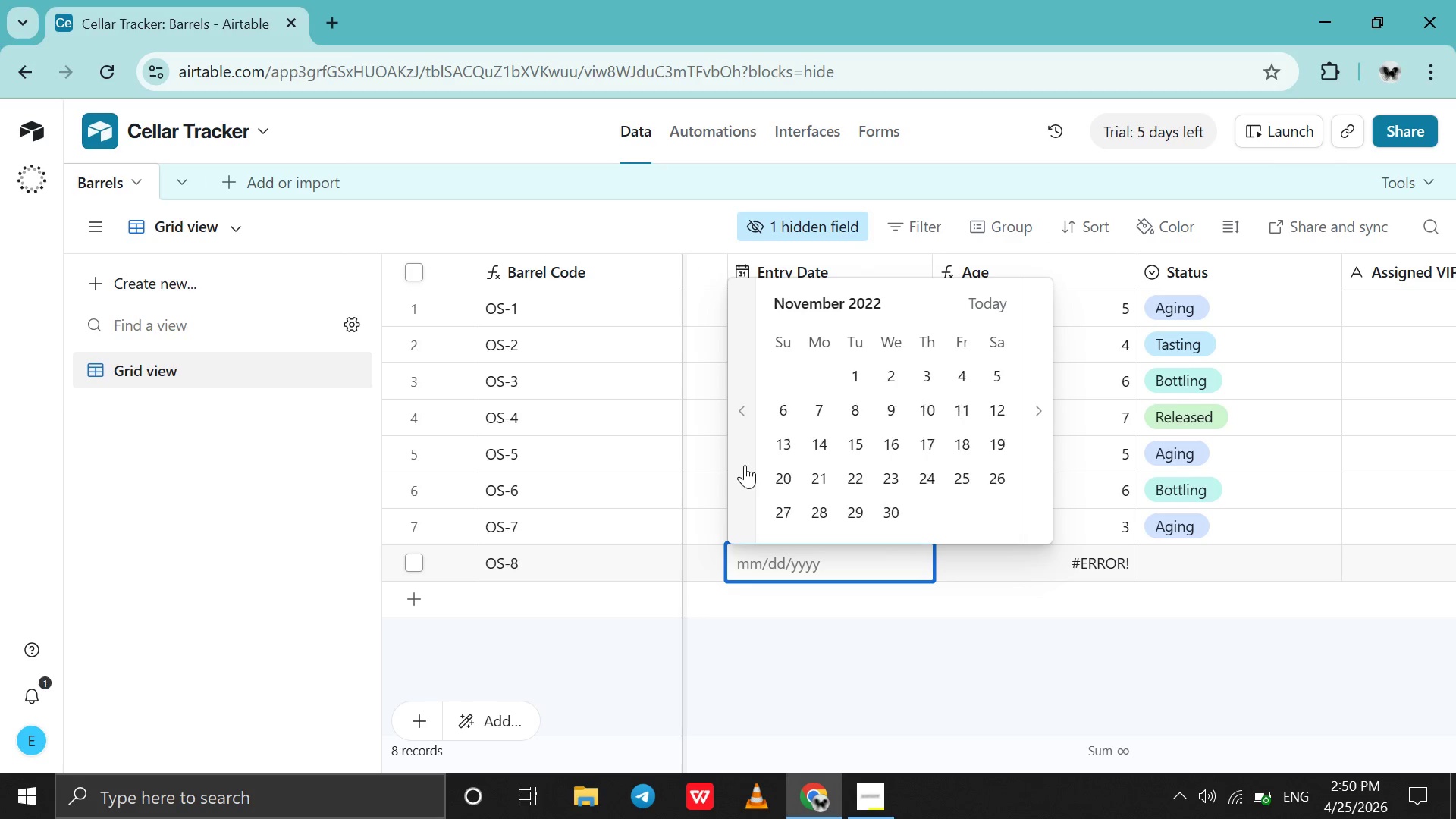 
triple_click([745, 465])
 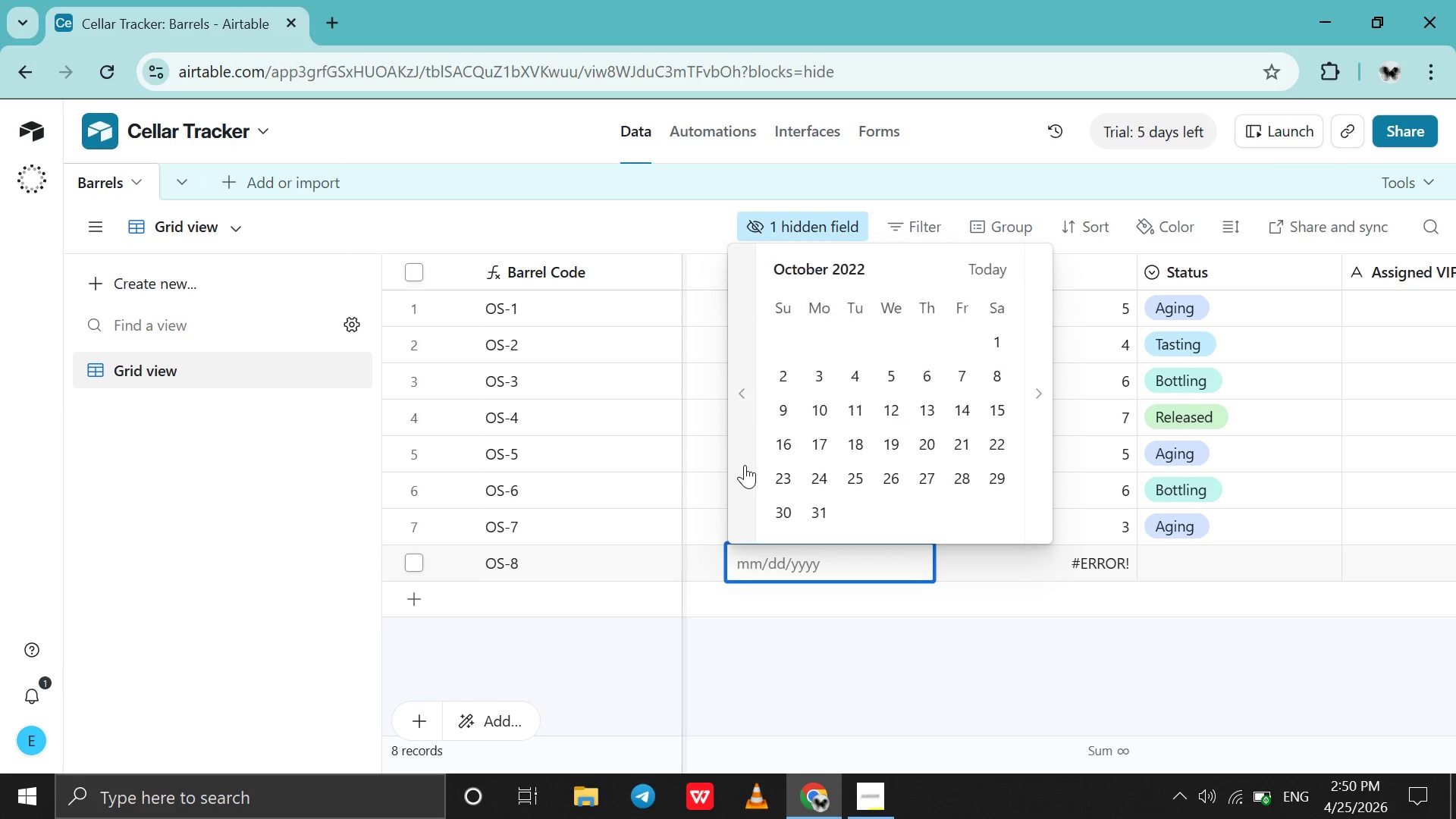 
triple_click([745, 465])
 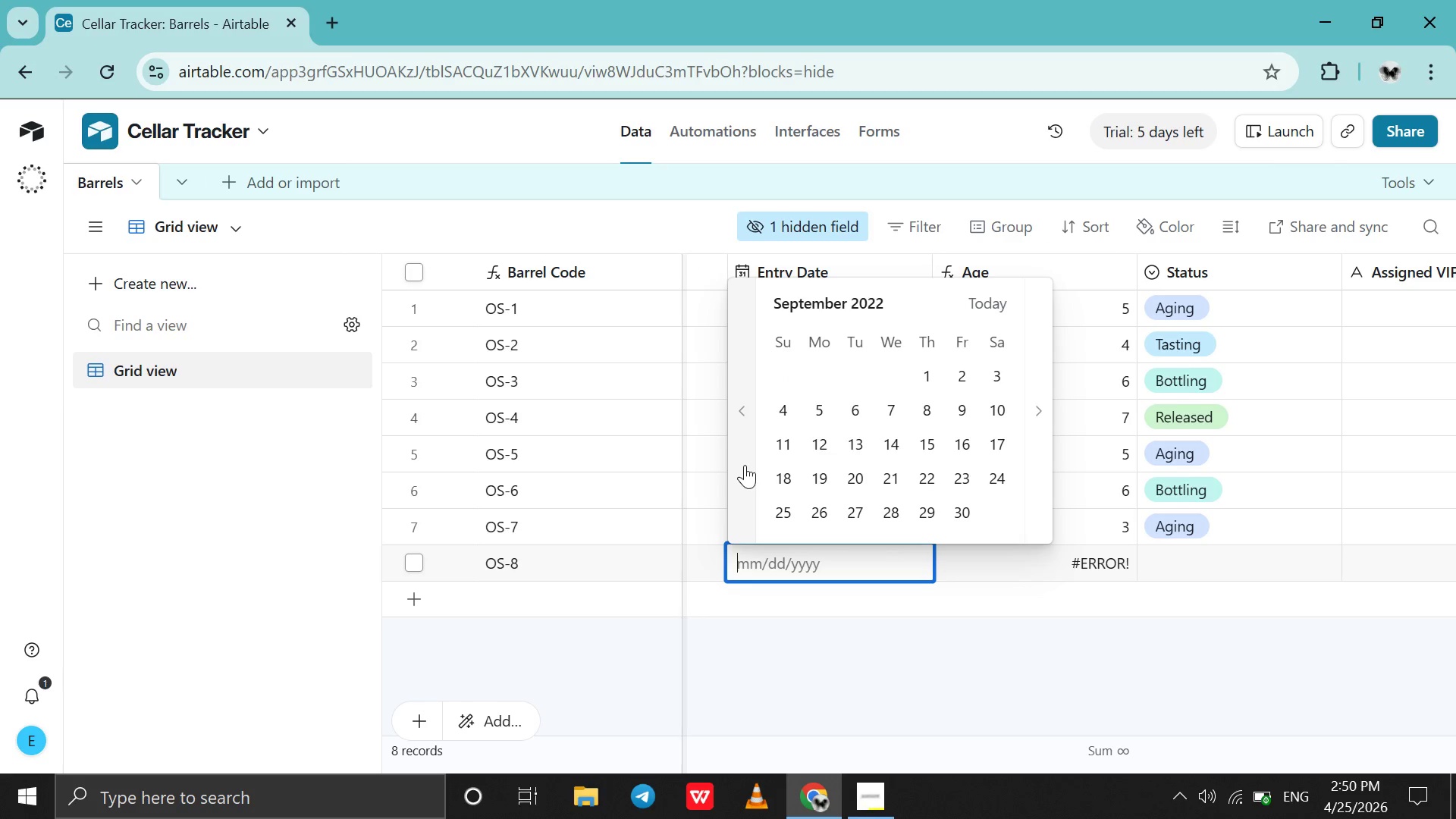 
triple_click([745, 465])
 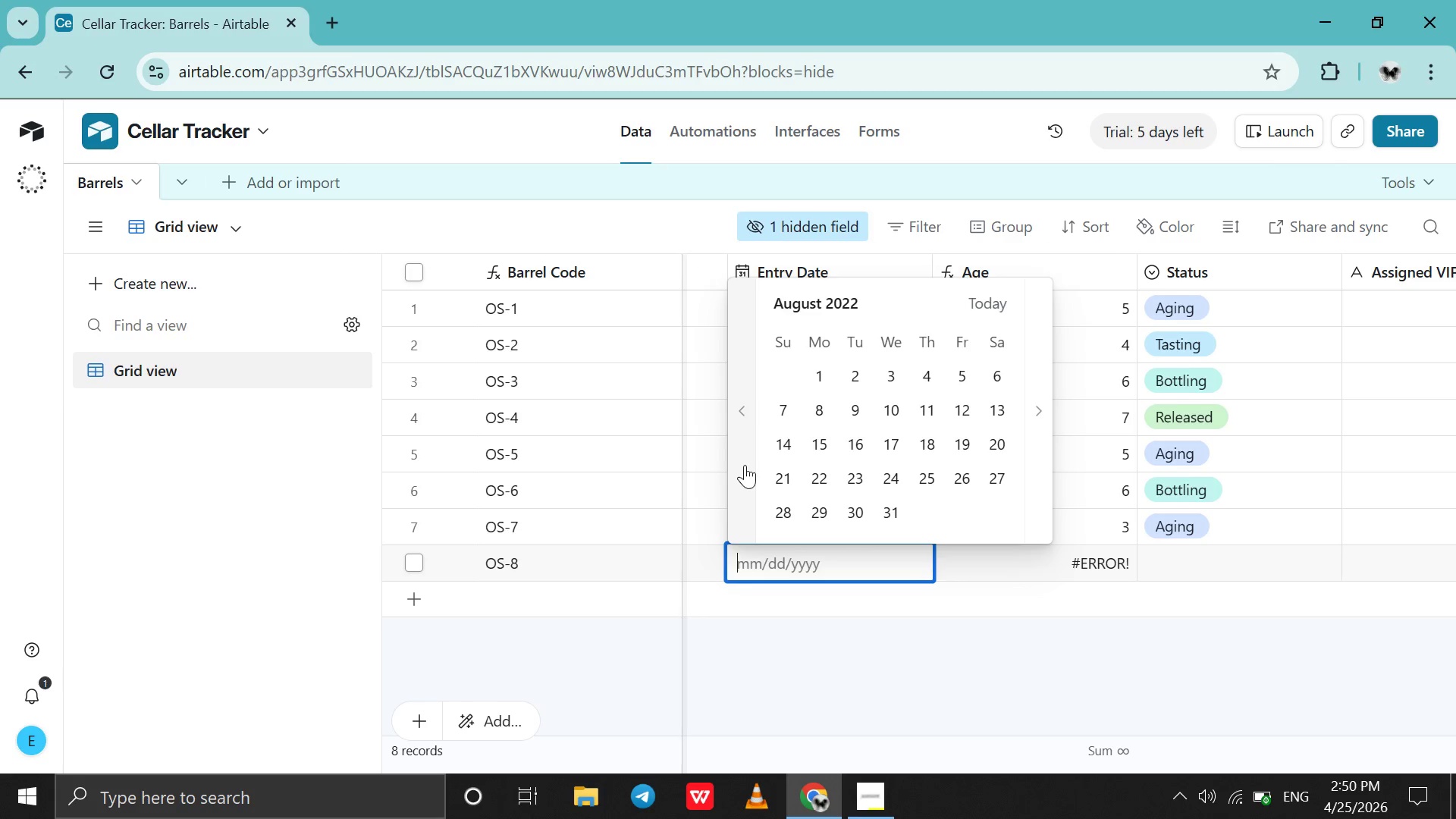 
triple_click([745, 465])
 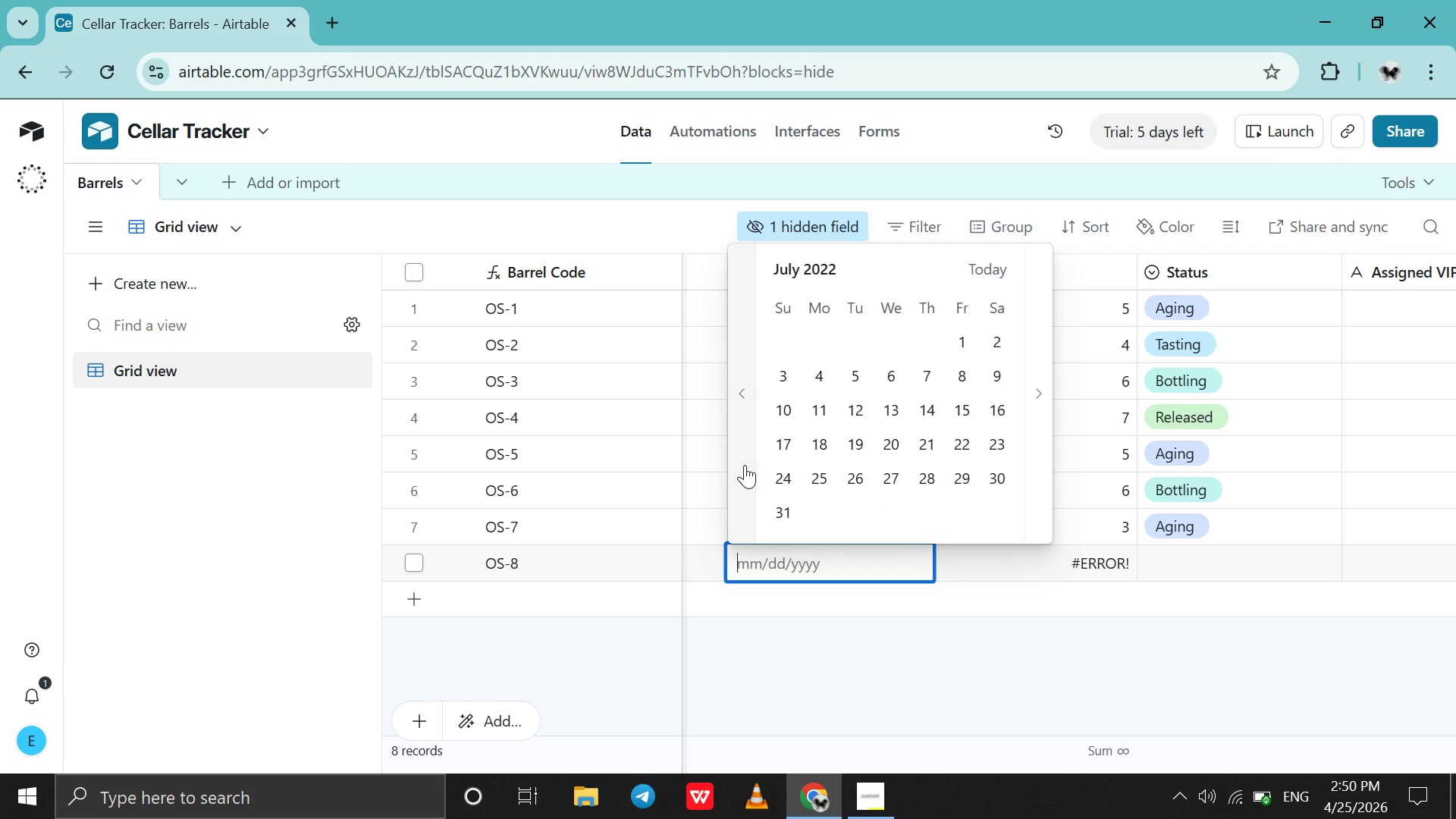 
triple_click([745, 465])
 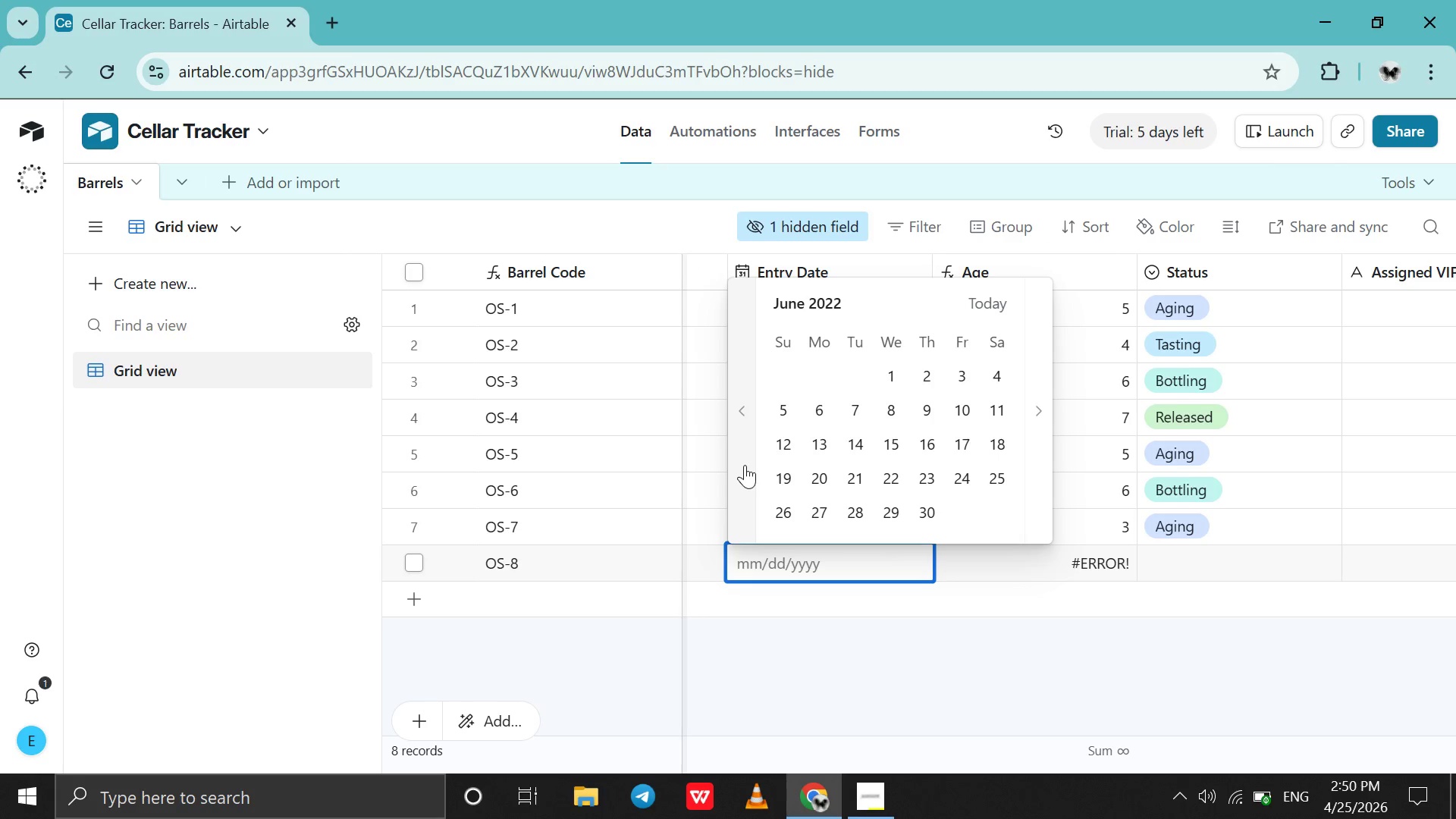 
triple_click([745, 465])
 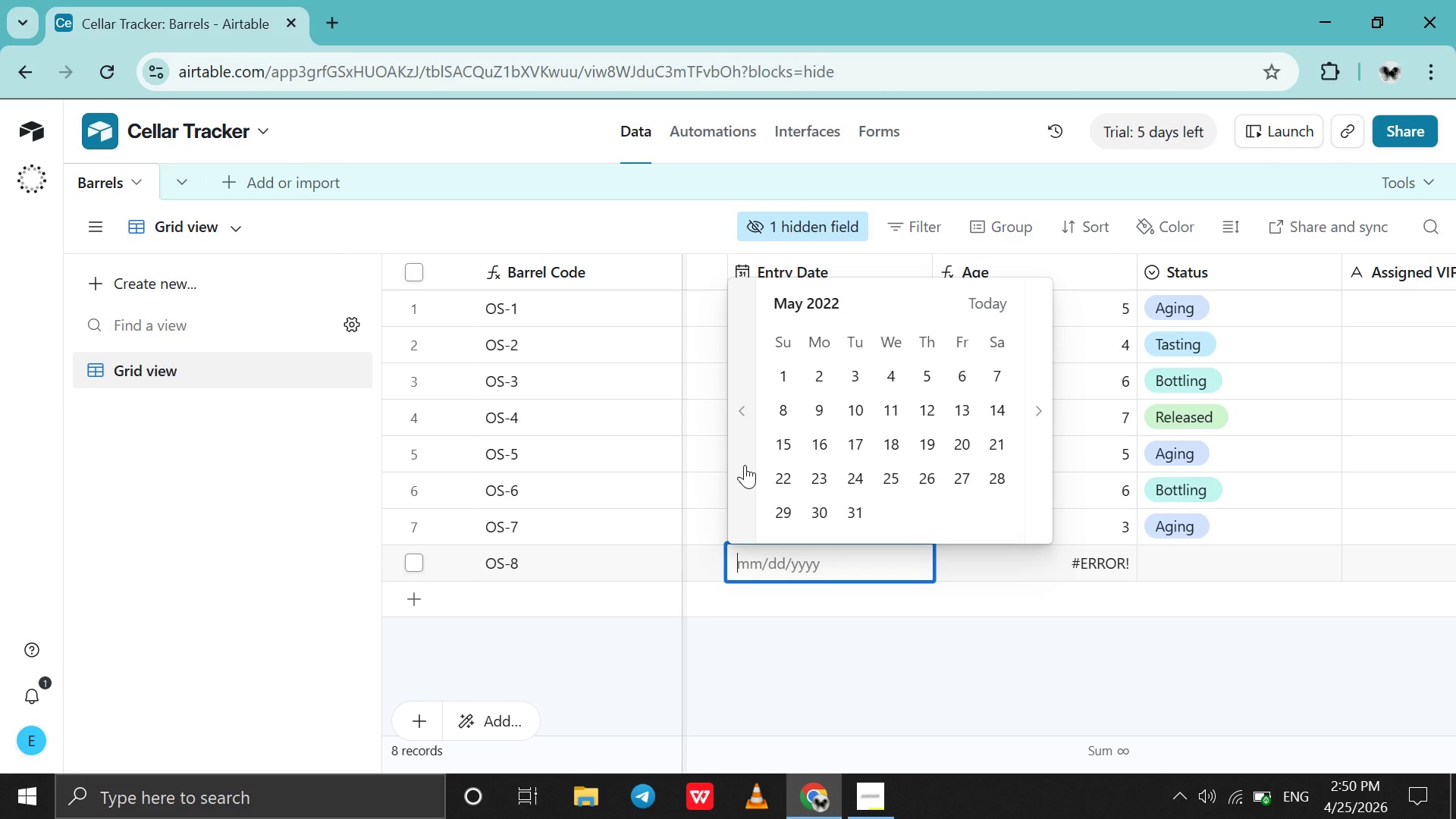 
double_click([745, 465])
 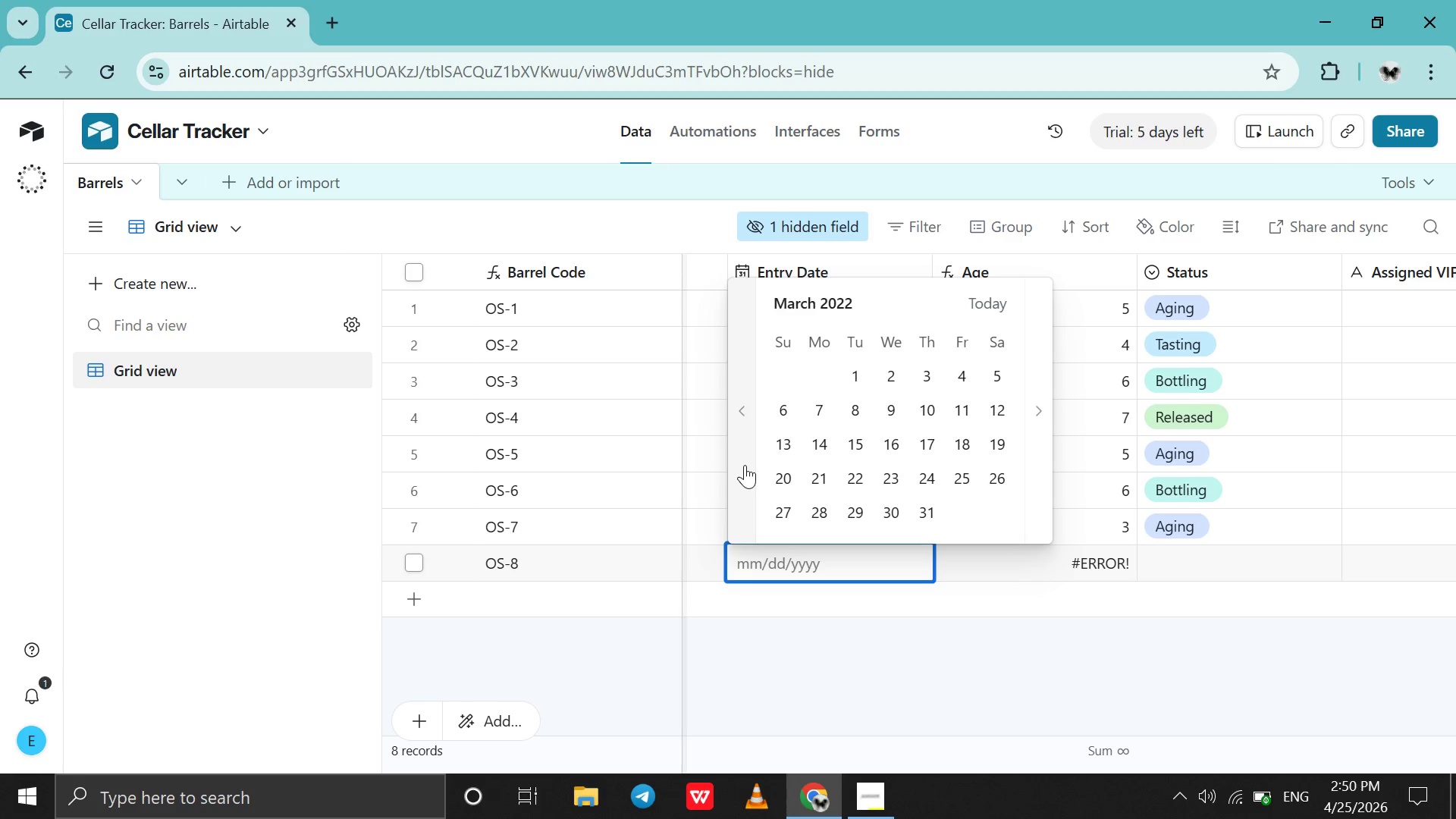 
triple_click([745, 465])
 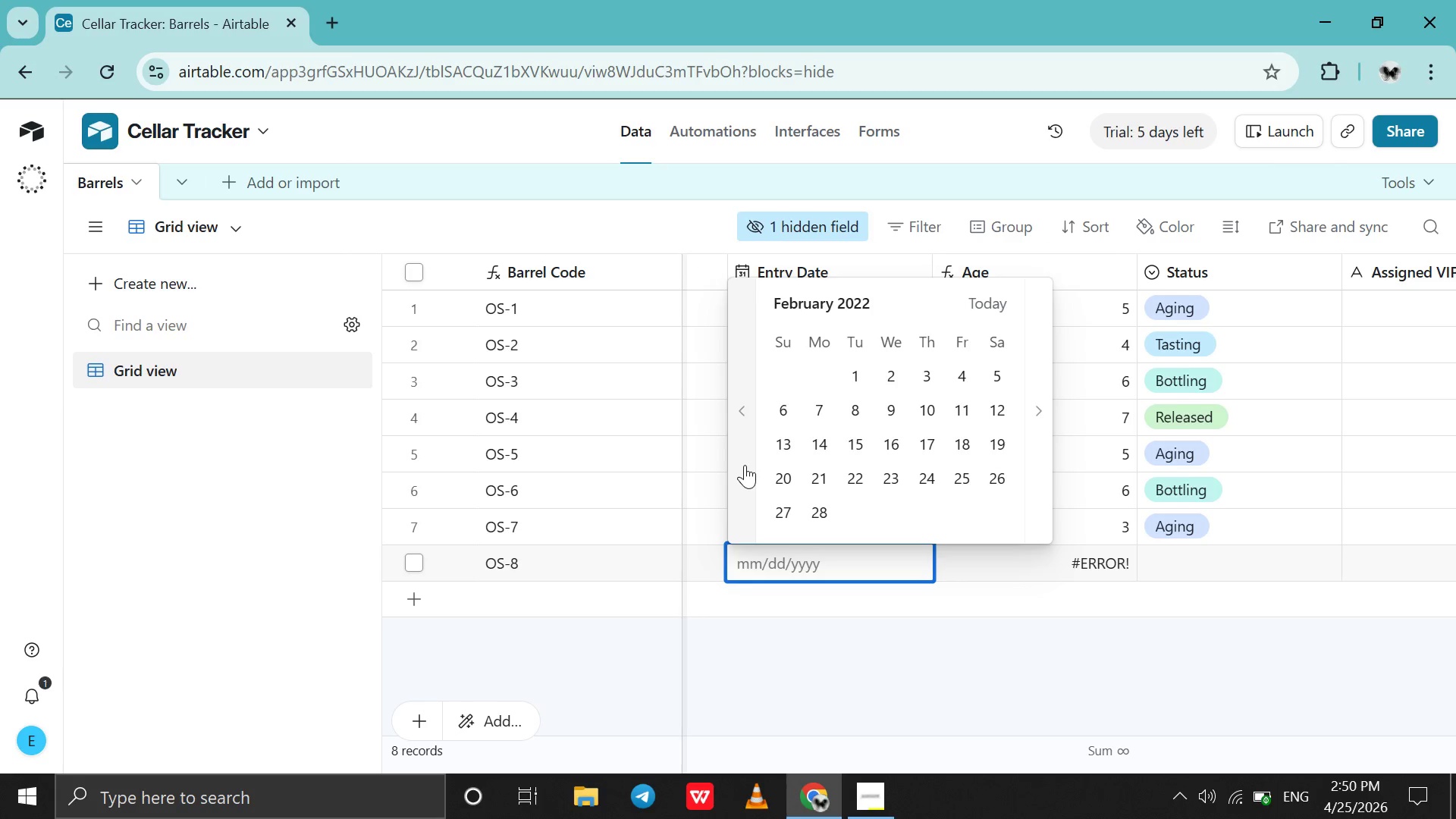 
triple_click([745, 465])
 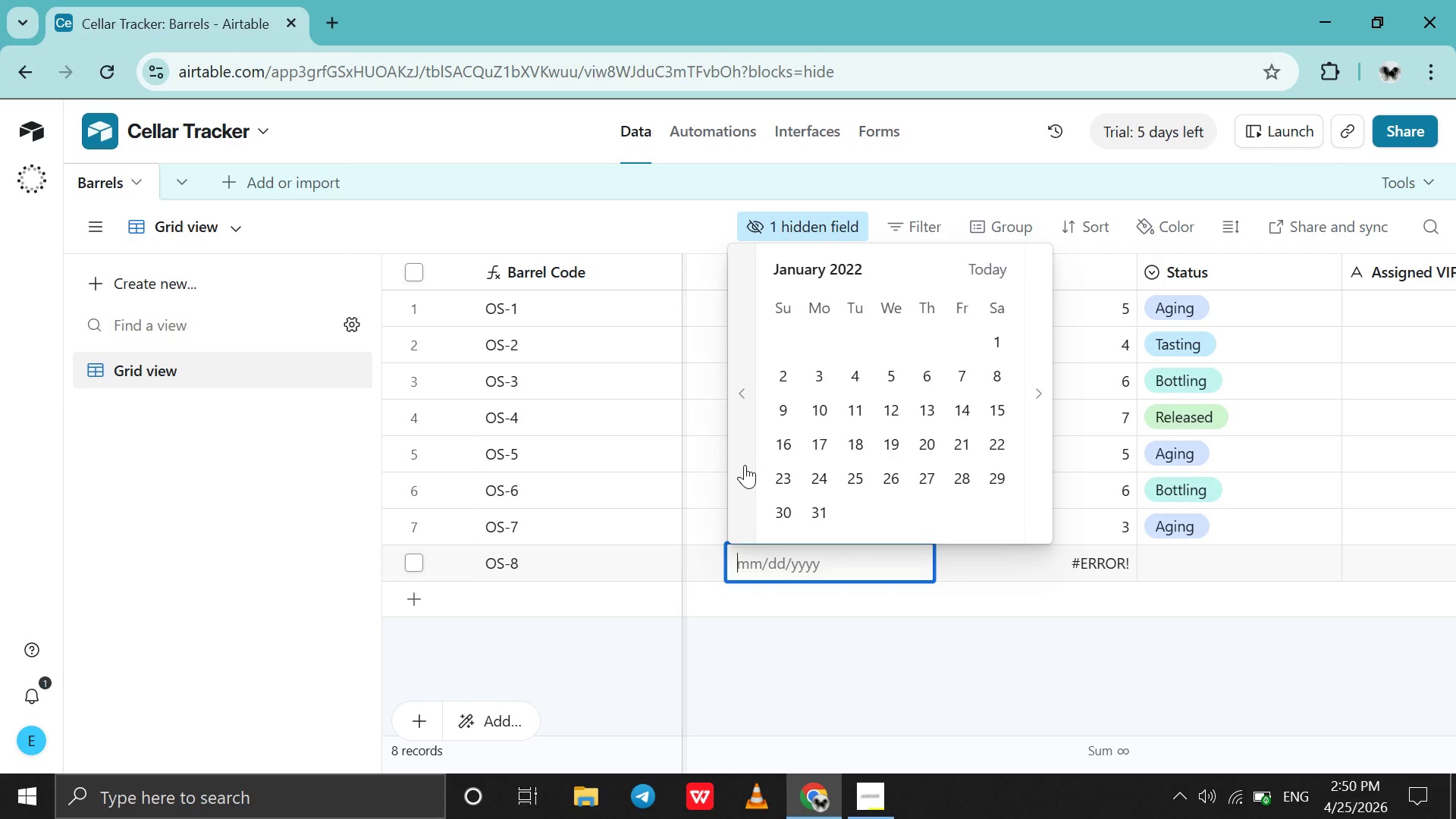 
triple_click([745, 465])
 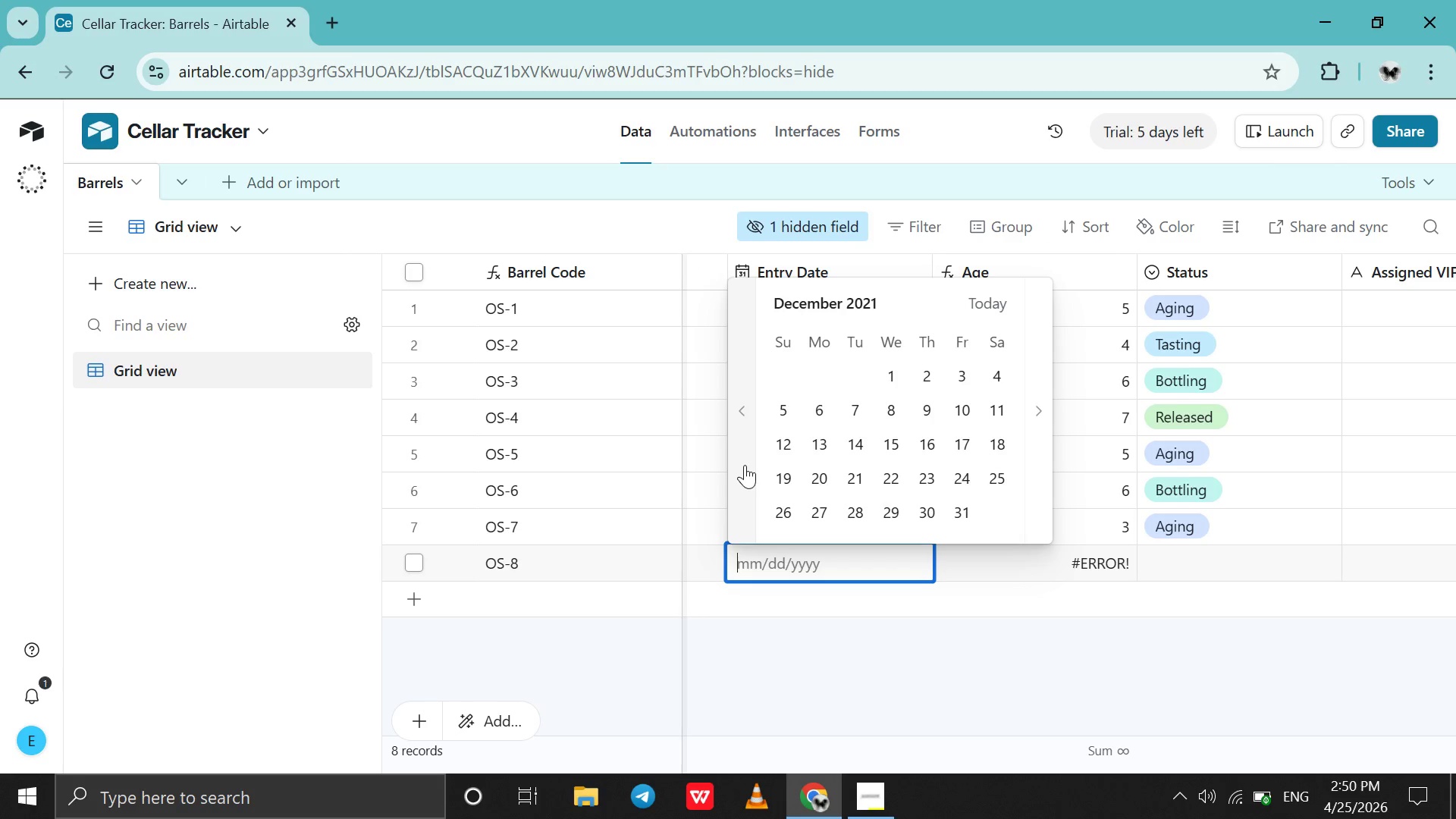 
triple_click([745, 465])
 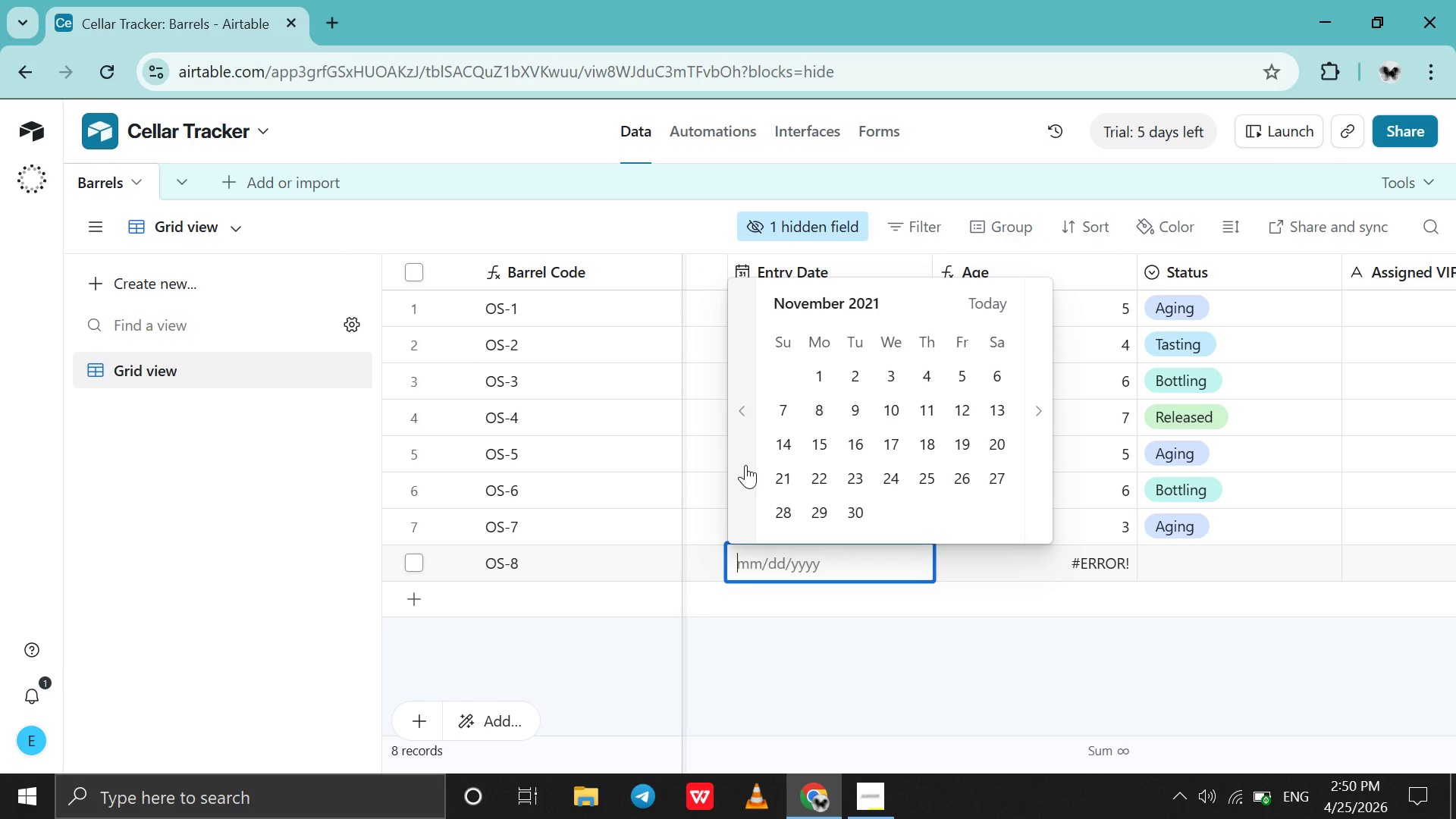 
left_click([745, 465])
 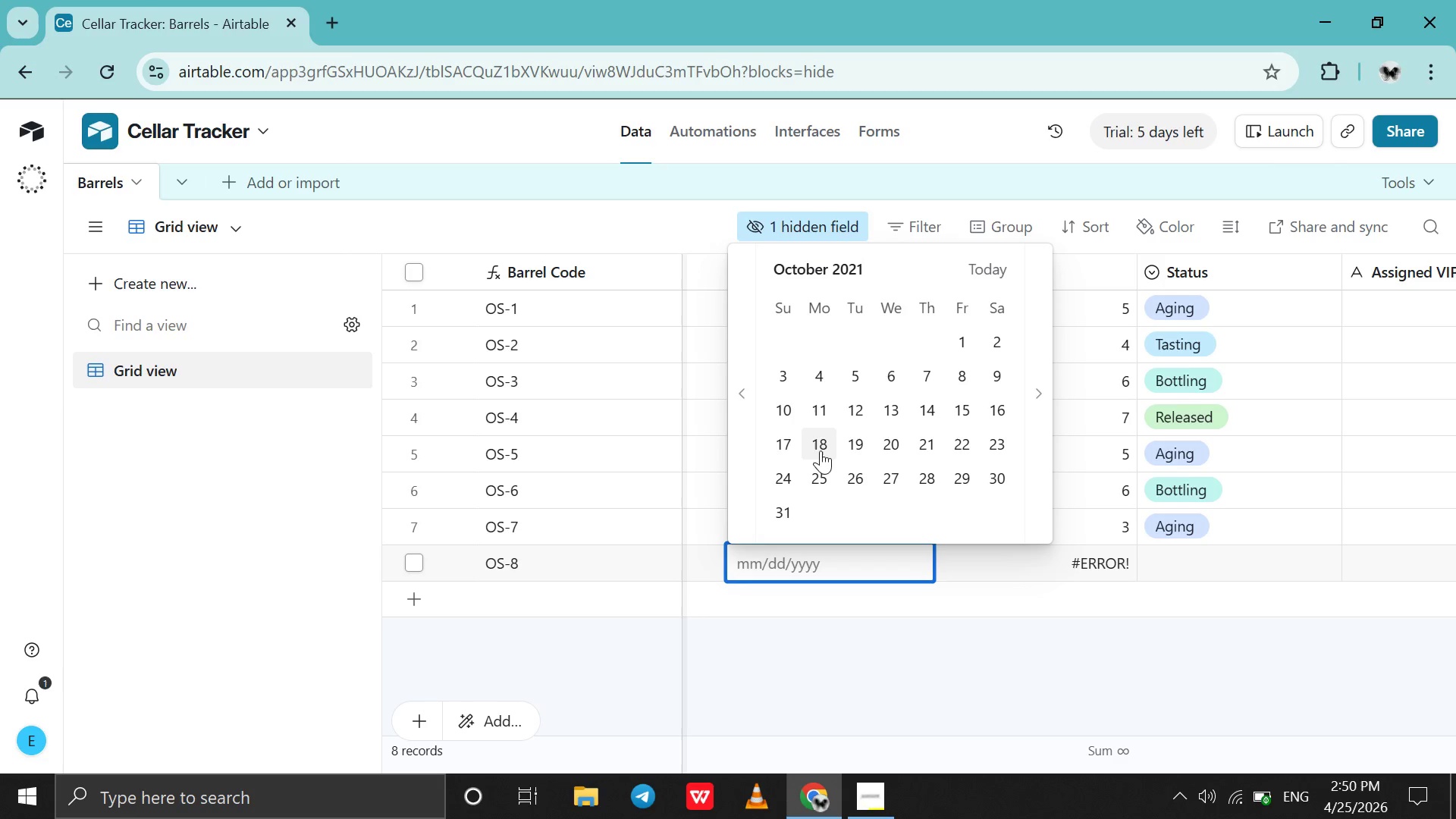 
left_click([952, 444])
 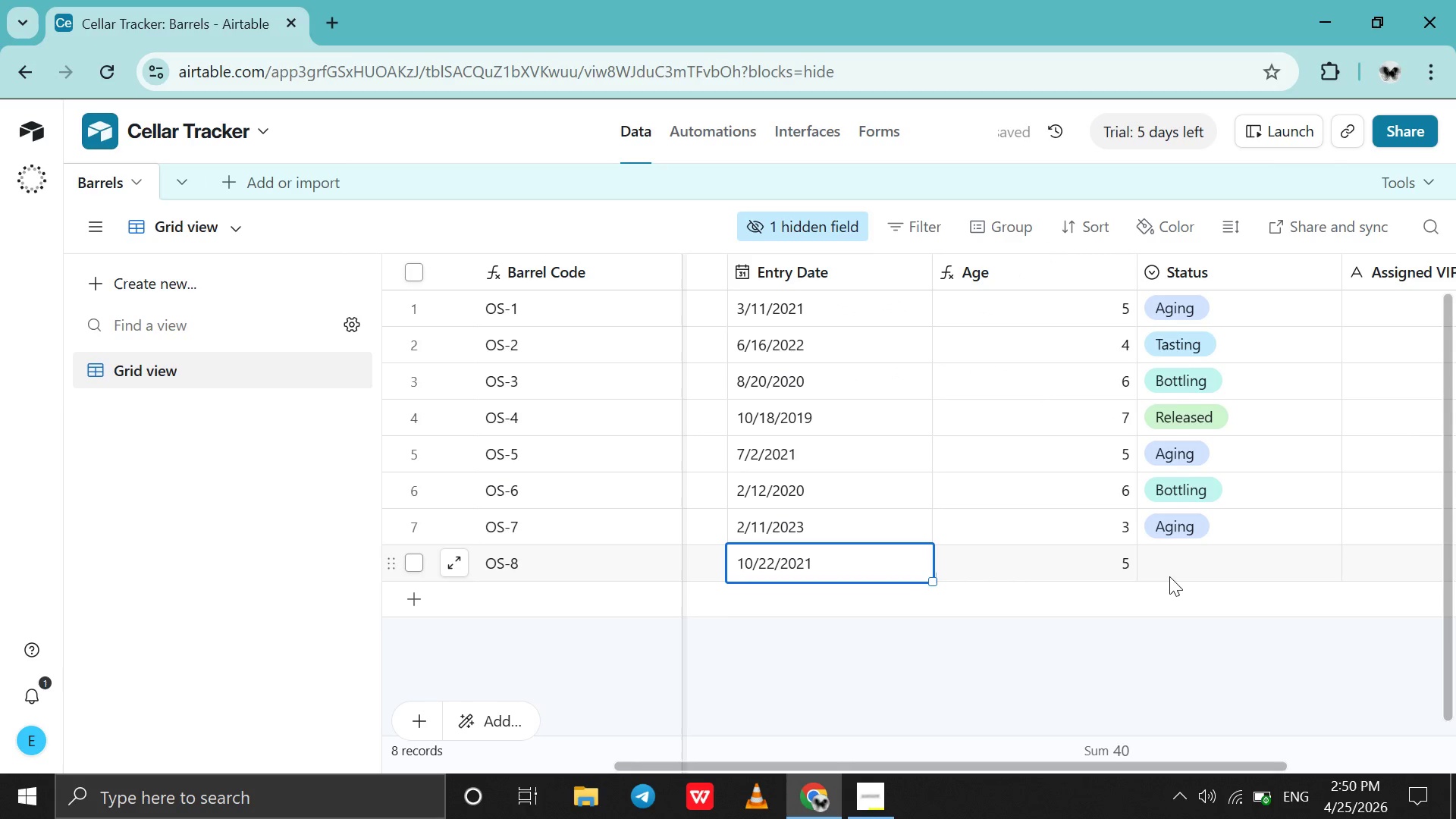 
left_click([1169, 576])
 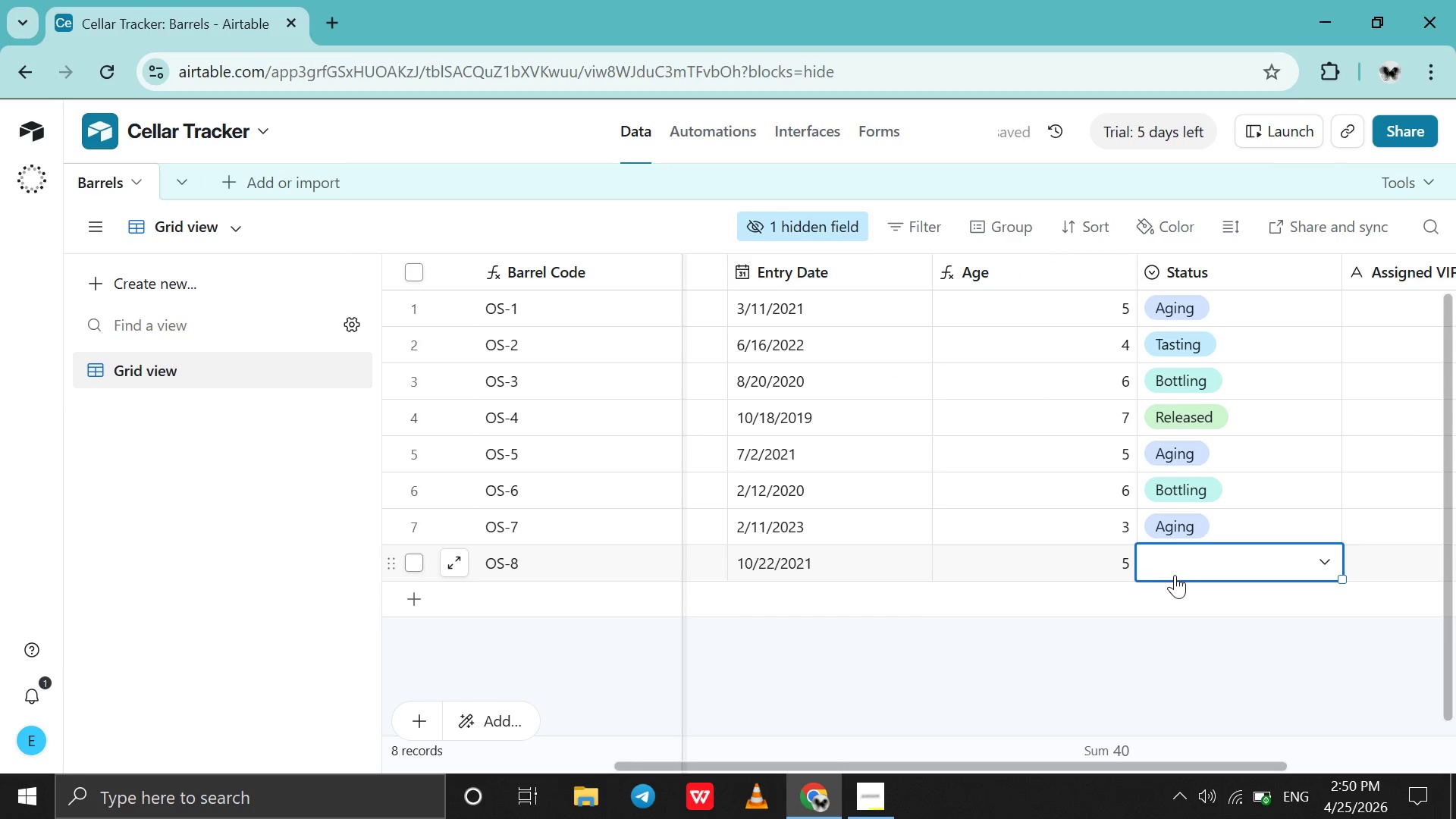 
left_click([1175, 575])
 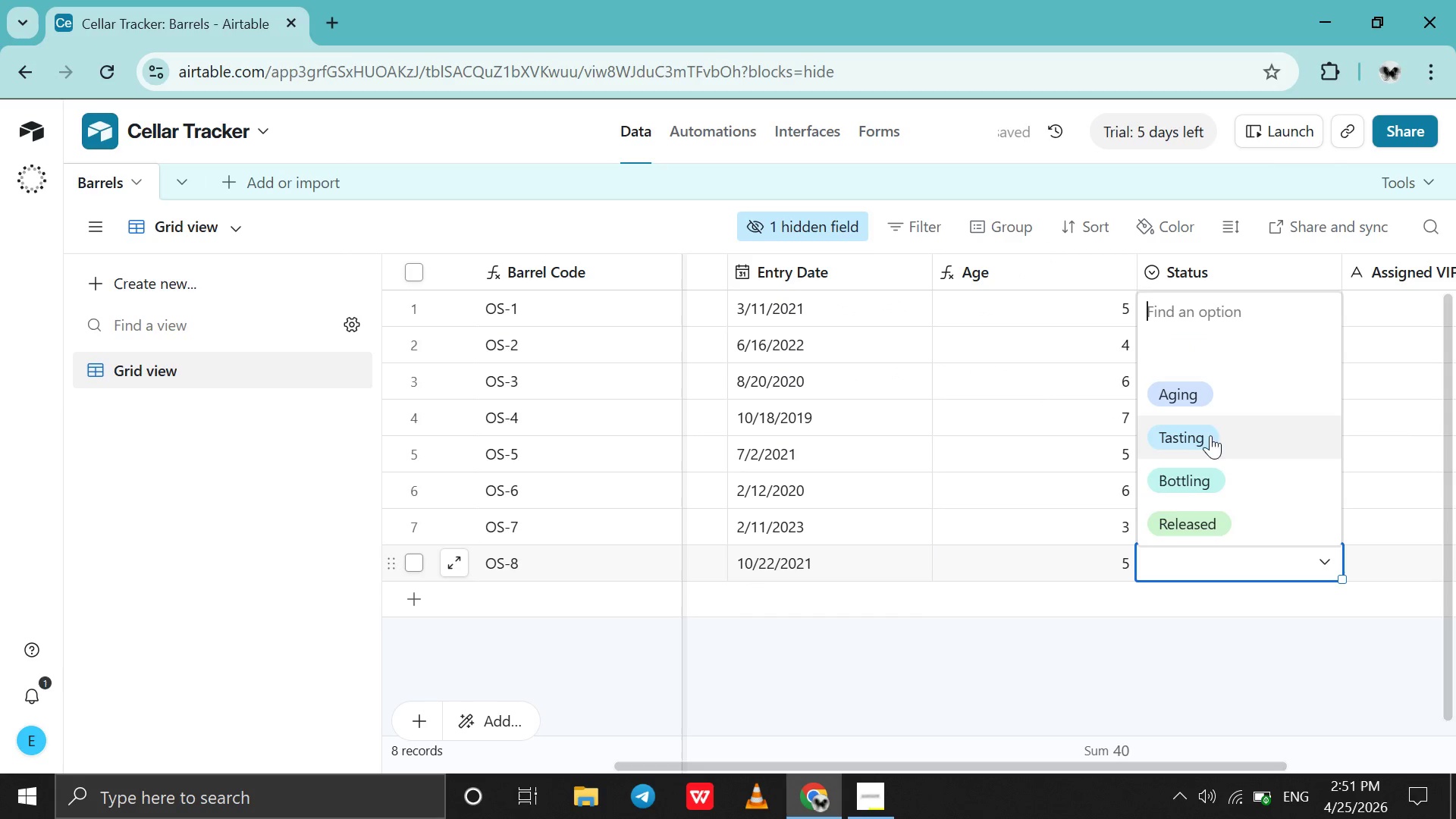 
left_click([1213, 426])
 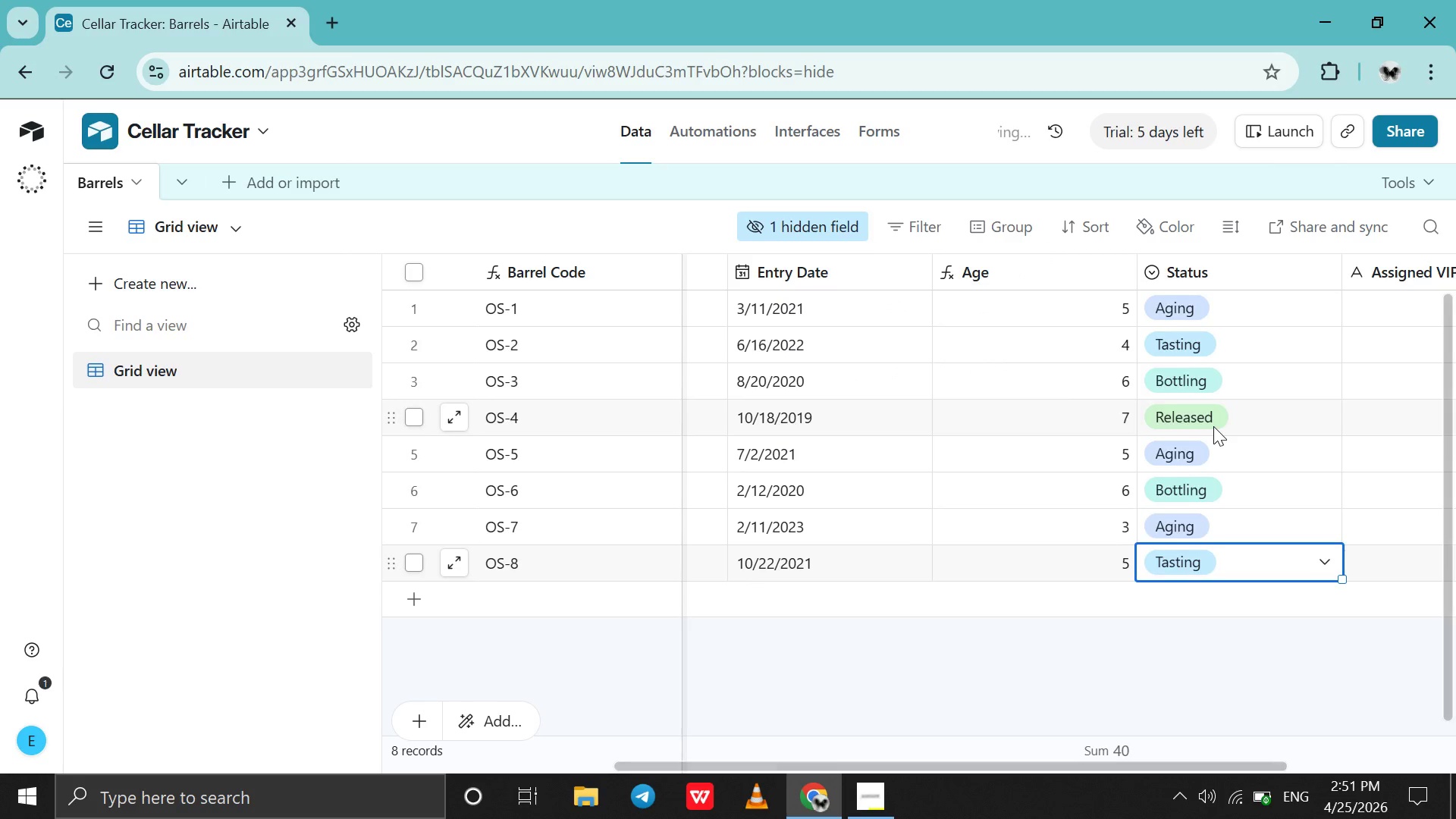 
scroll: coordinate [1213, 426], scroll_direction: up, amount: 52.0
 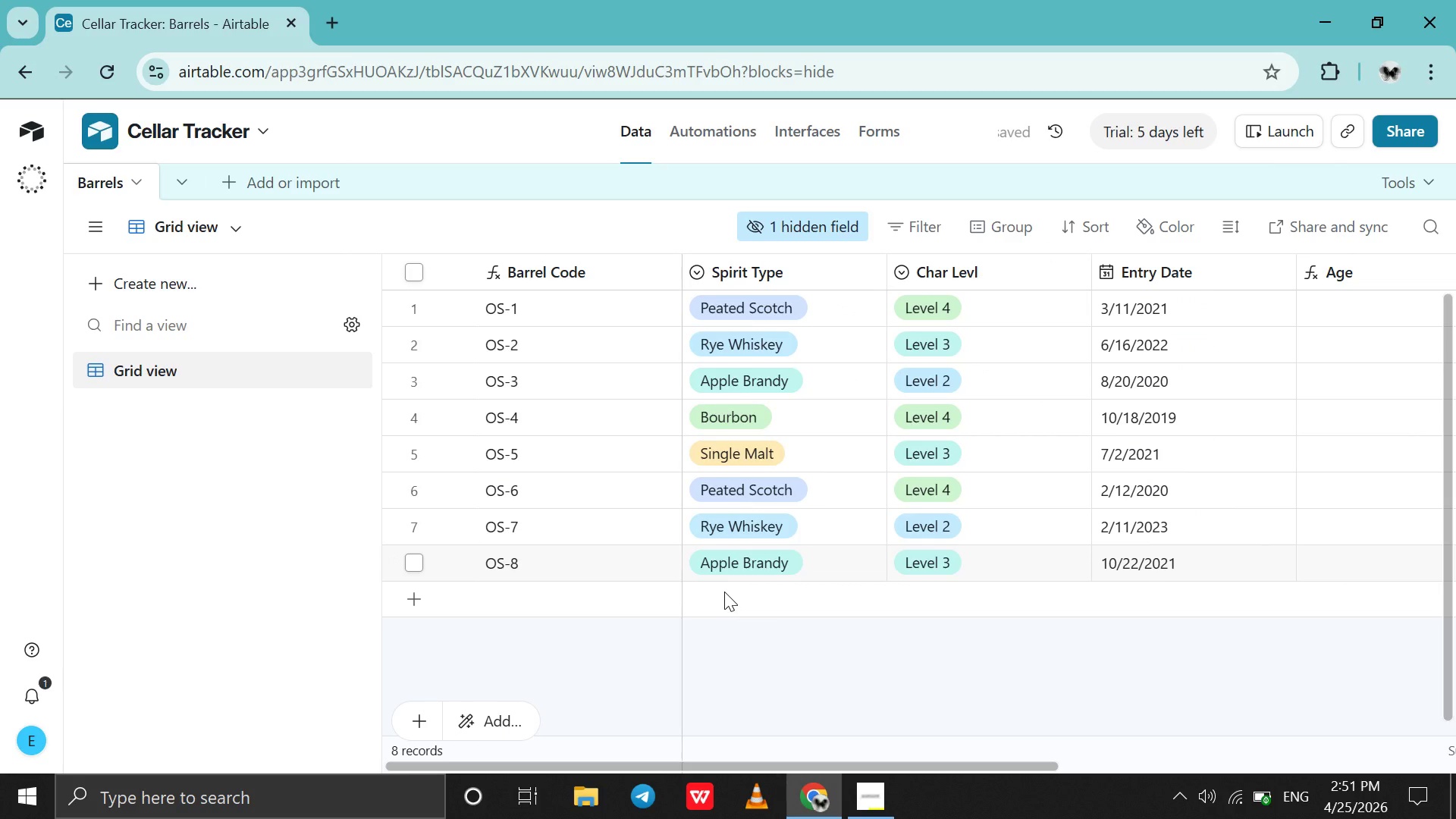 
double_click([724, 592])
 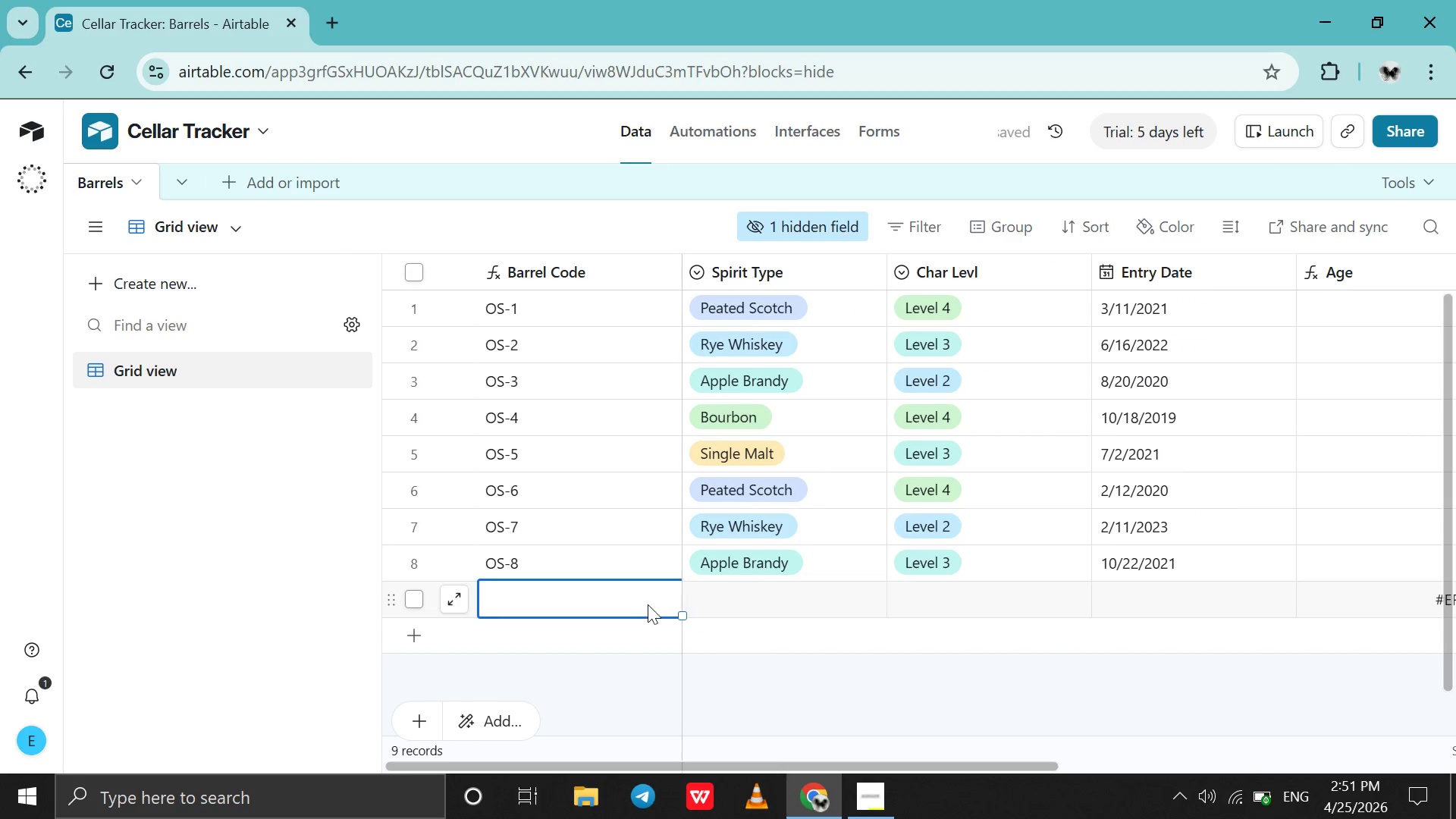 
left_click([630, 602])
 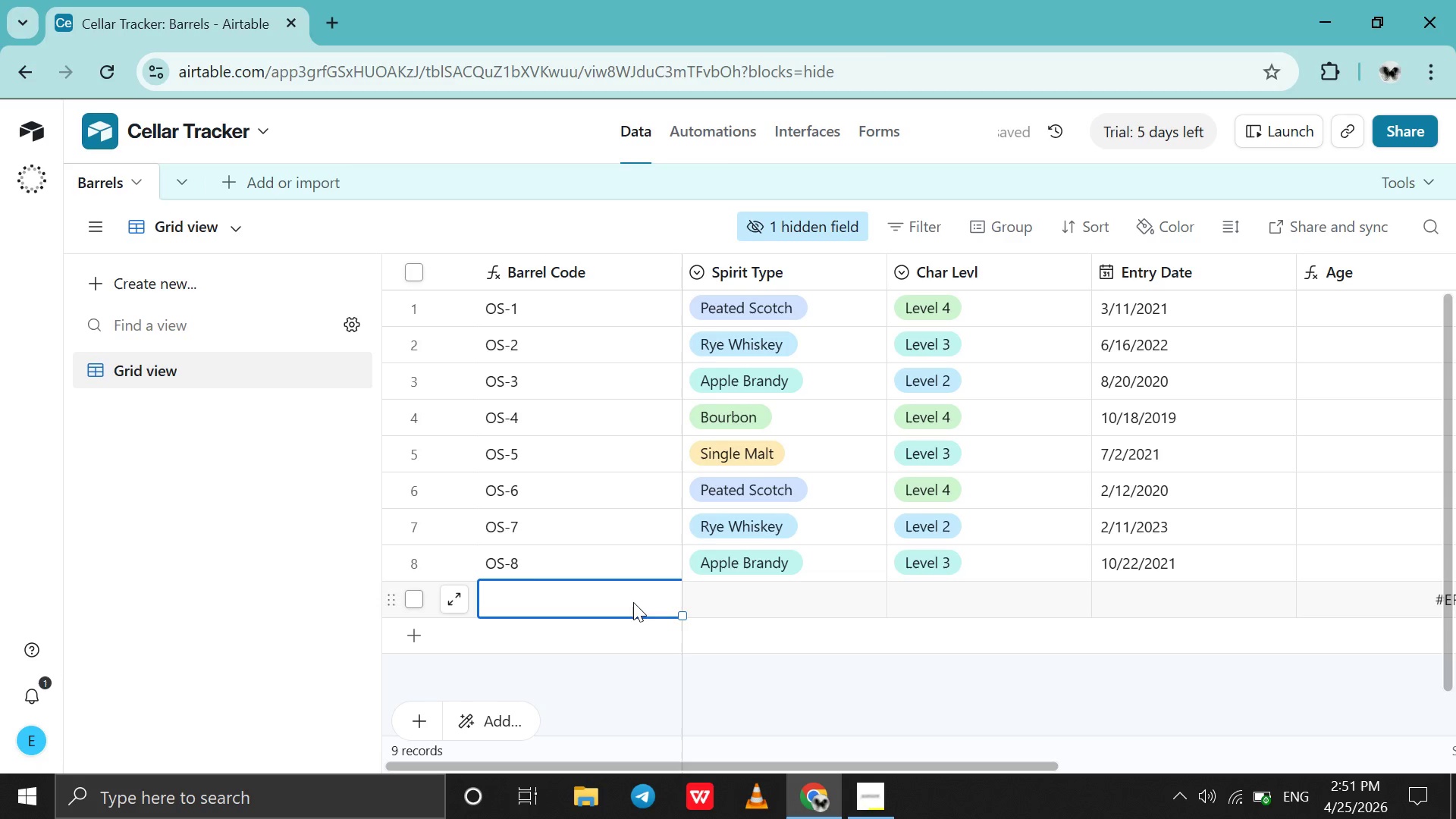 
left_click_drag(start_coordinate=[630, 602], to_coordinate=[645, 600])
 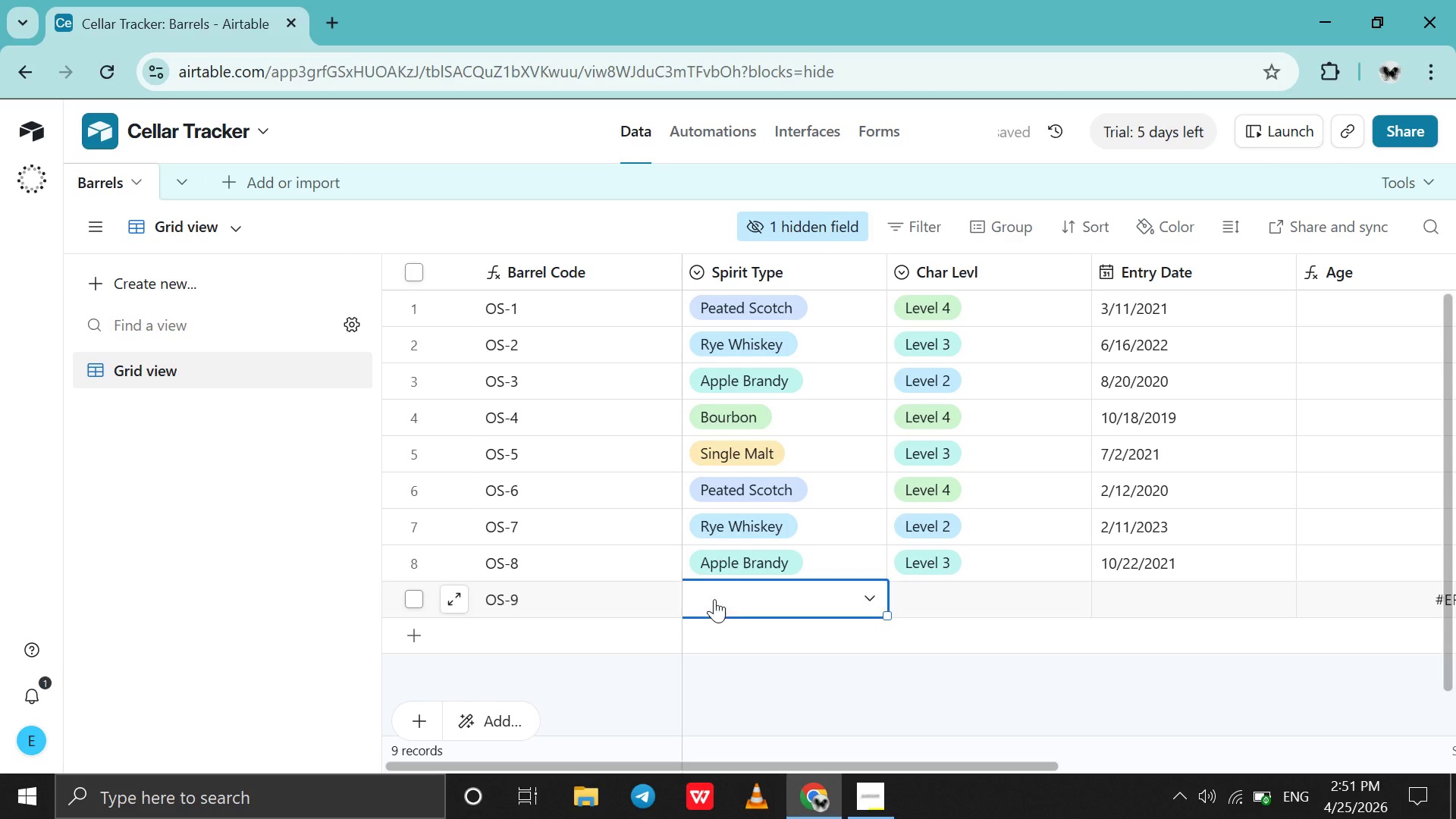 
double_click([714, 599])
 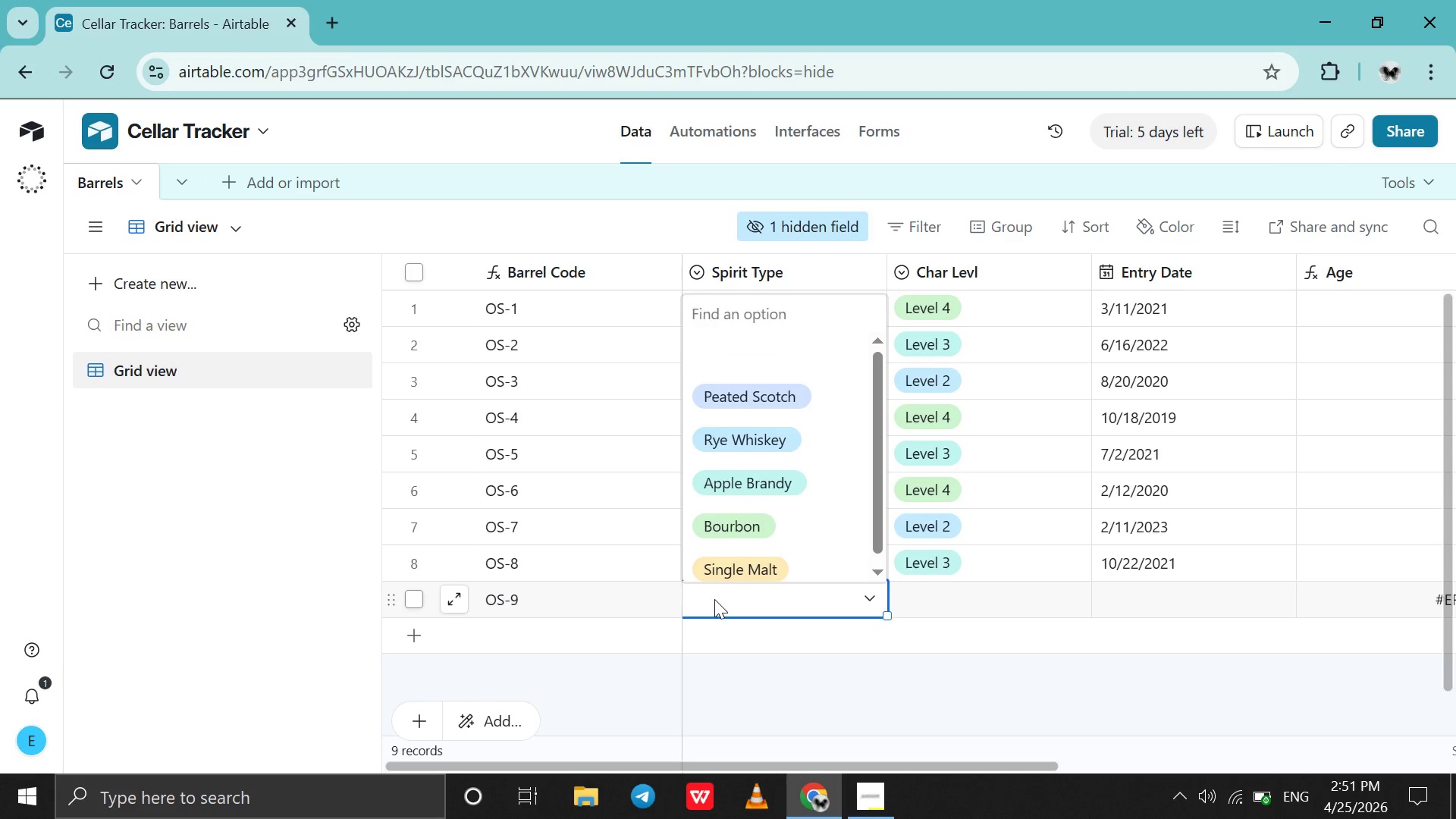 
left_click([730, 529])
 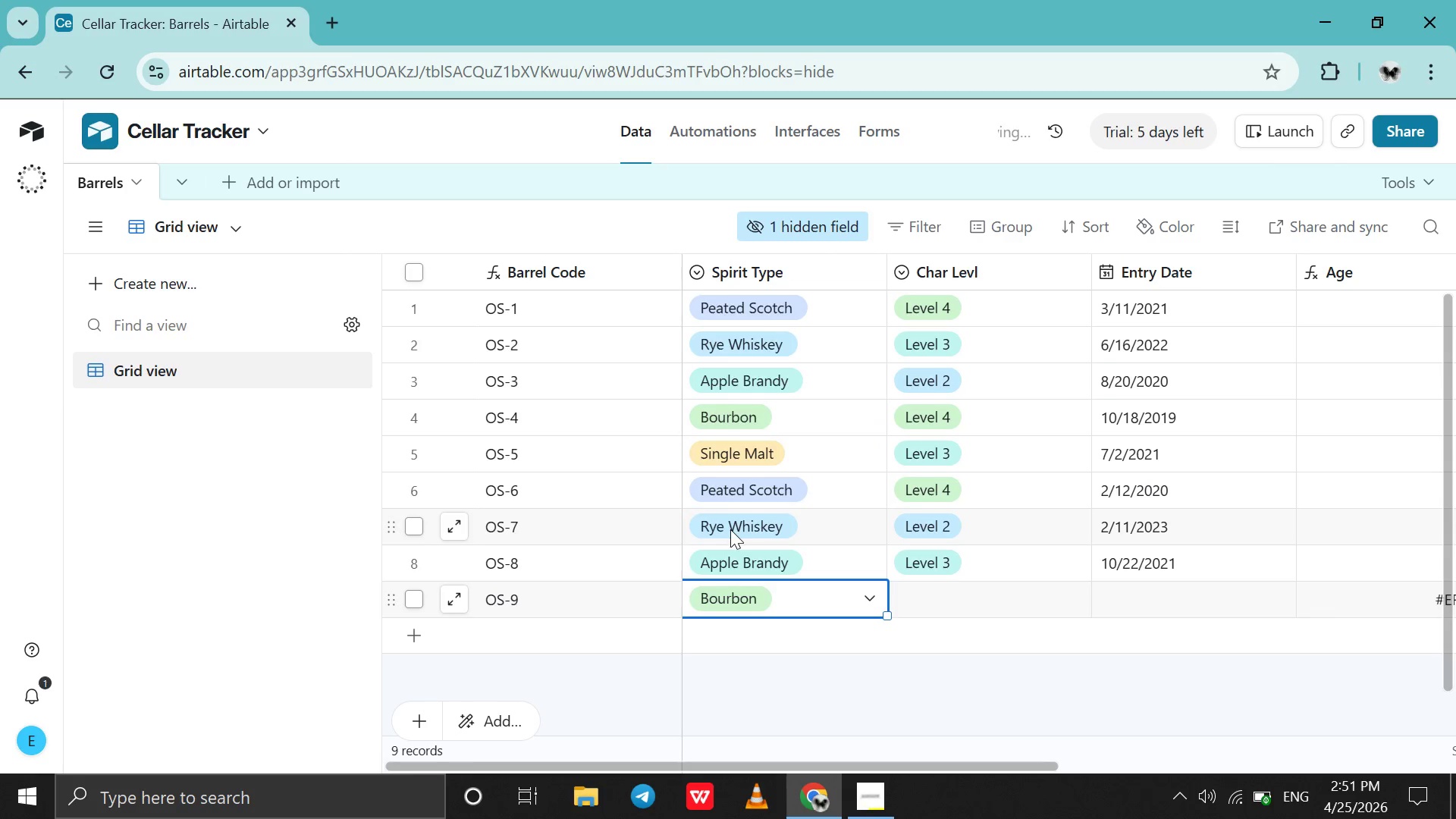 
scroll: coordinate [730, 529], scroll_direction: down, amount: 3.0
 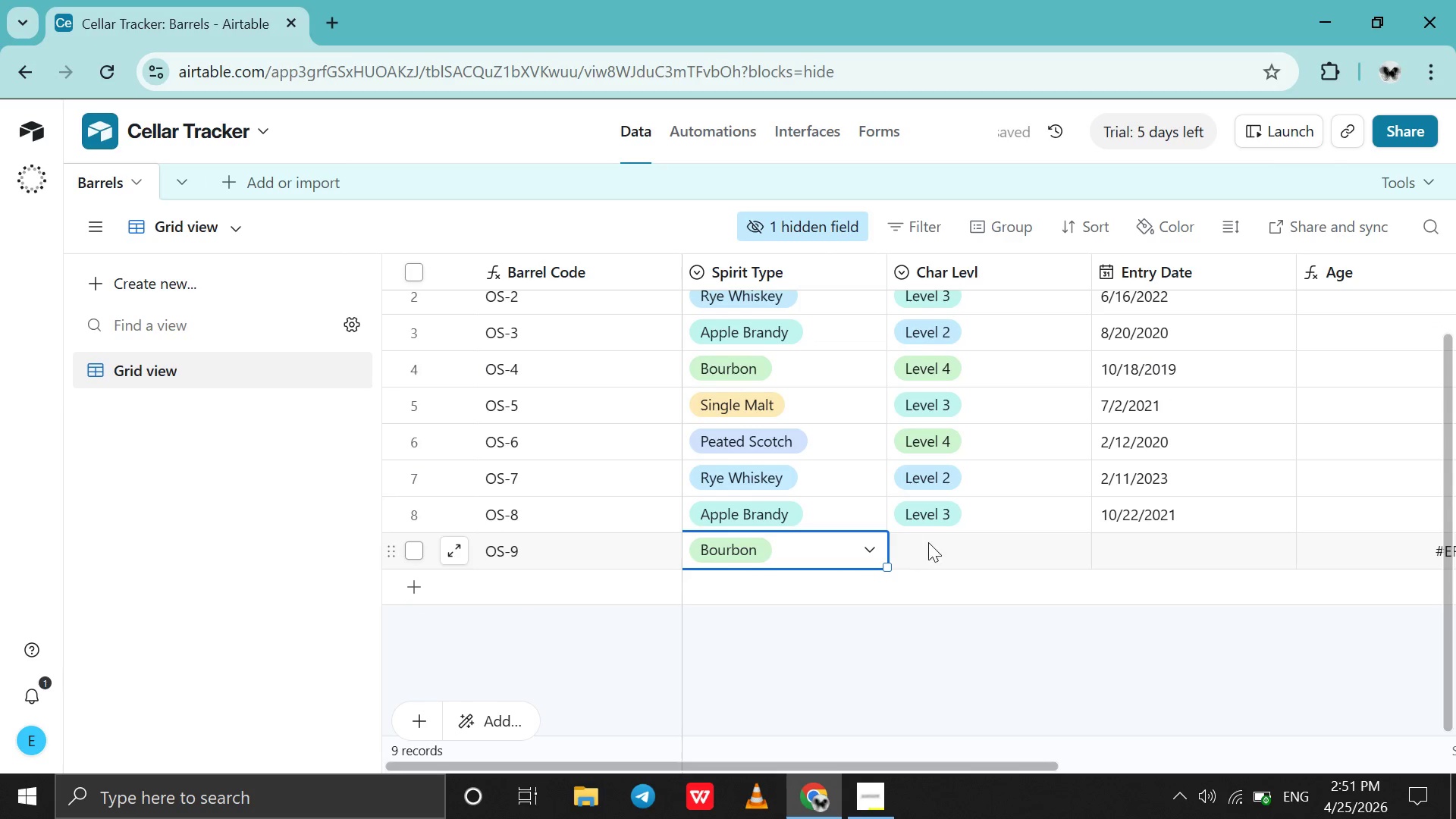 
double_click([930, 542])
 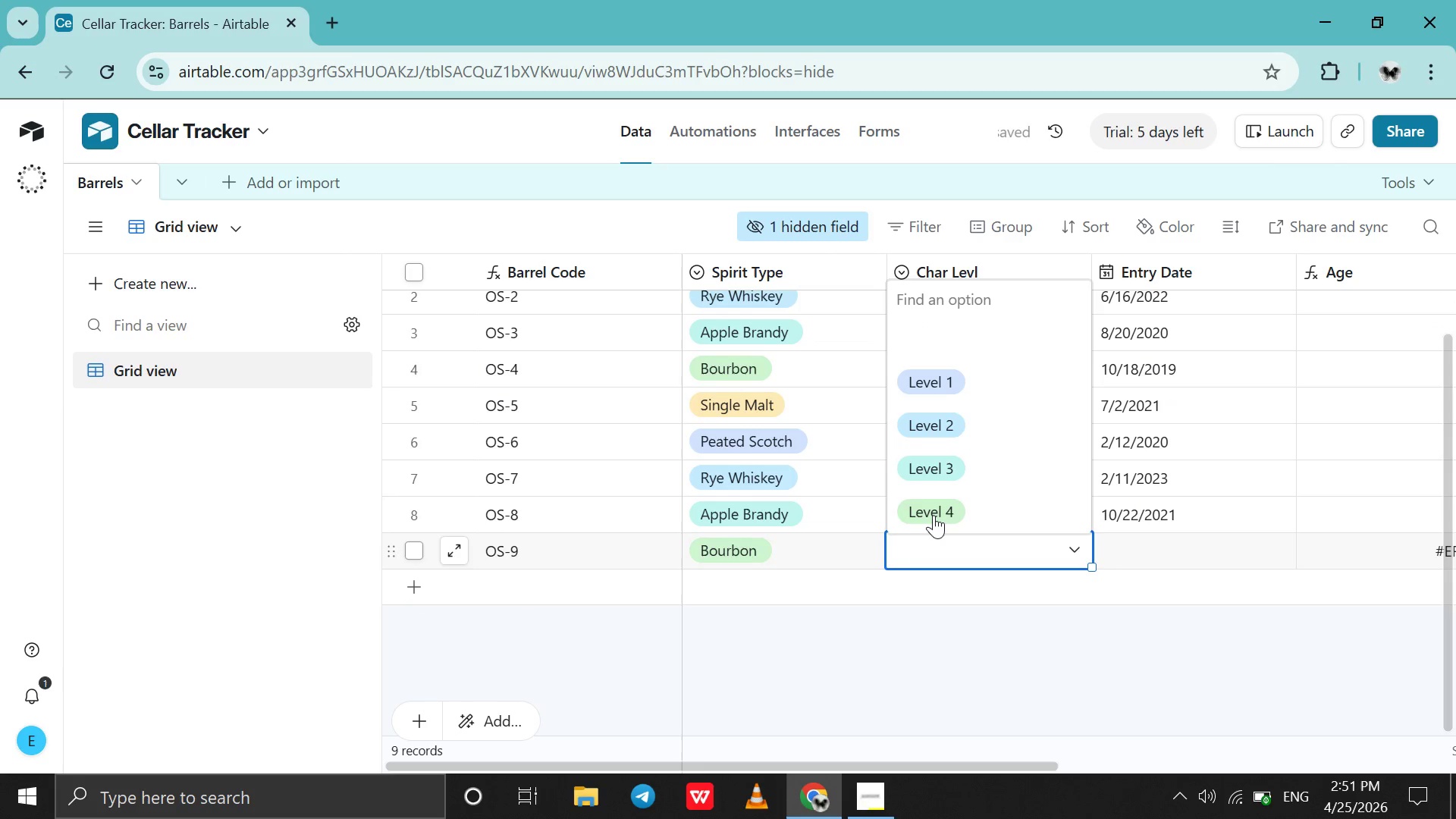 
left_click([934, 515])
 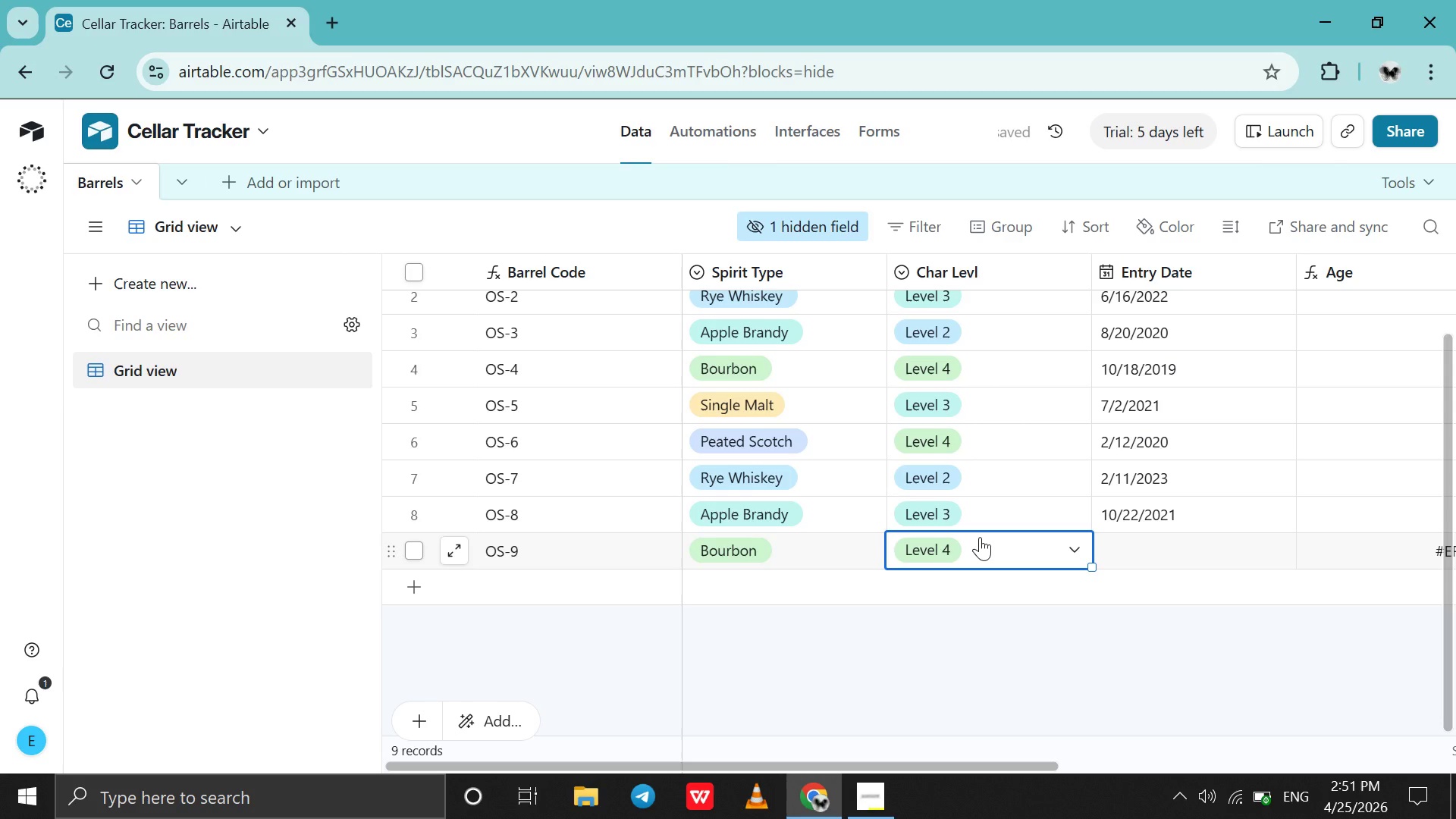 
scroll: coordinate [980, 537], scroll_direction: none, amount: 0.0
 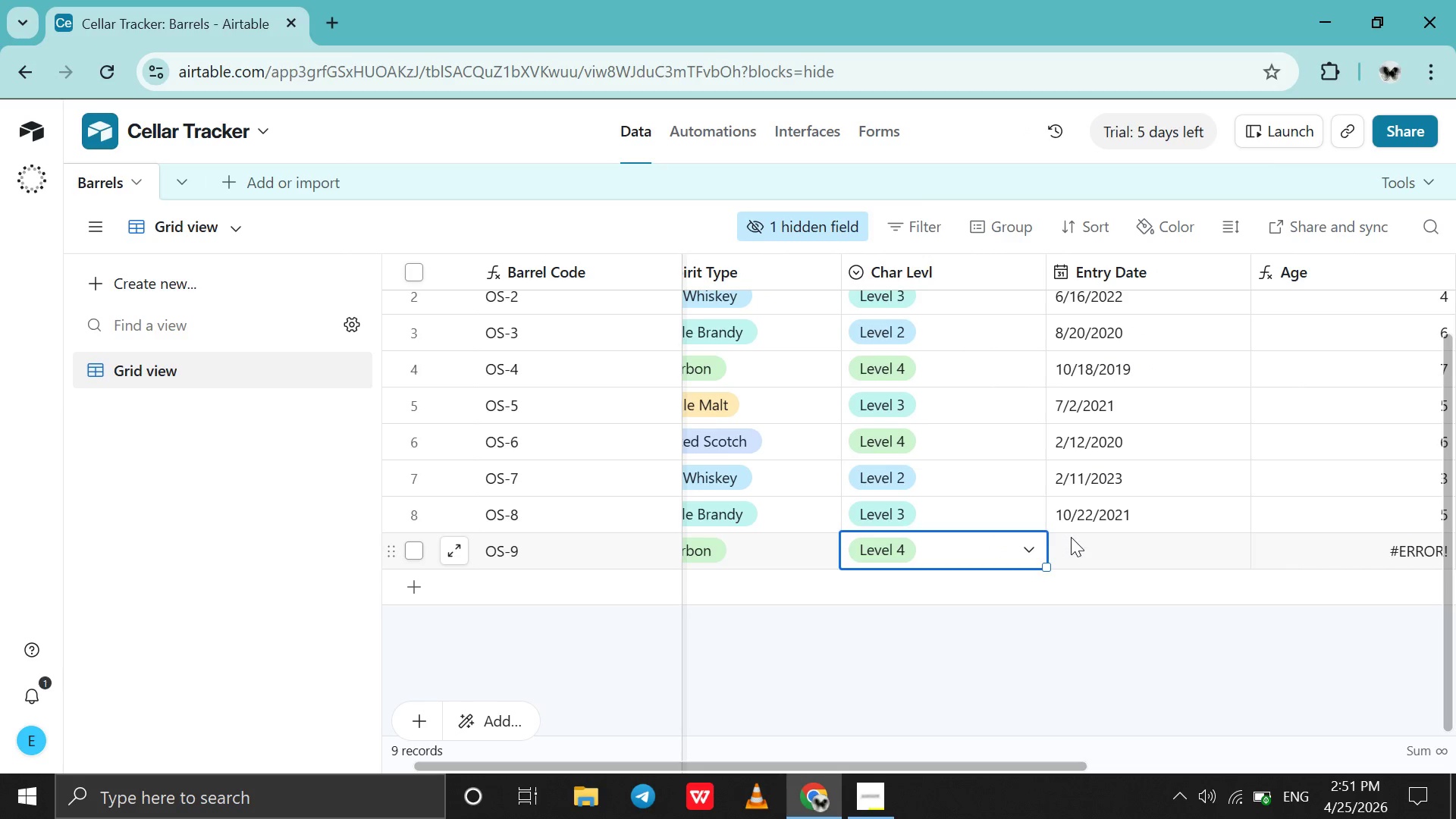 
double_click([1071, 538])
 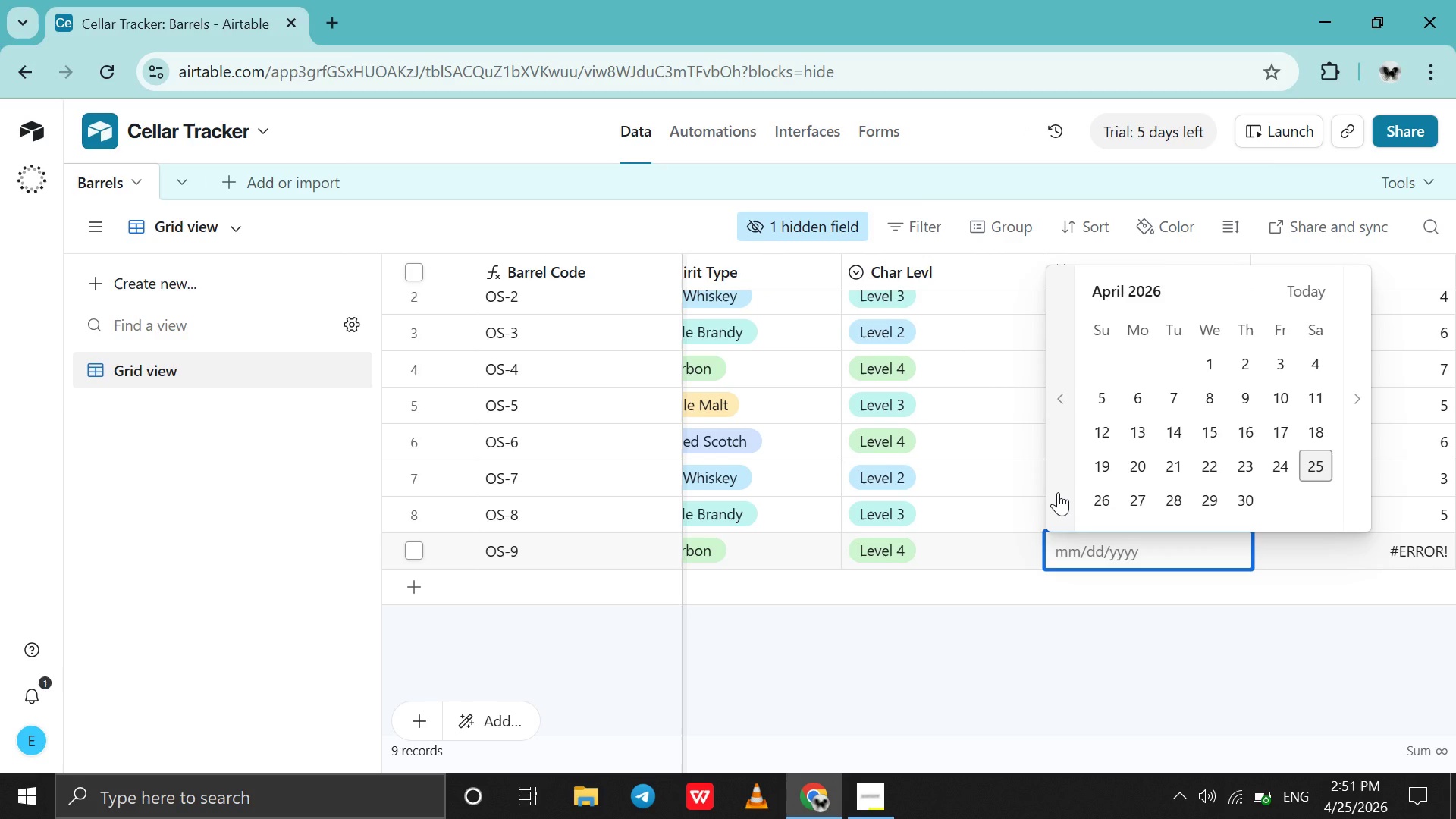 
double_click([1058, 492])
 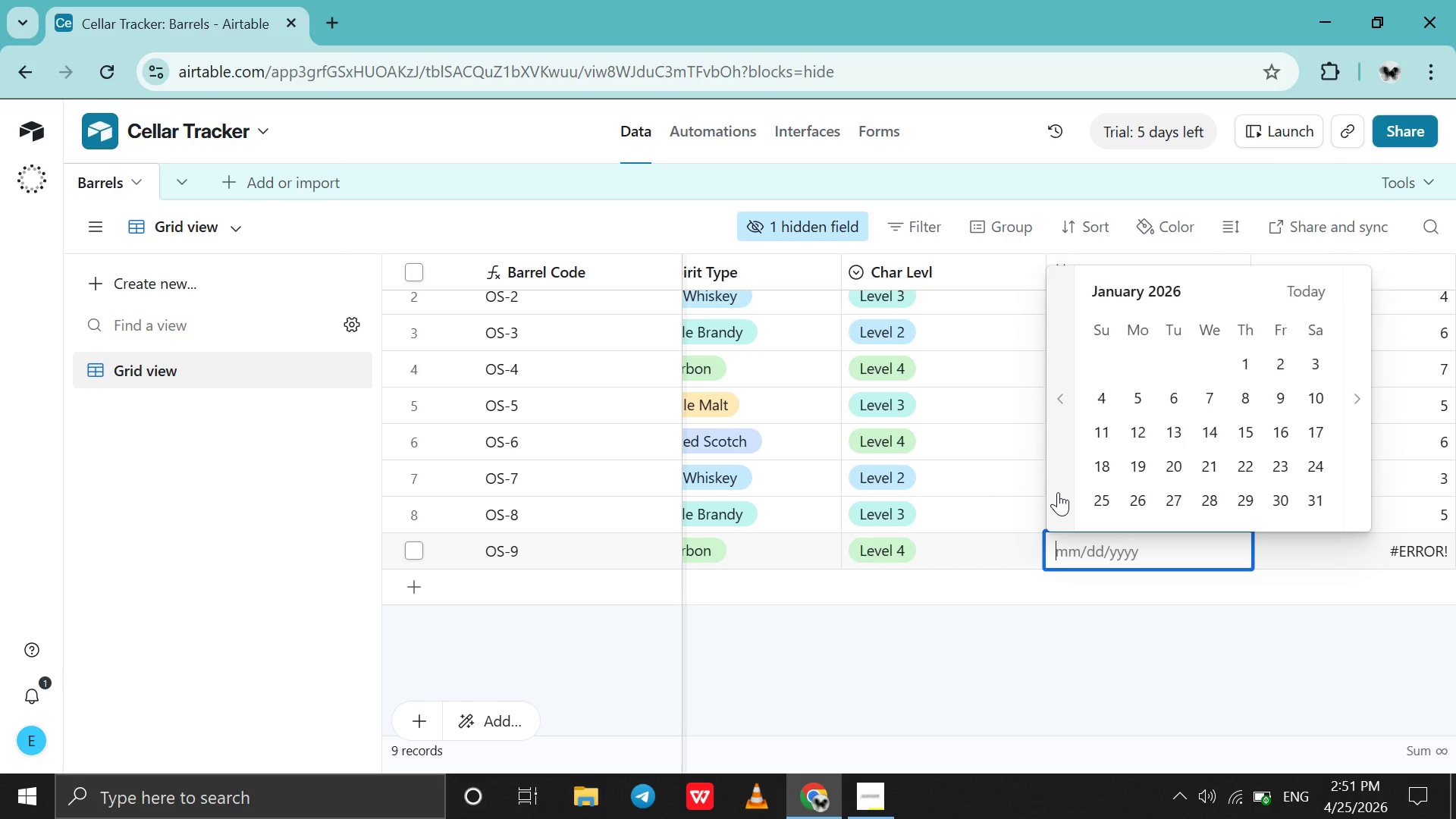 
triple_click([1058, 492])
 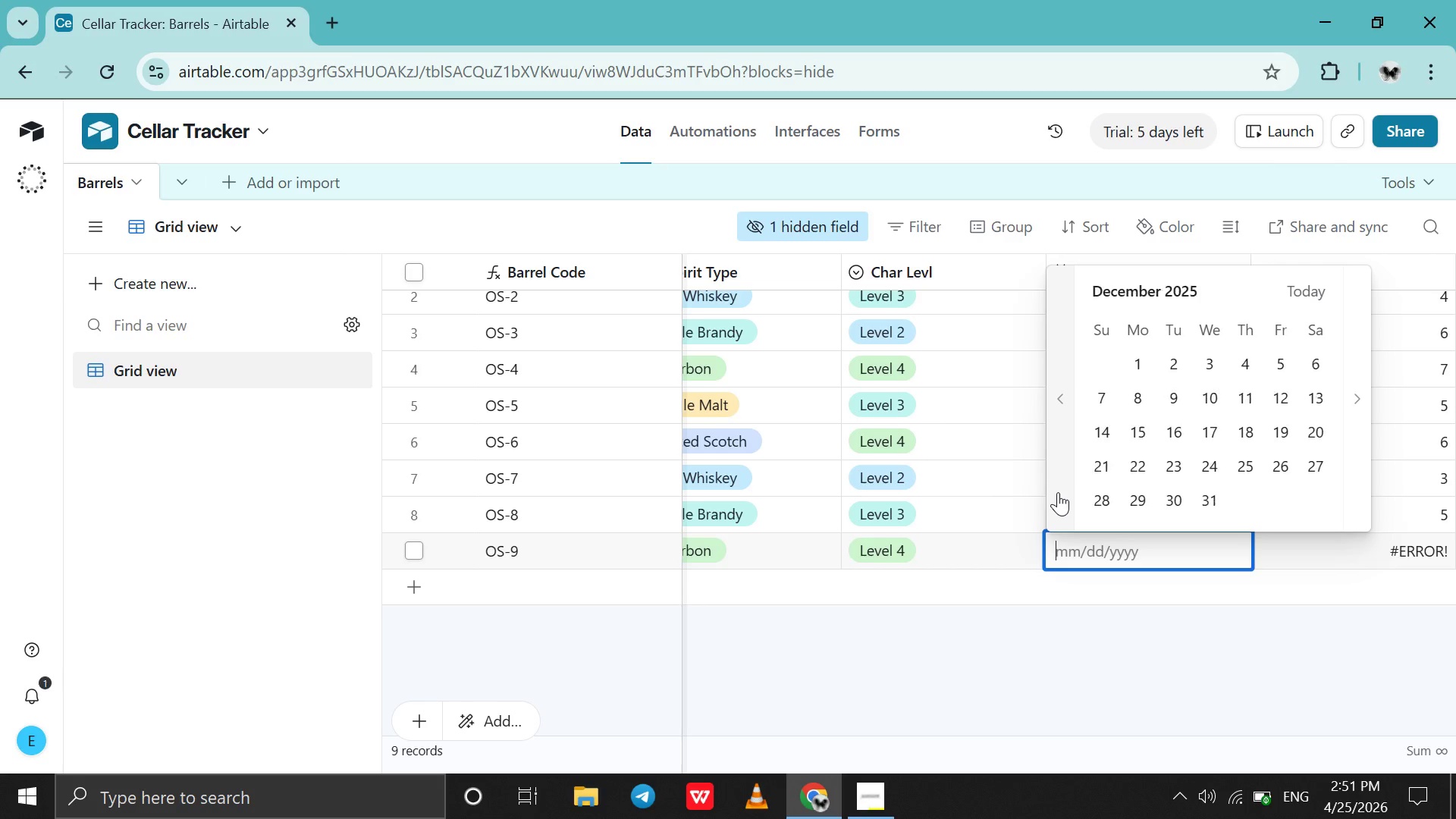 
triple_click([1058, 492])
 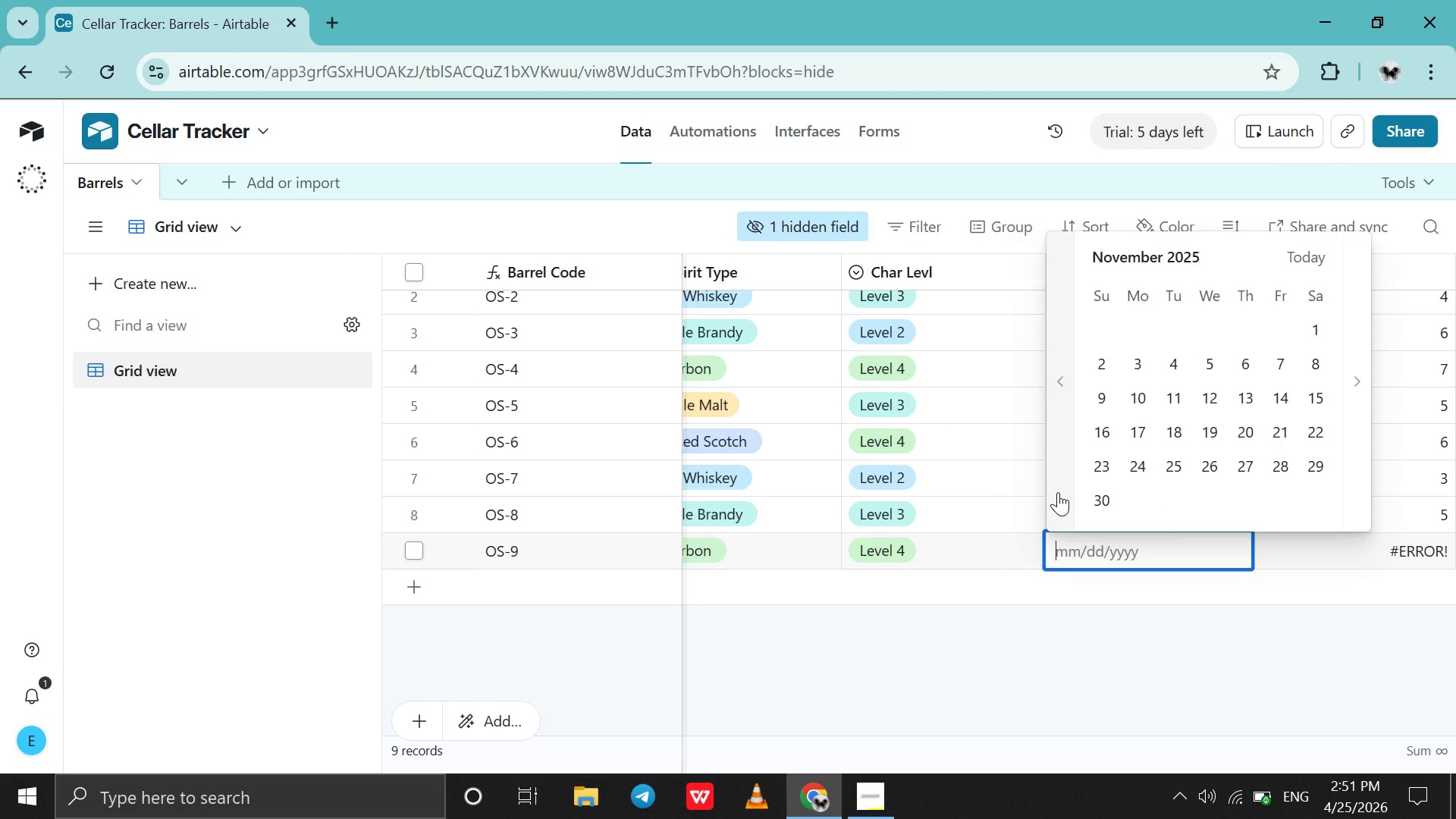 
triple_click([1058, 492])
 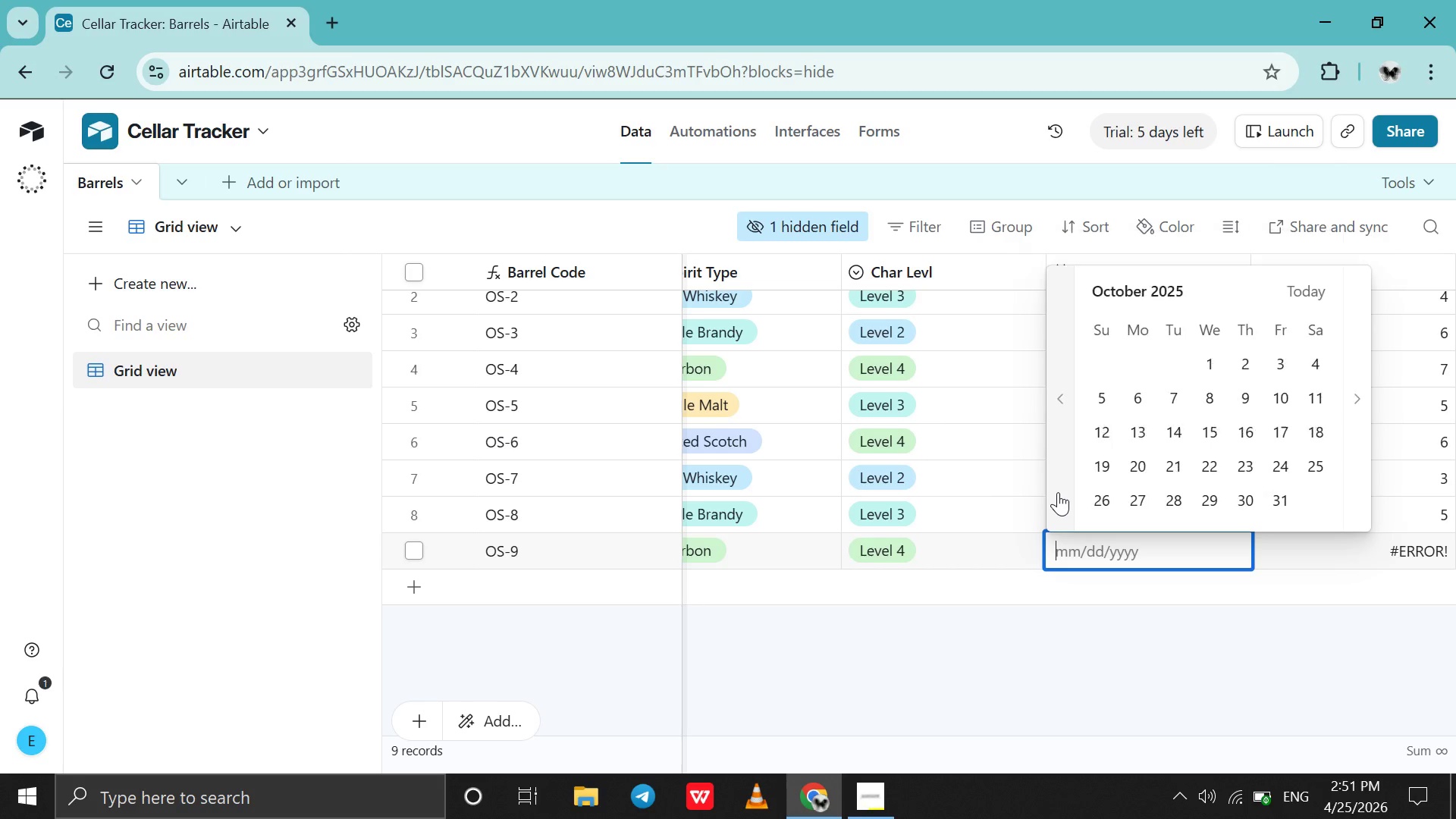 
triple_click([1058, 492])
 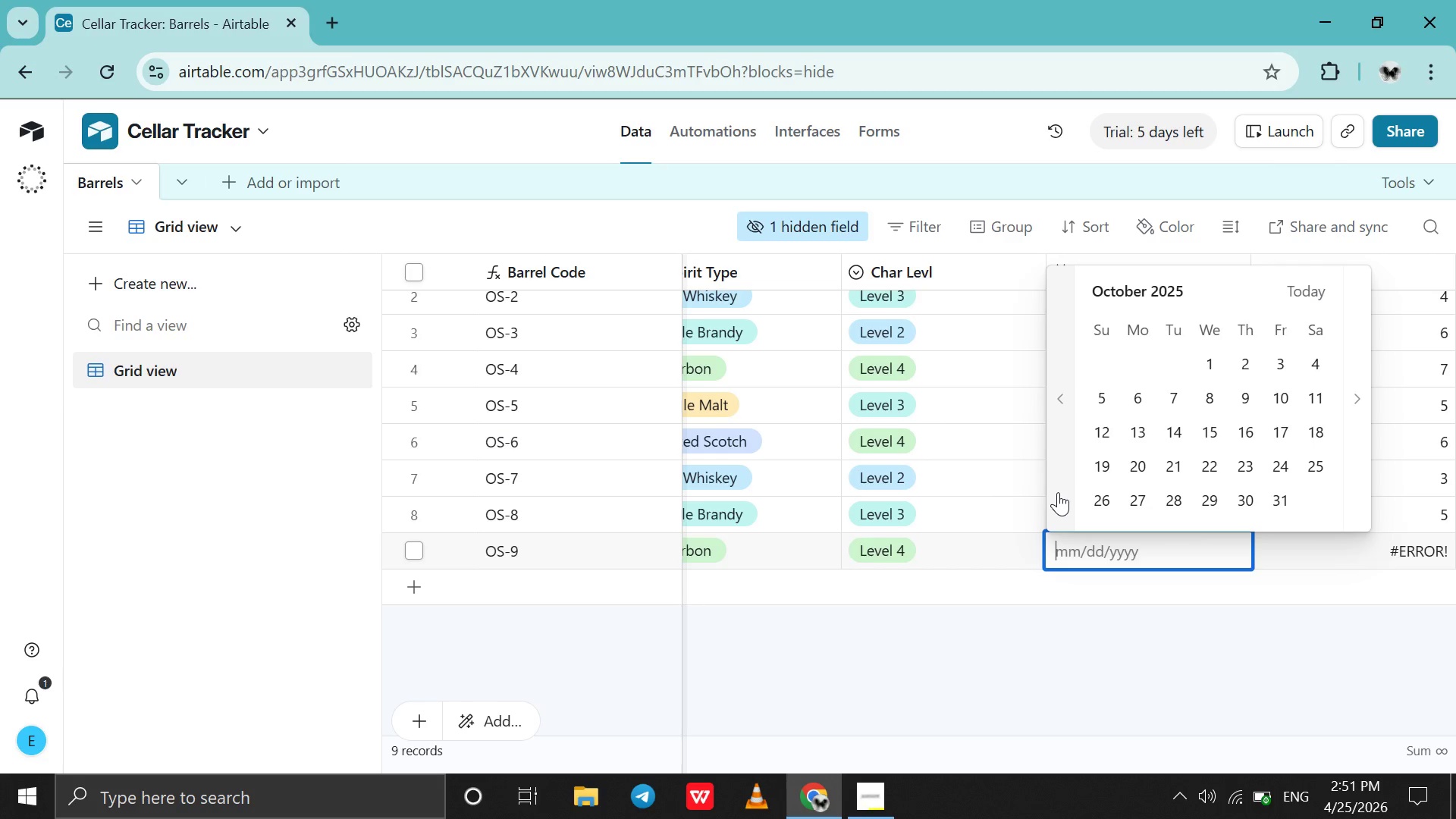 
triple_click([1058, 492])
 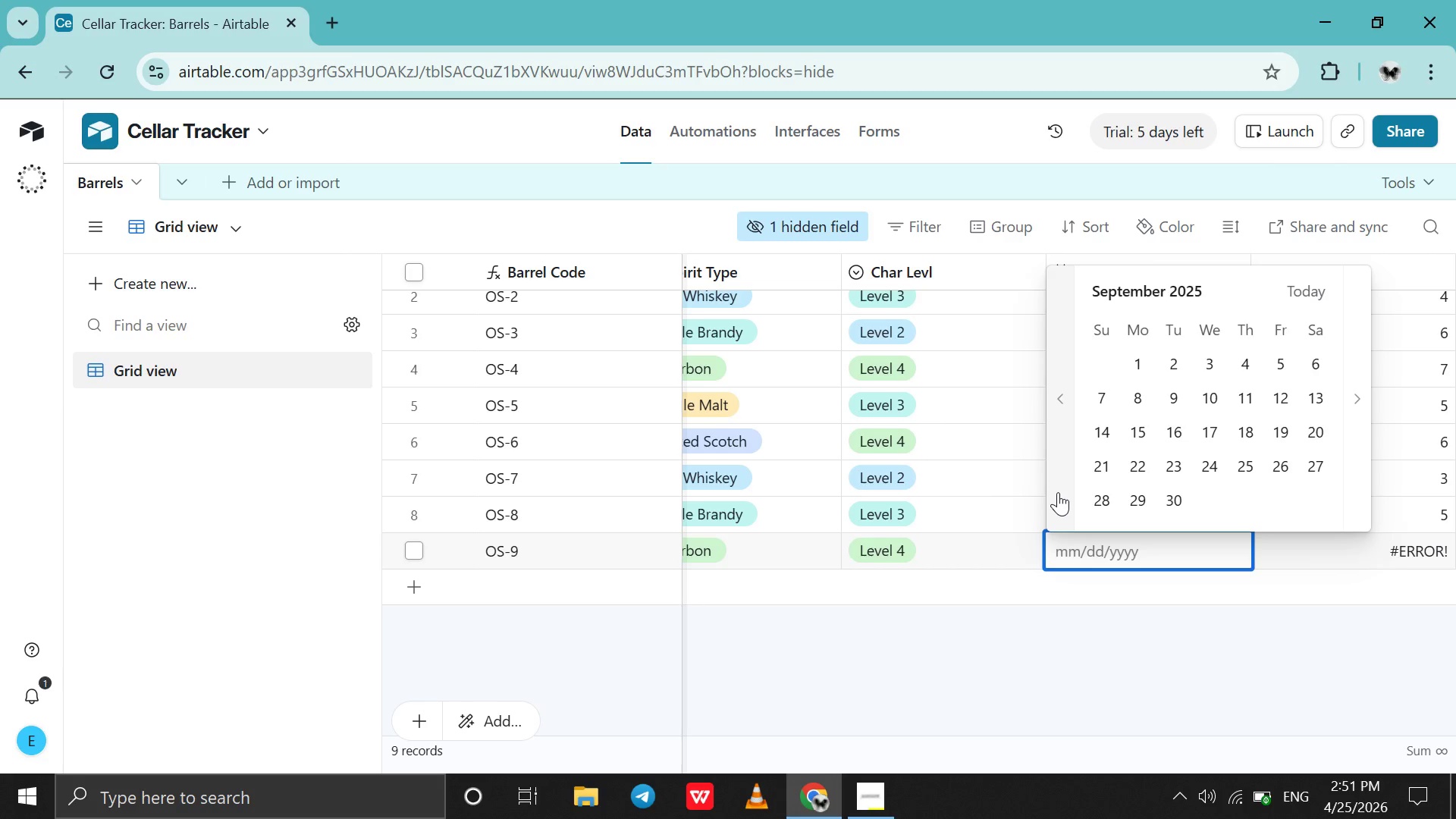 
triple_click([1058, 492])
 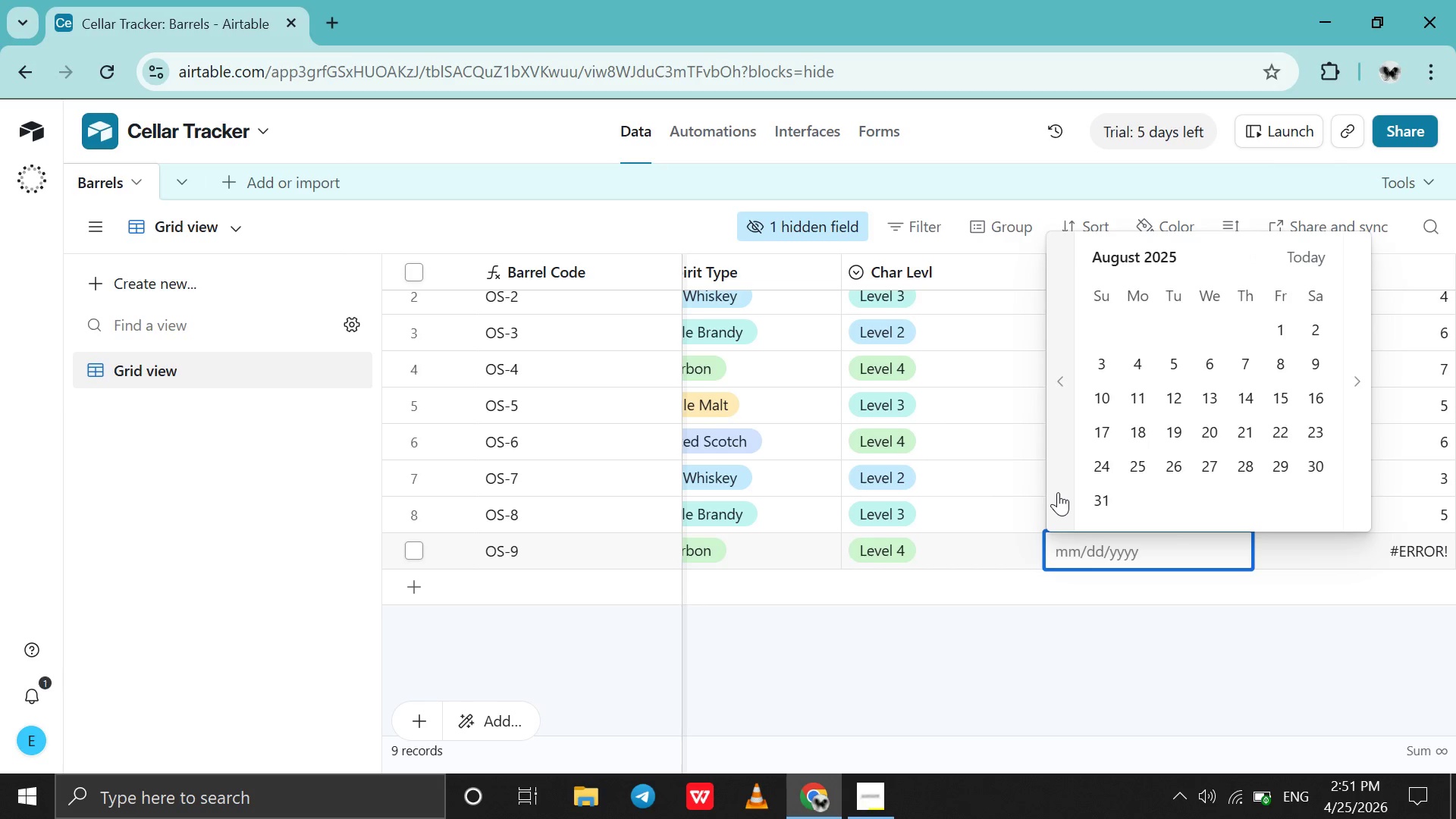 
triple_click([1058, 492])
 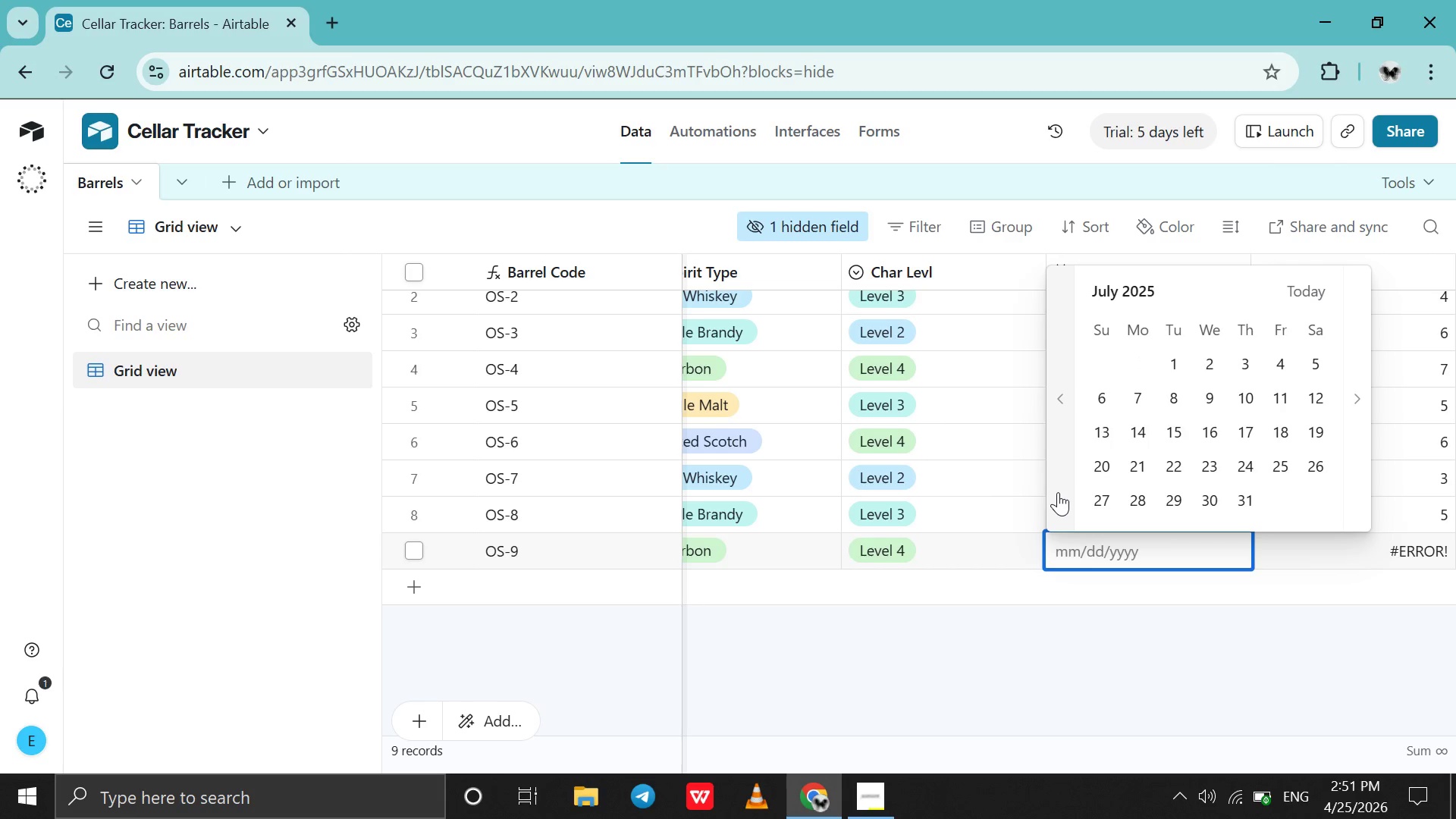 
triple_click([1058, 492])
 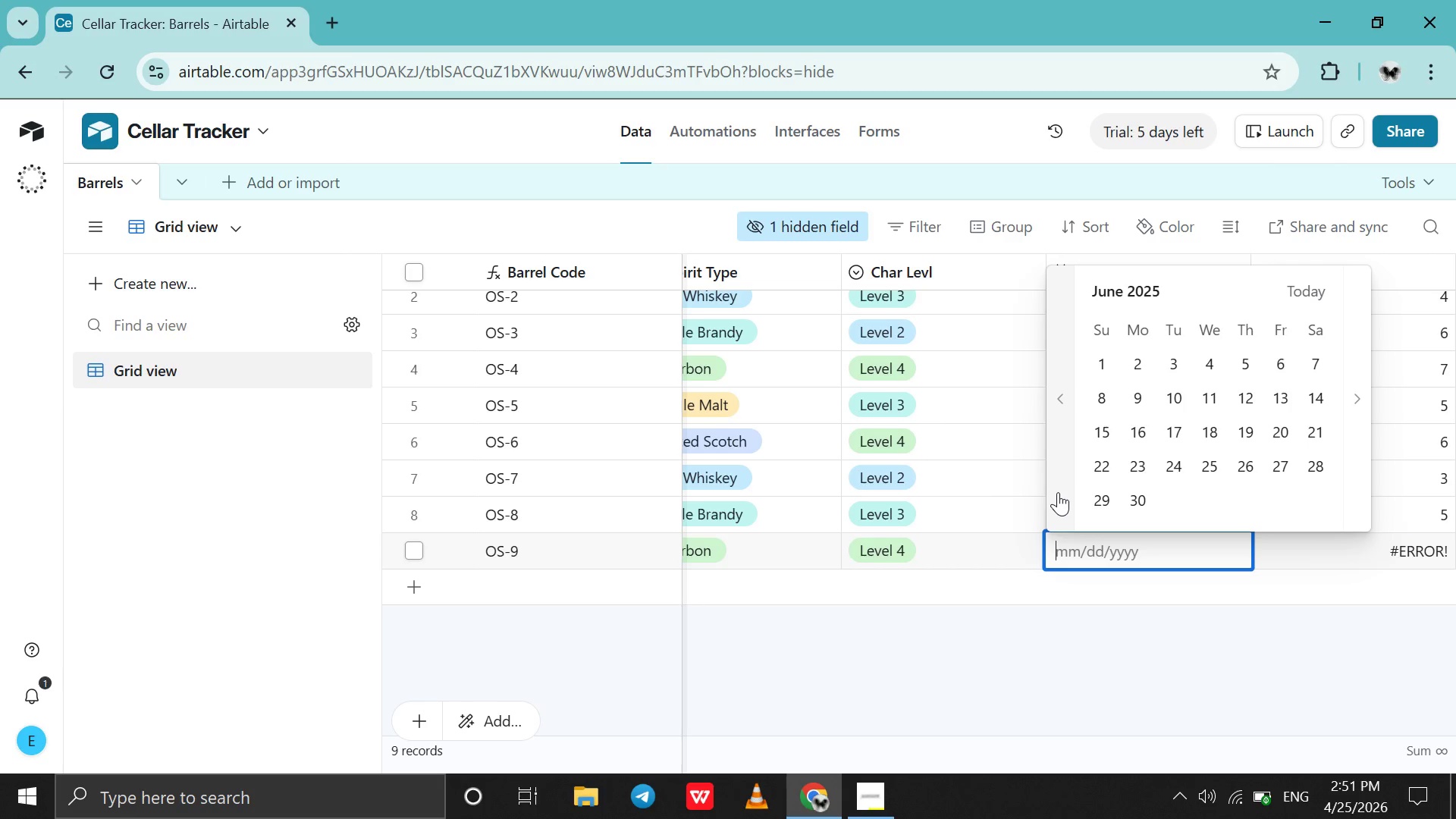 
triple_click([1058, 492])
 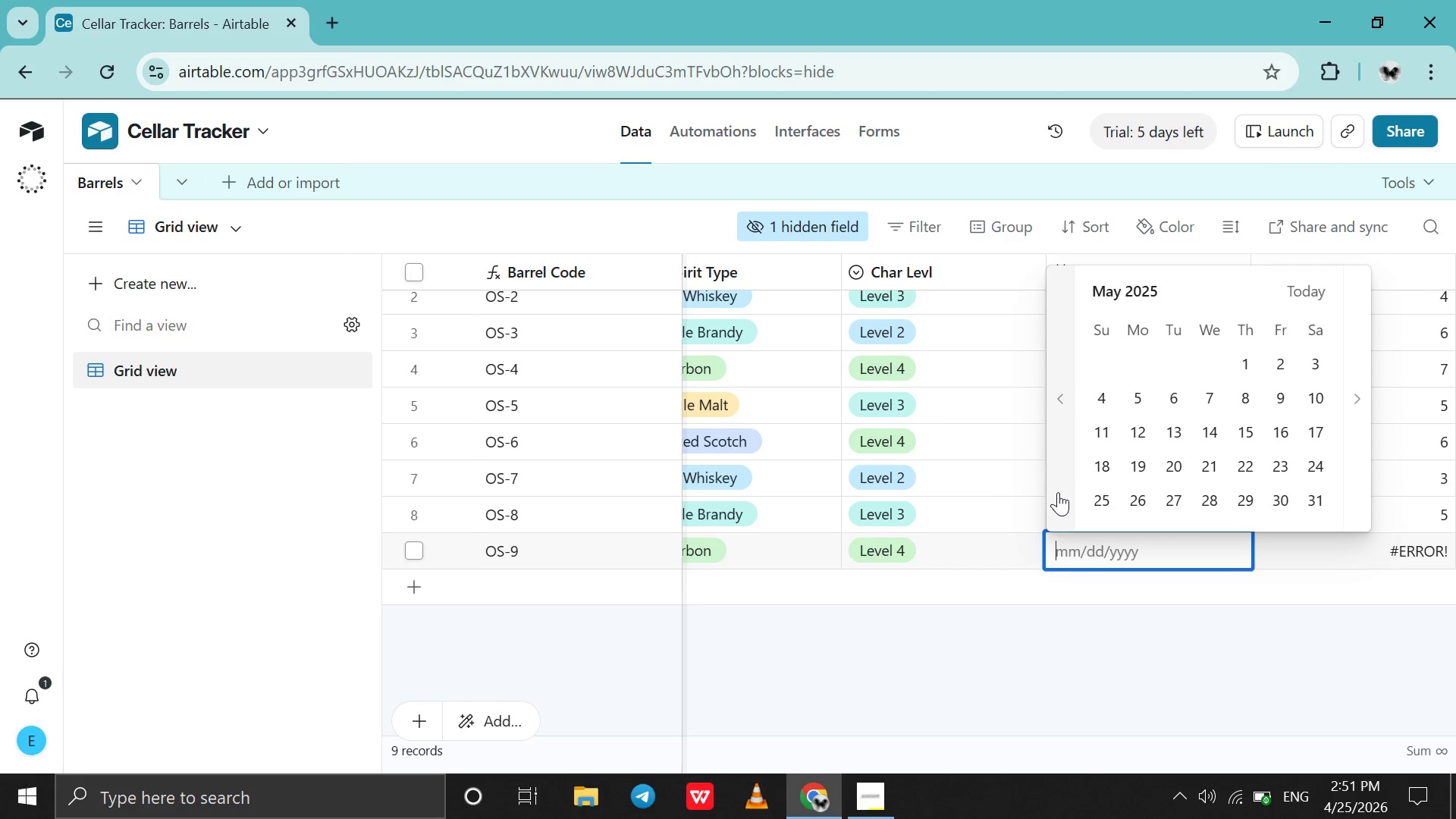 
triple_click([1058, 492])
 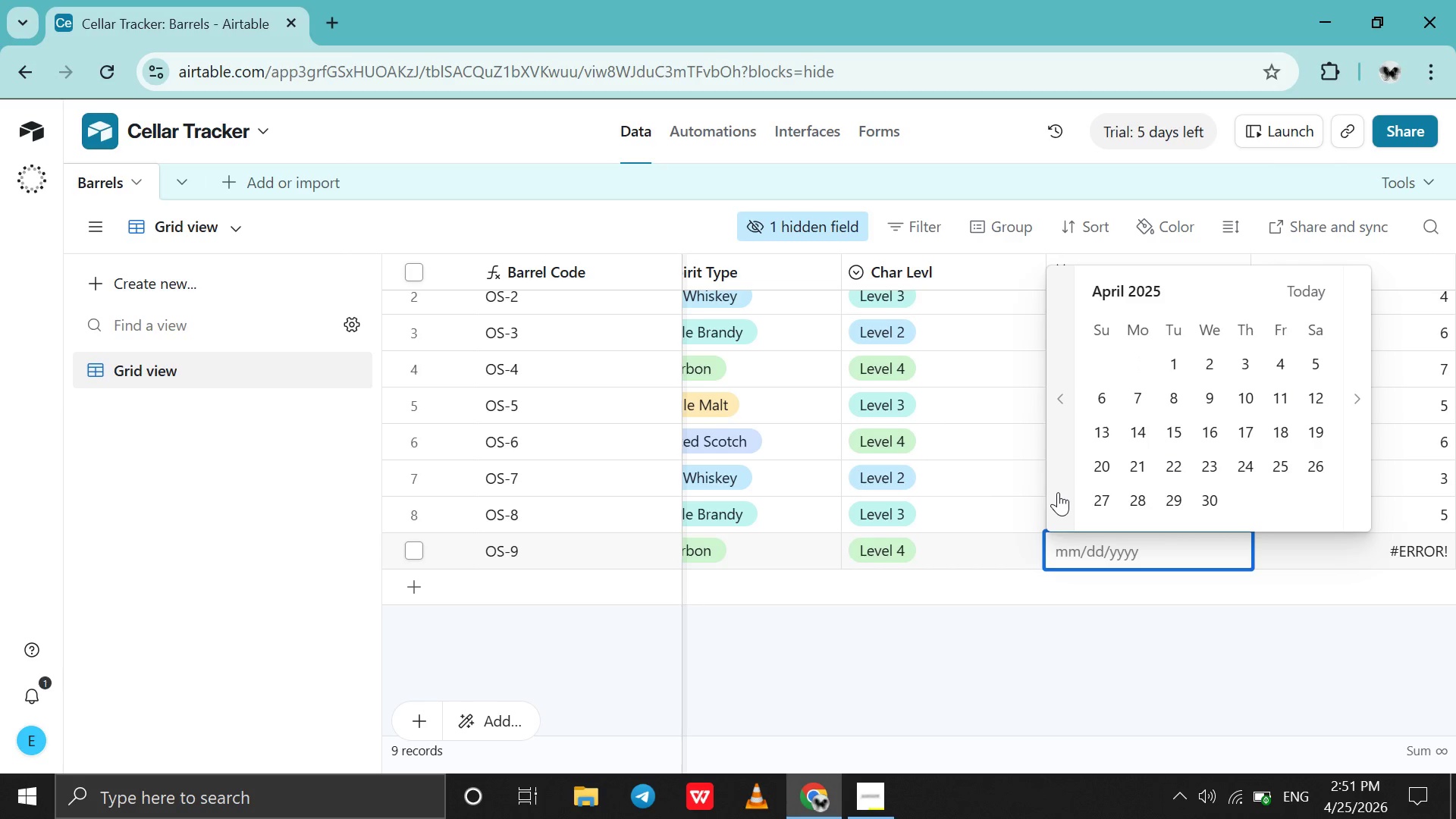 
triple_click([1058, 492])
 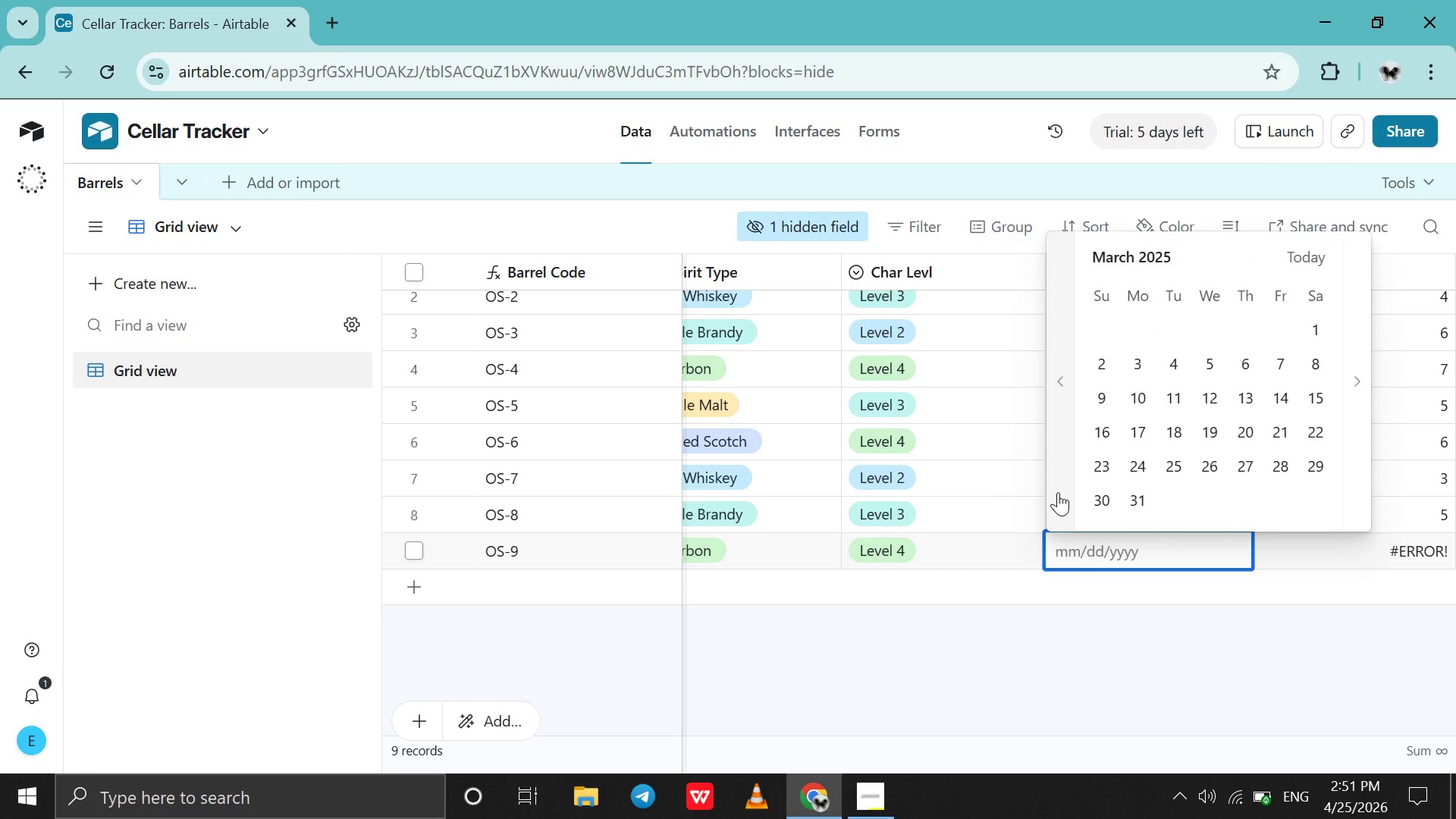 
triple_click([1058, 492])
 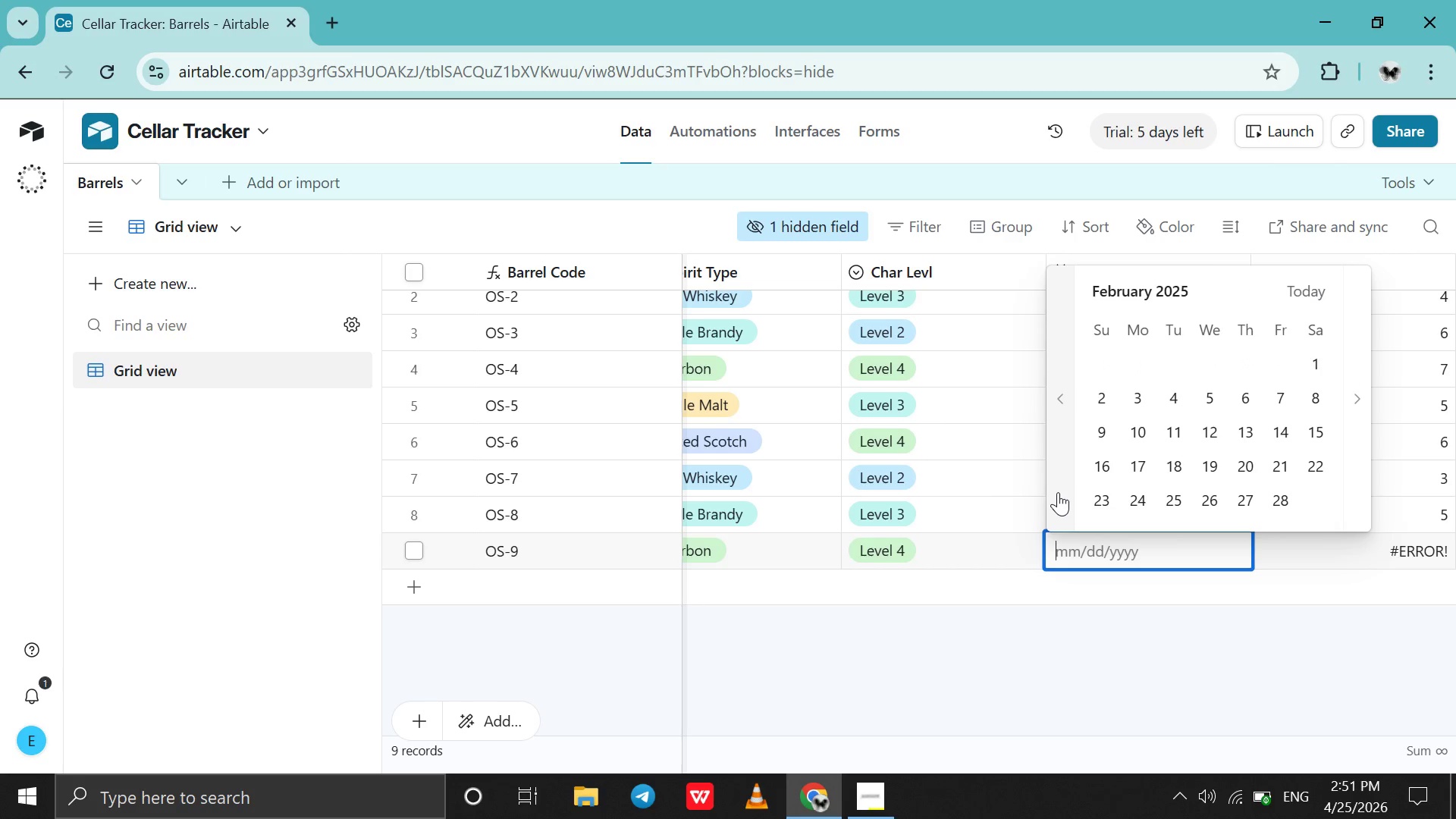 
triple_click([1058, 492])
 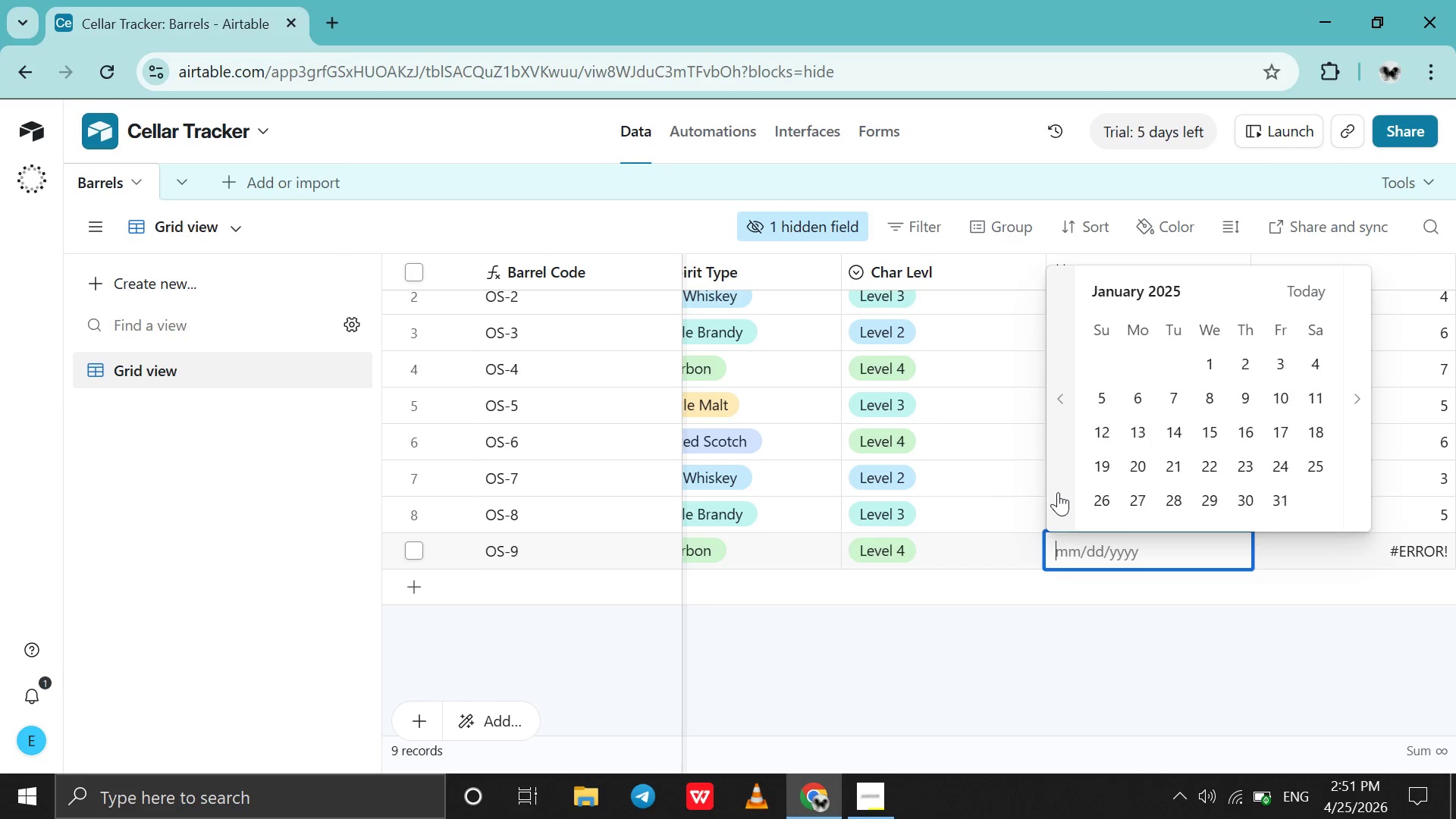 
triple_click([1058, 492])
 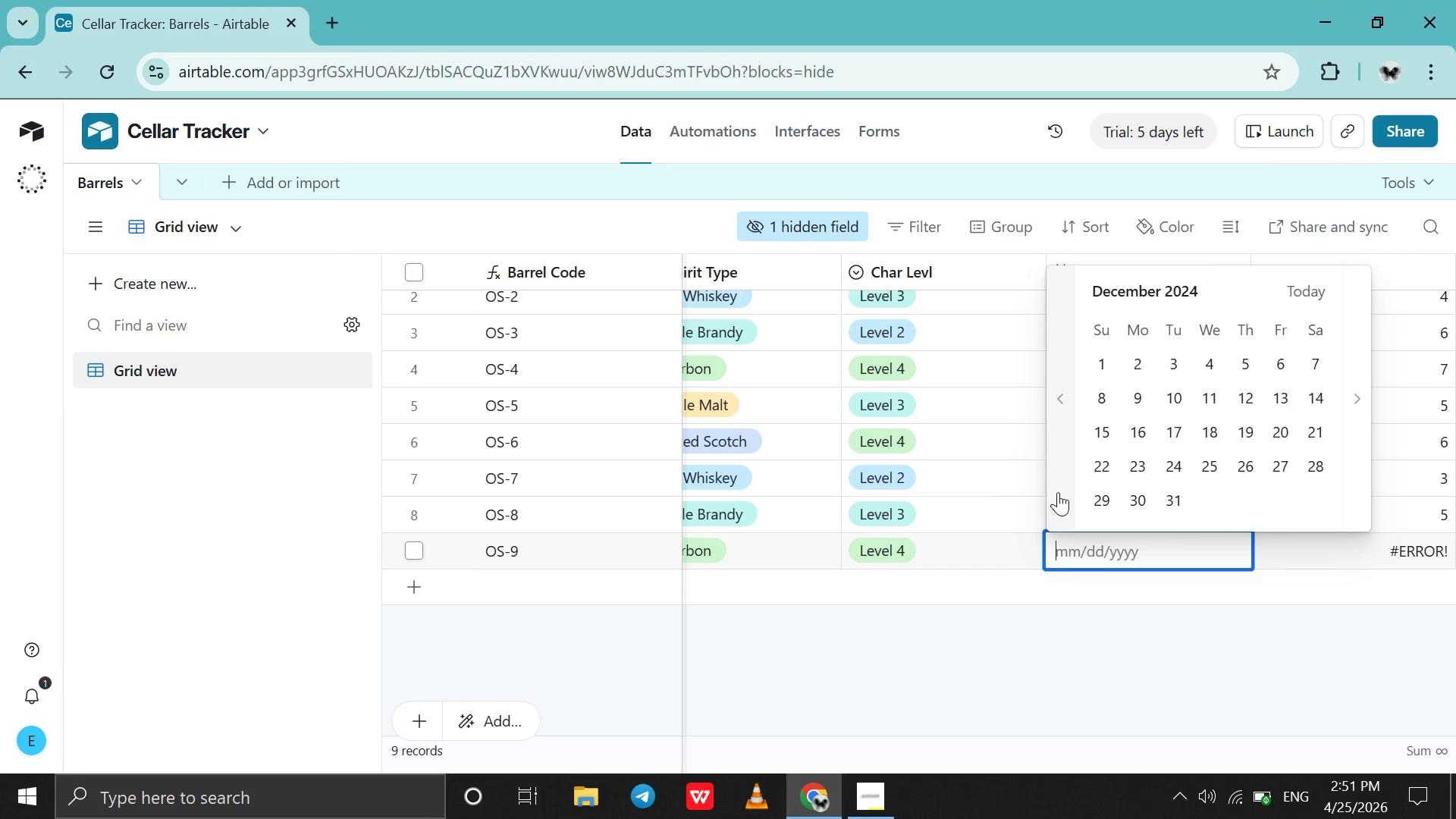 
triple_click([1058, 492])
 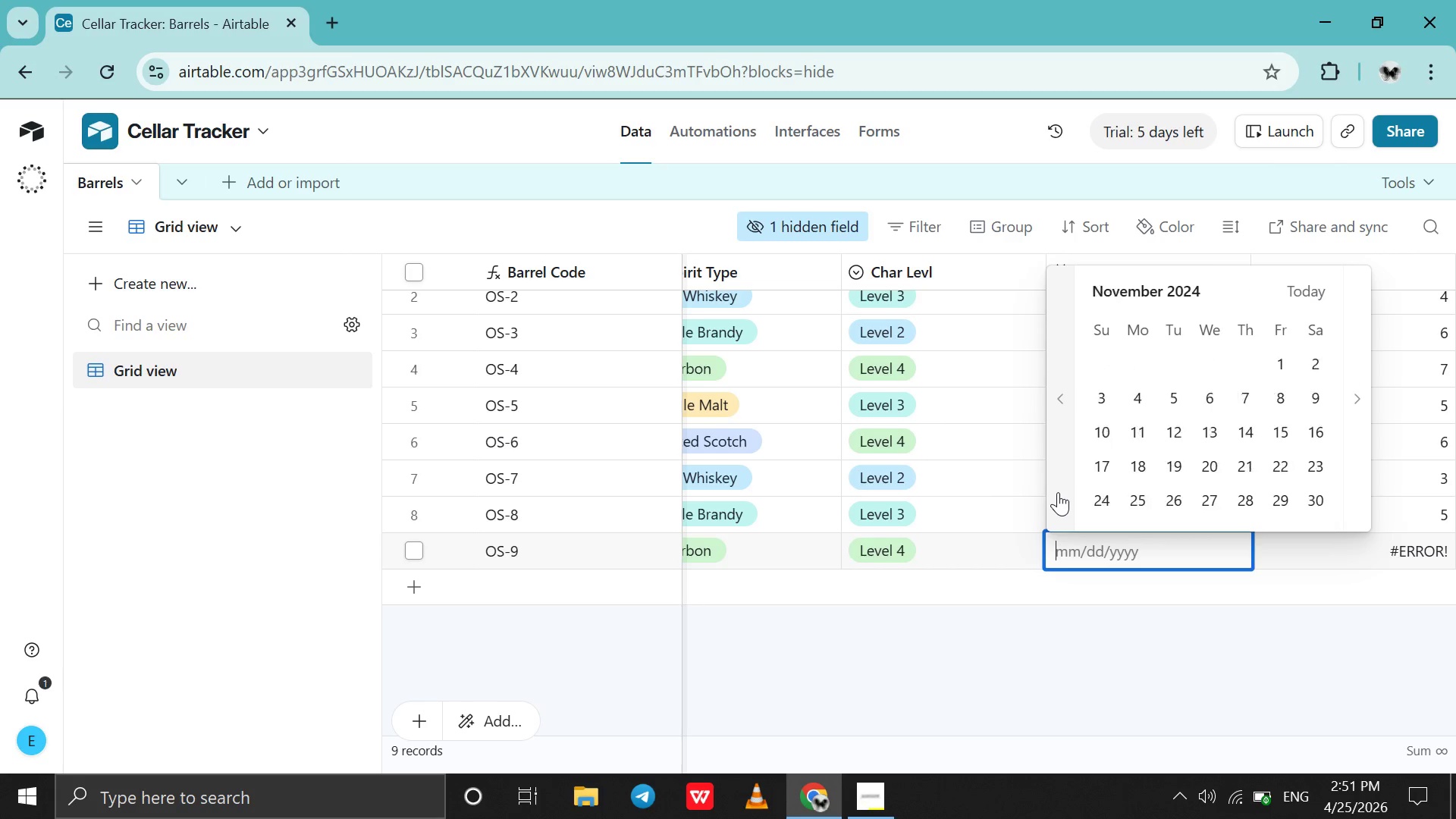 
triple_click([1058, 492])
 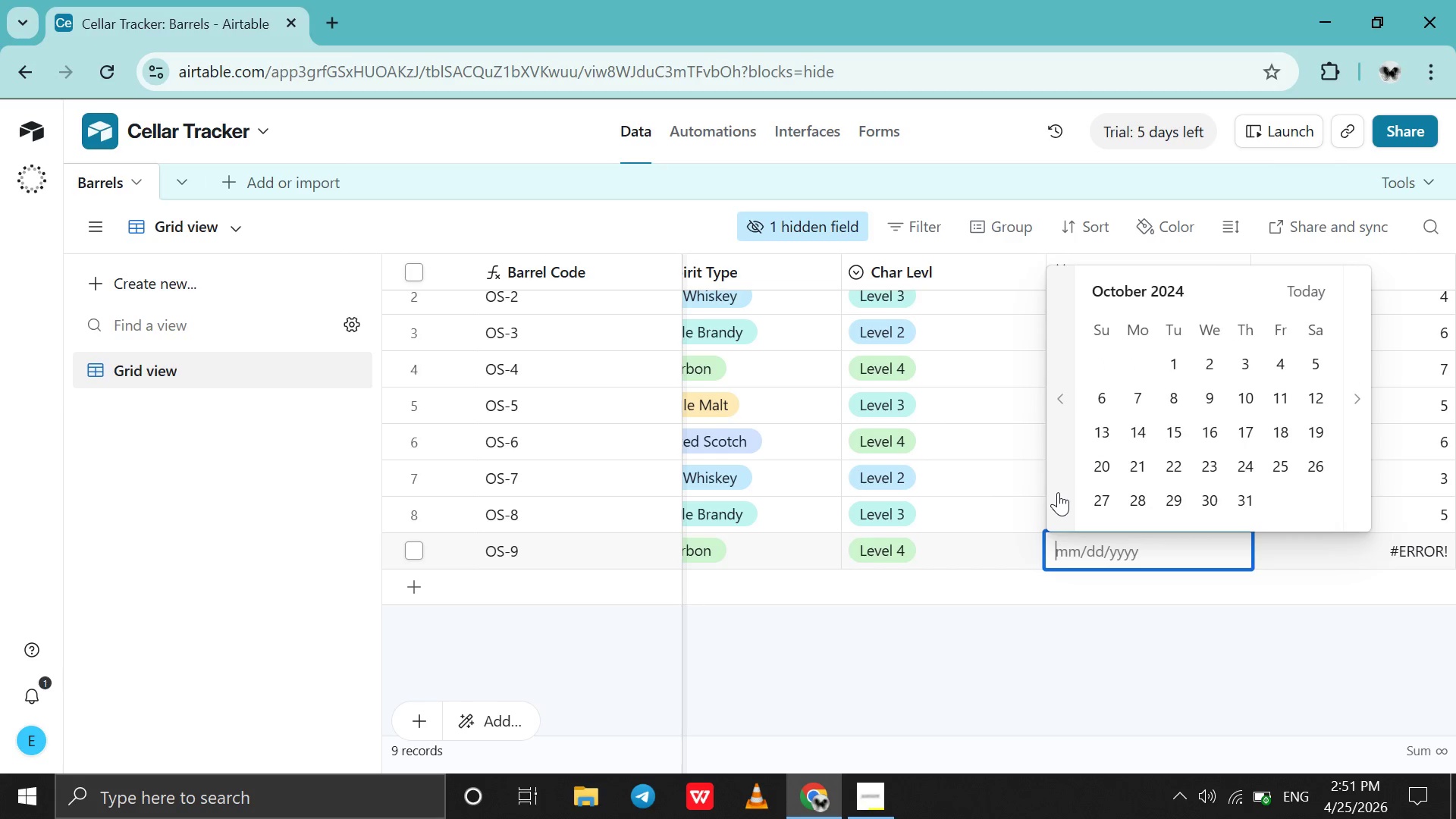 
triple_click([1058, 492])
 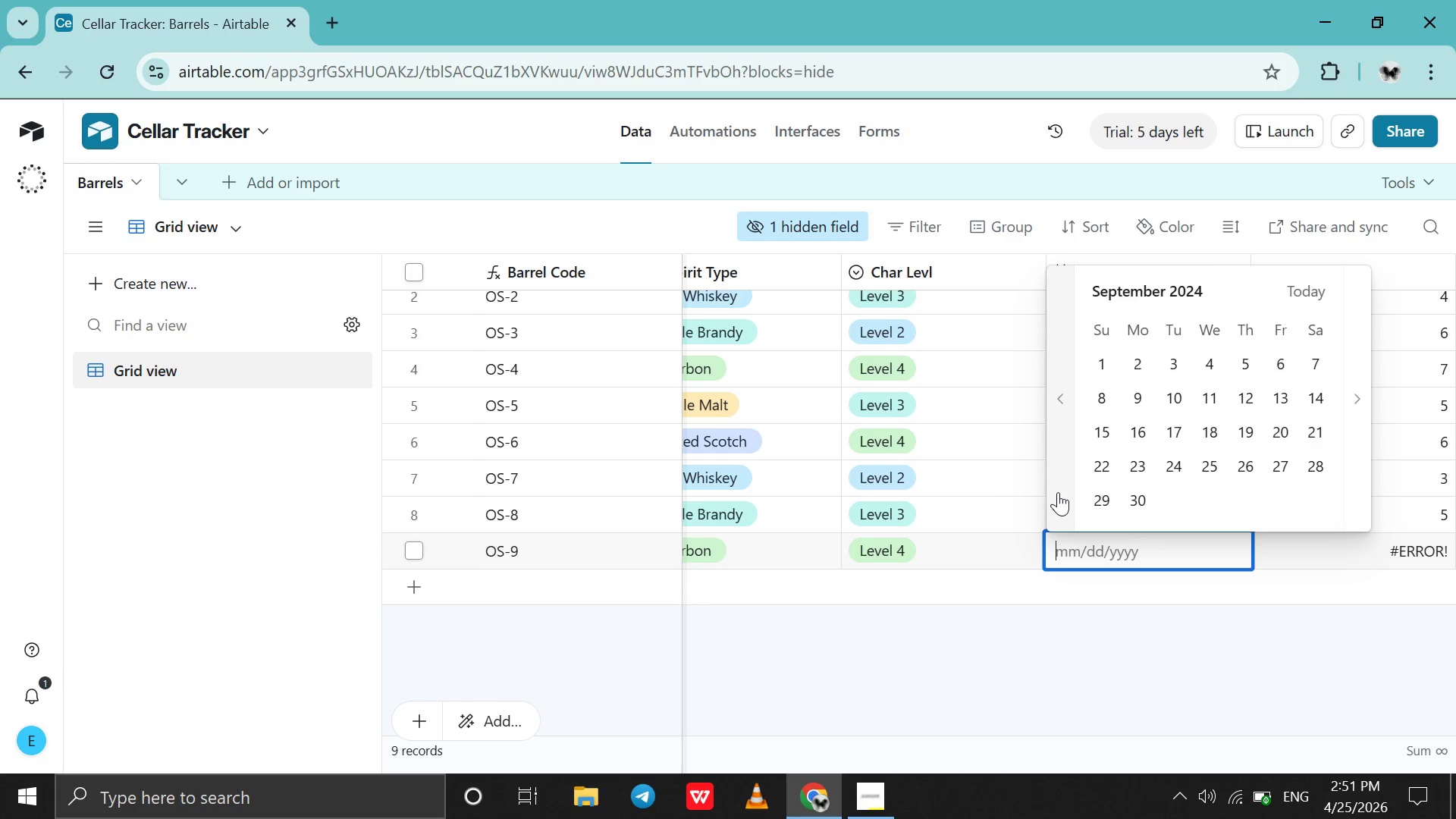 
triple_click([1058, 492])
 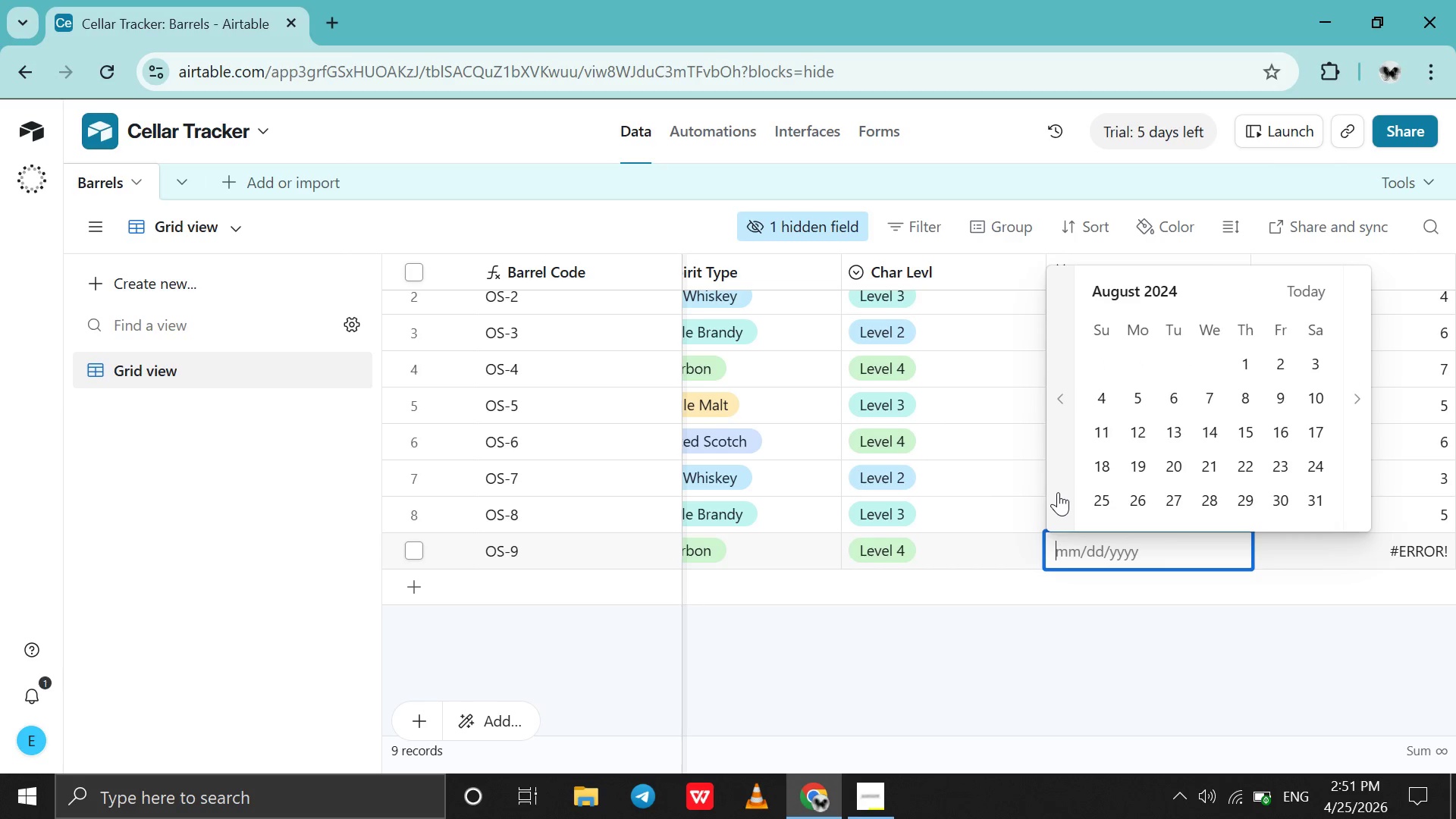 
triple_click([1058, 492])
 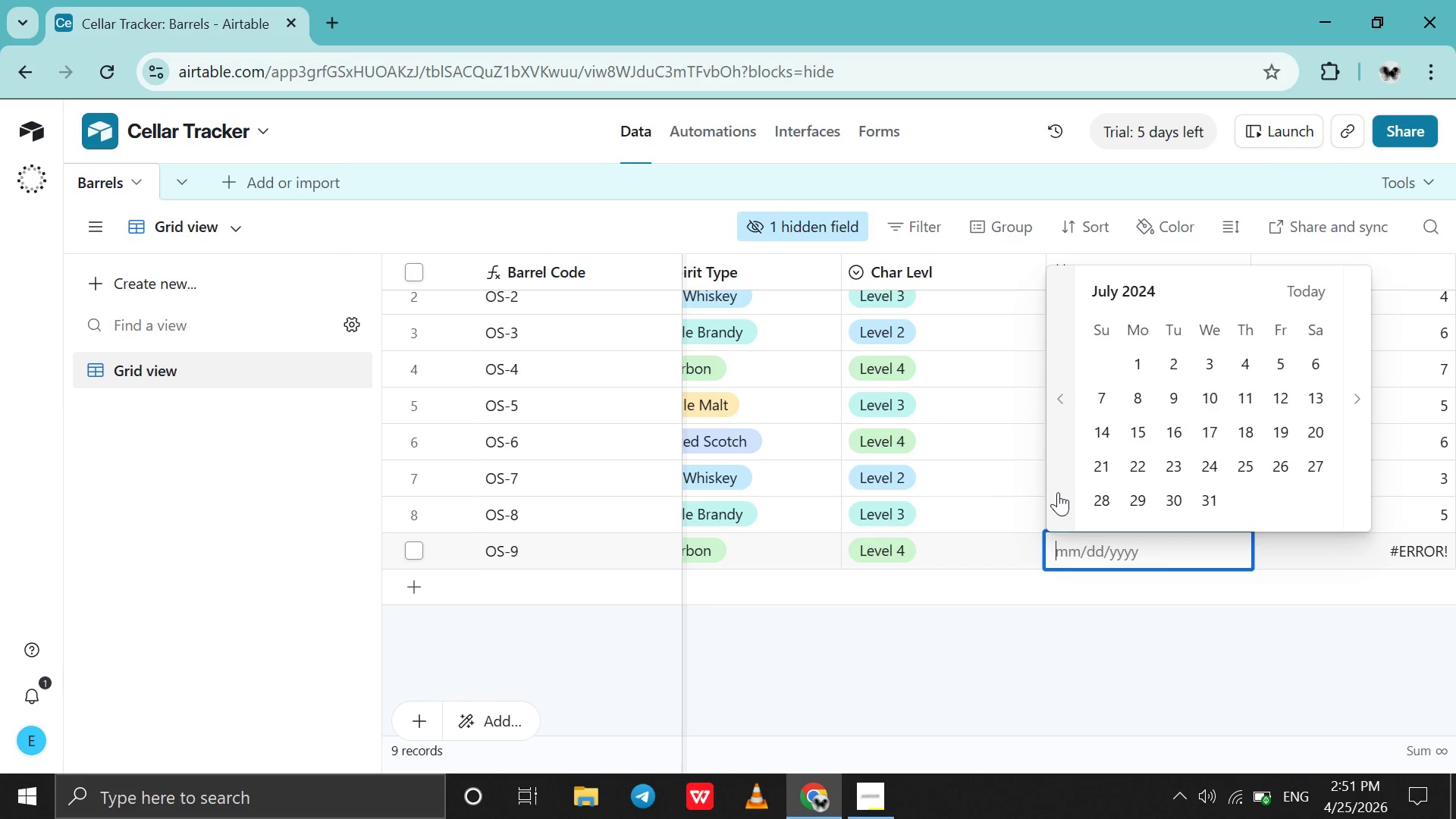 
triple_click([1058, 492])
 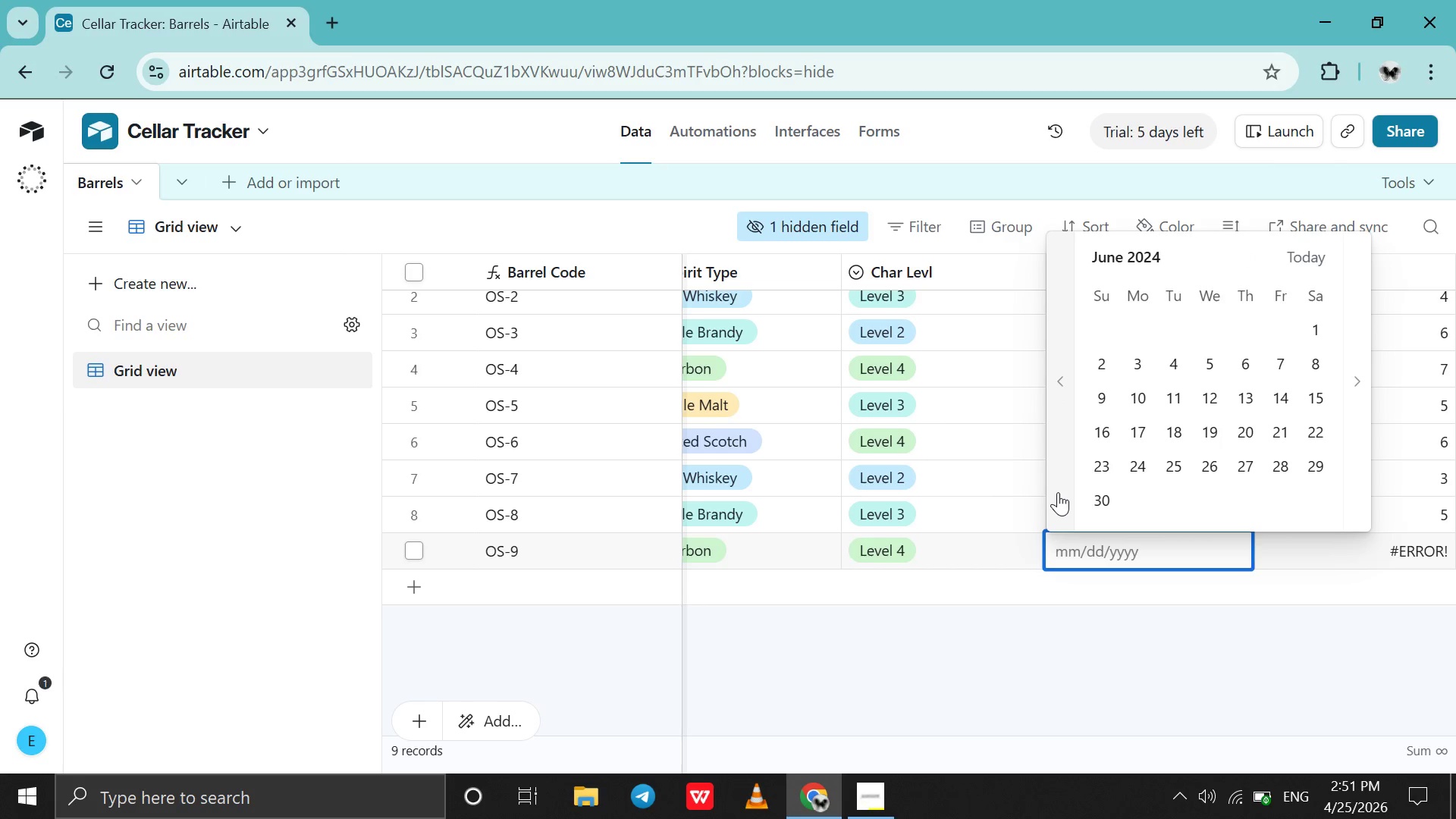 
triple_click([1058, 492])
 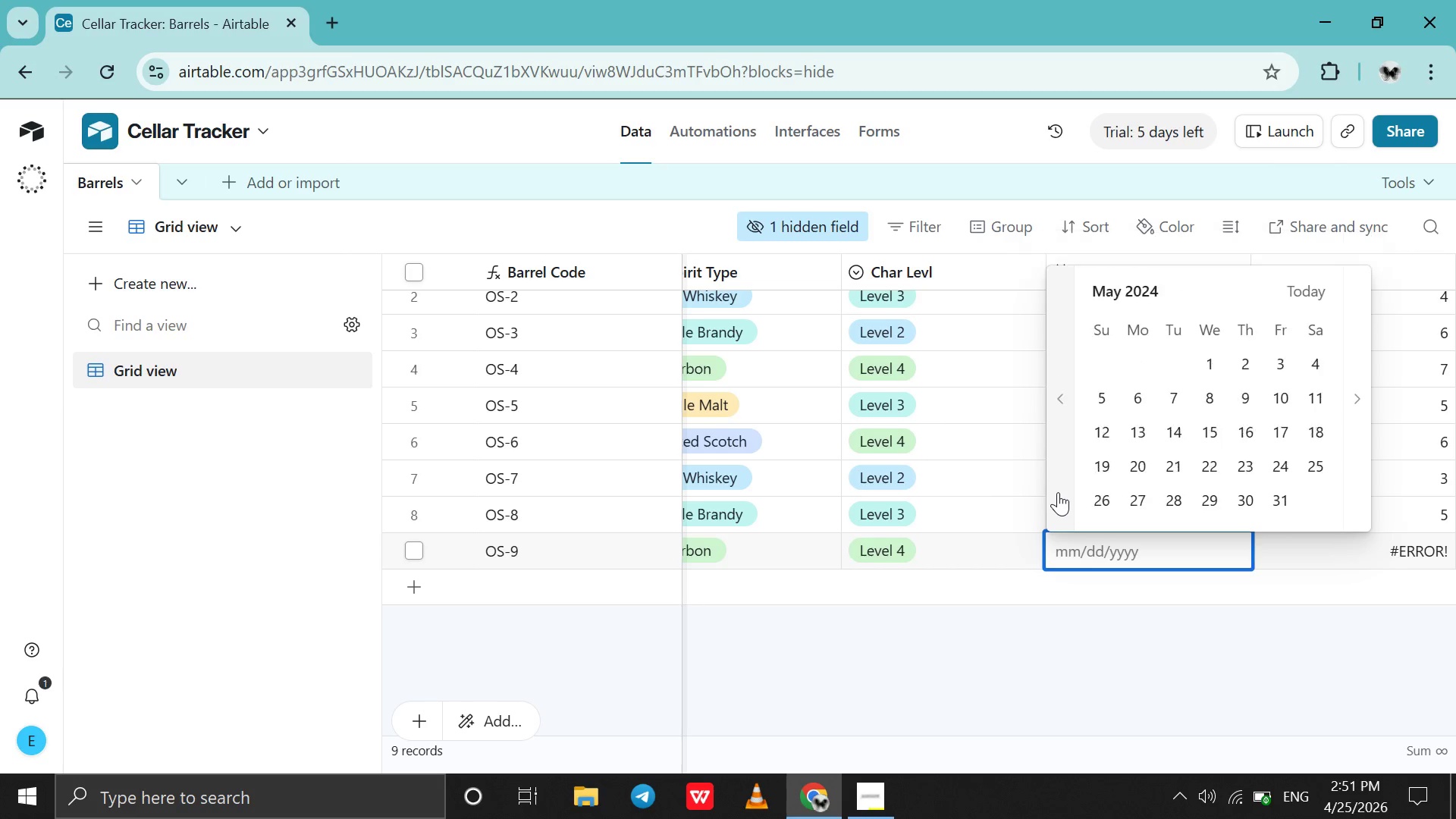 
triple_click([1058, 492])
 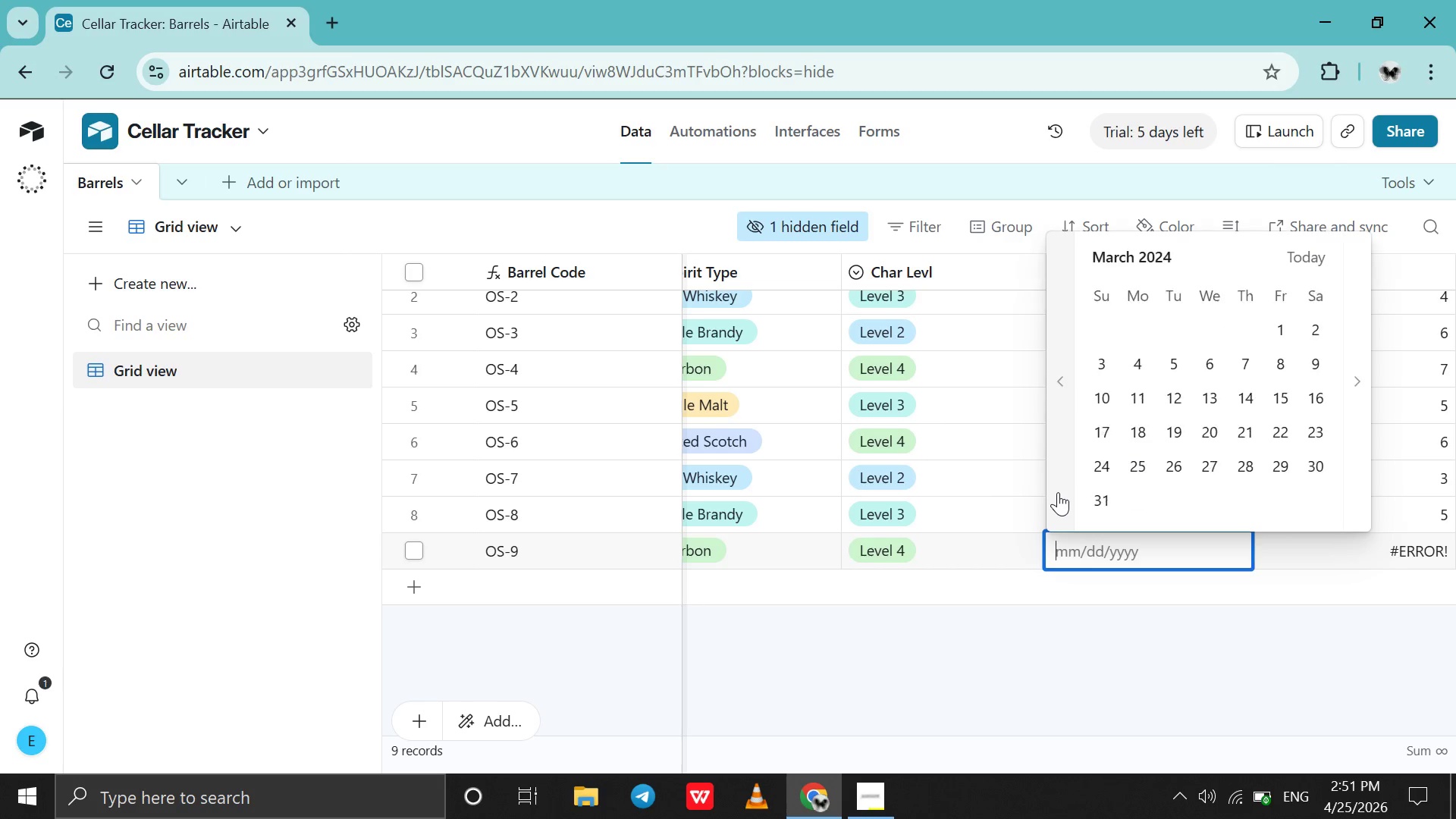 
triple_click([1058, 492])
 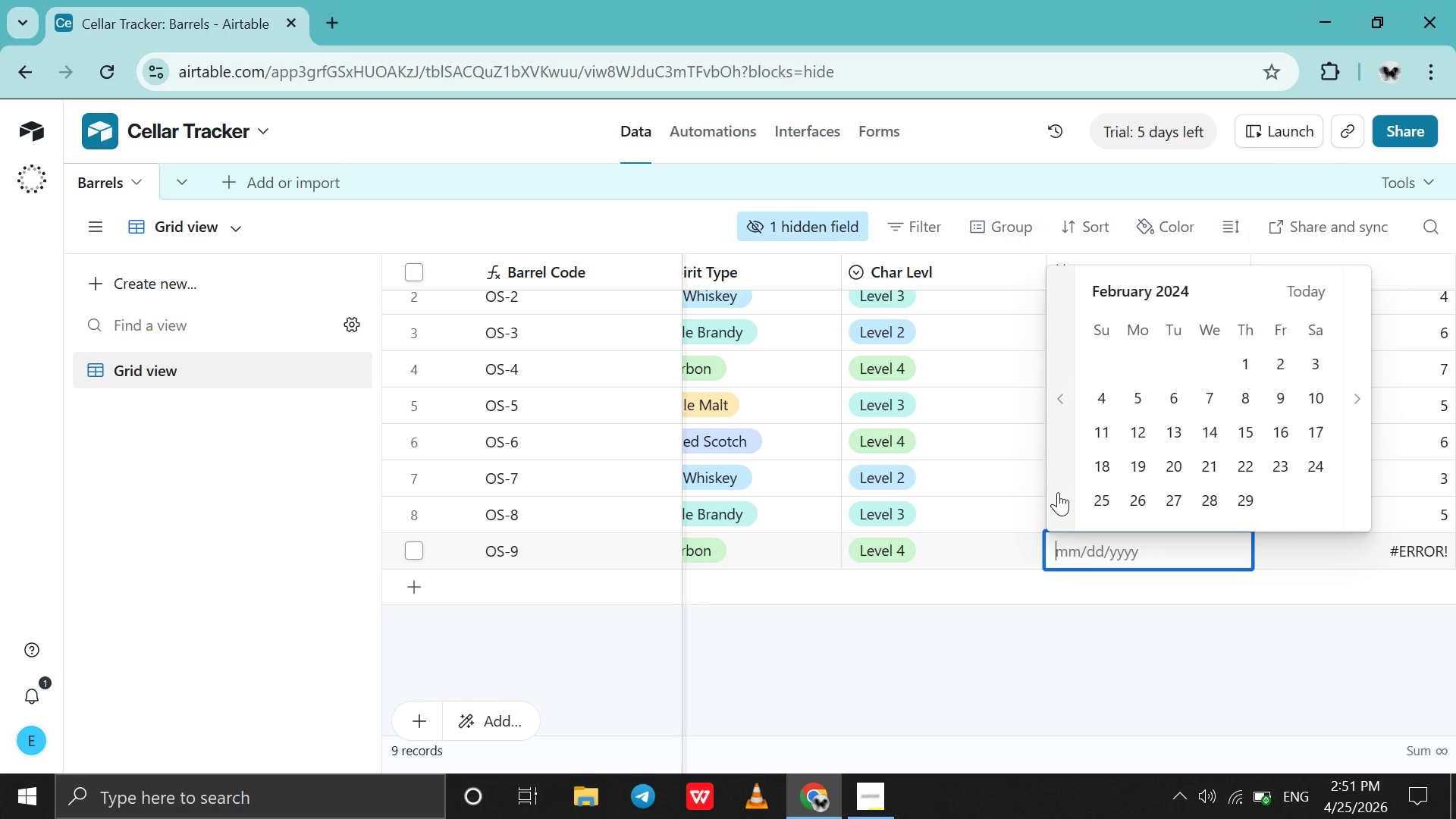 
triple_click([1058, 492])
 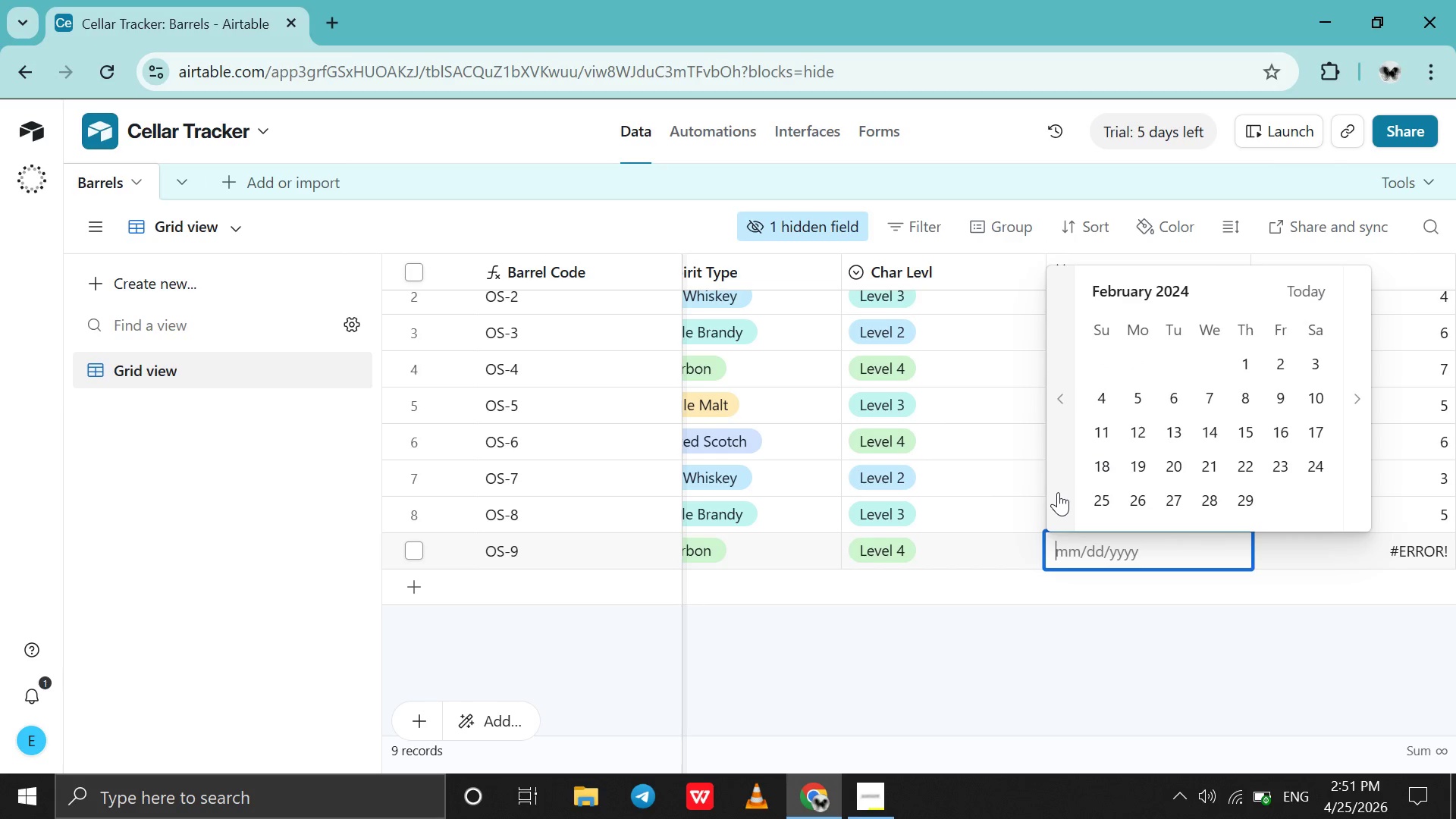 
triple_click([1058, 492])
 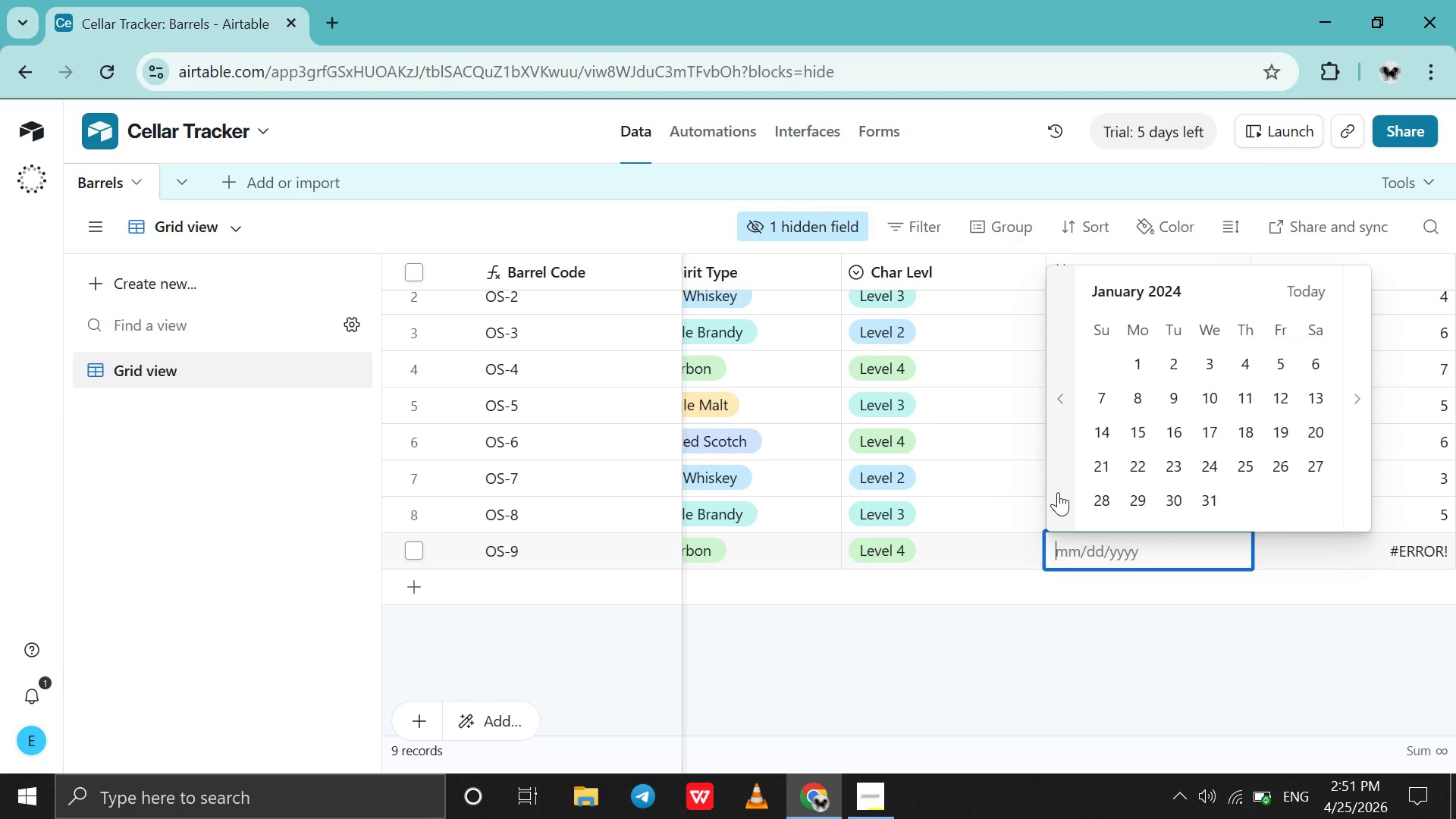 
triple_click([1058, 492])
 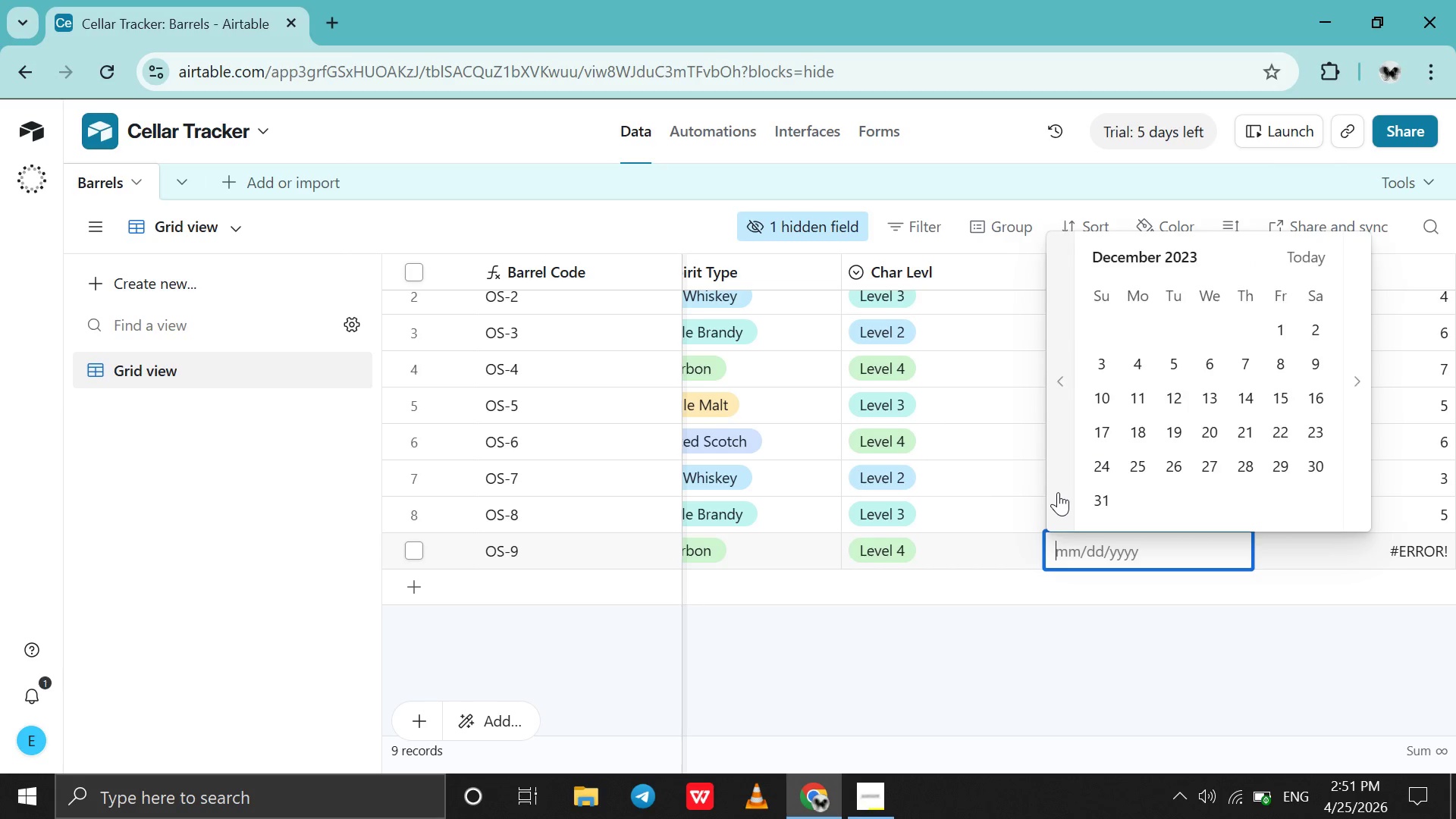 
triple_click([1058, 492])
 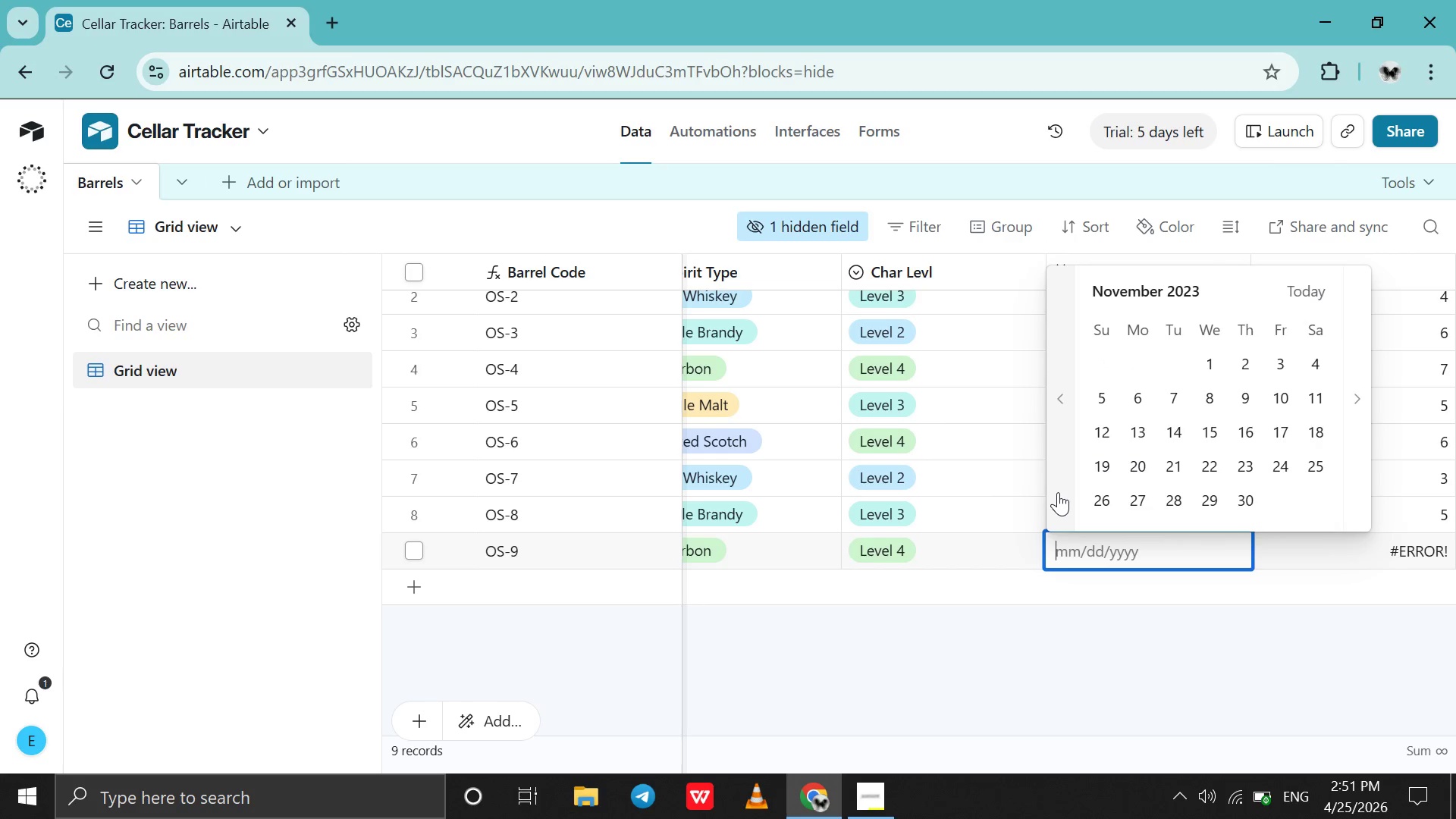 
triple_click([1058, 492])
 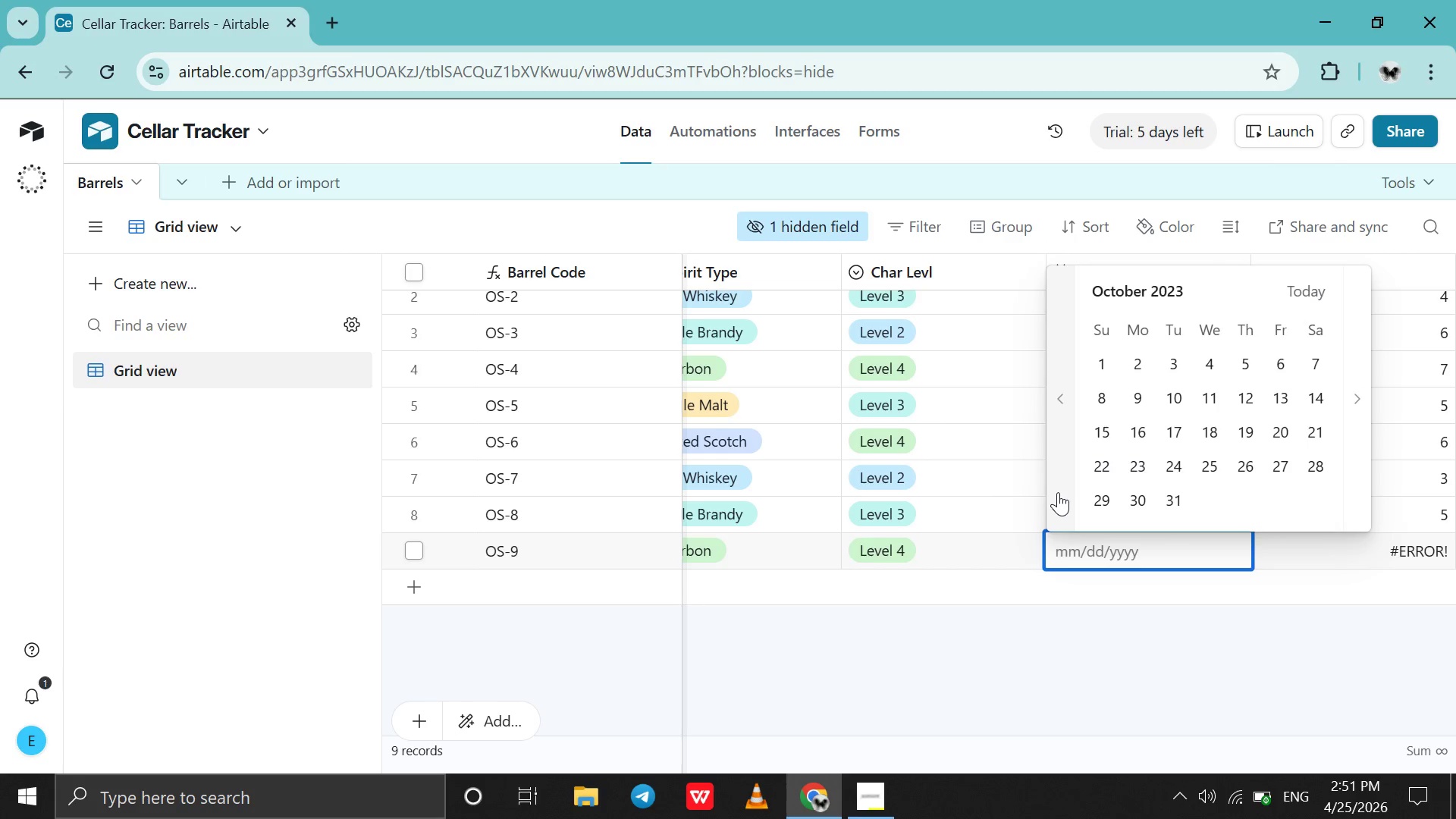 
triple_click([1058, 492])
 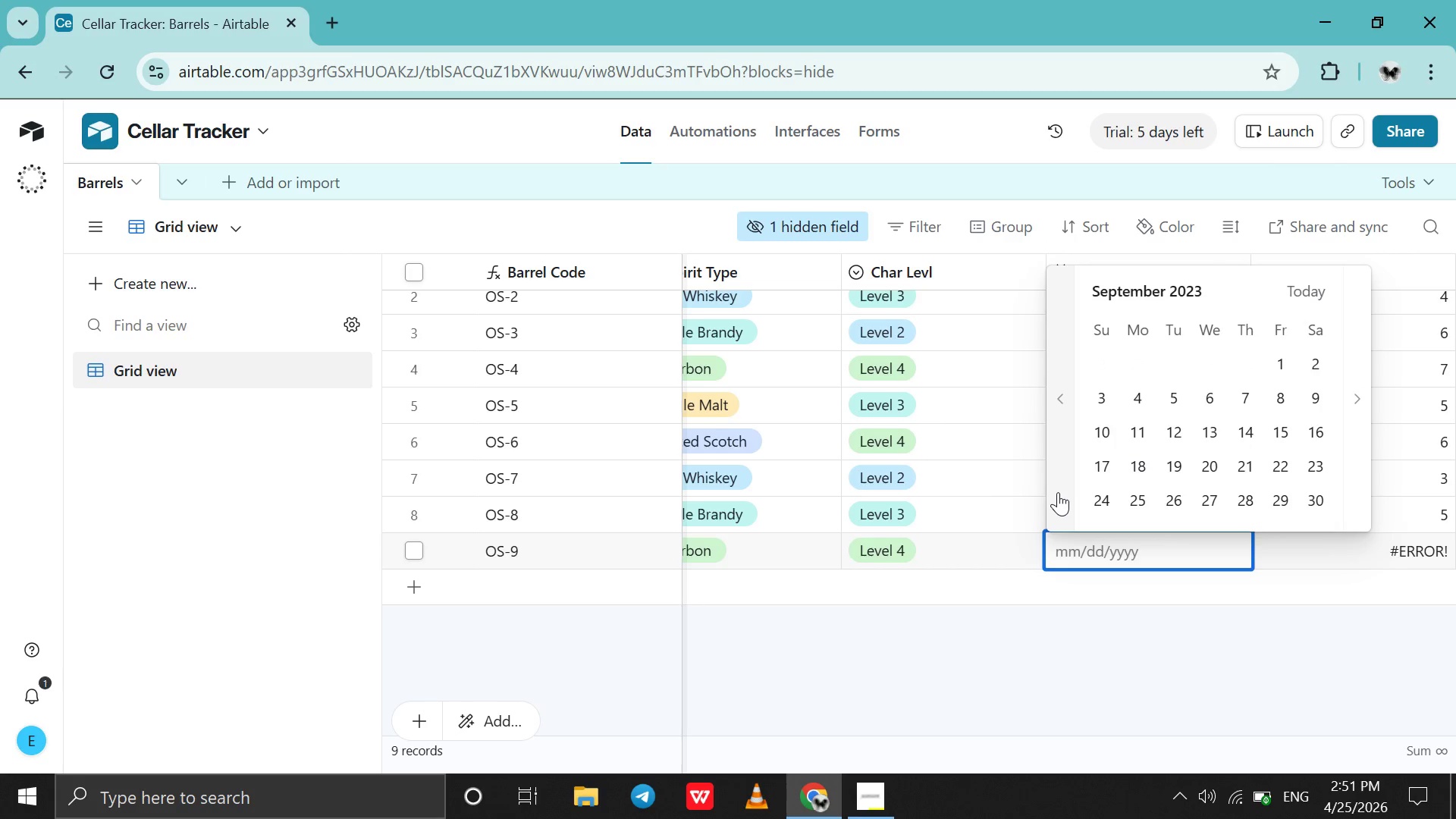 
triple_click([1058, 492])
 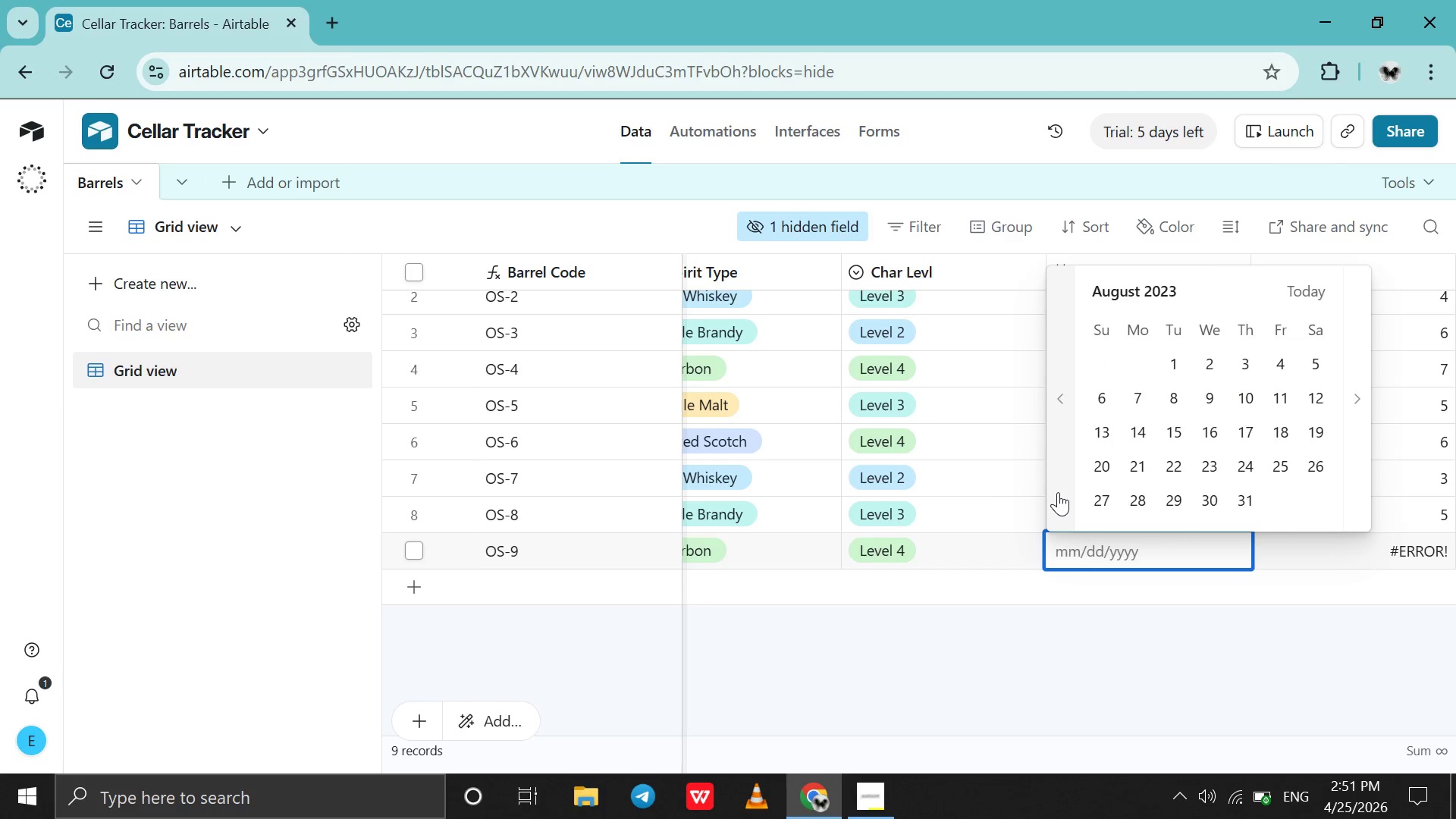 
triple_click([1058, 492])
 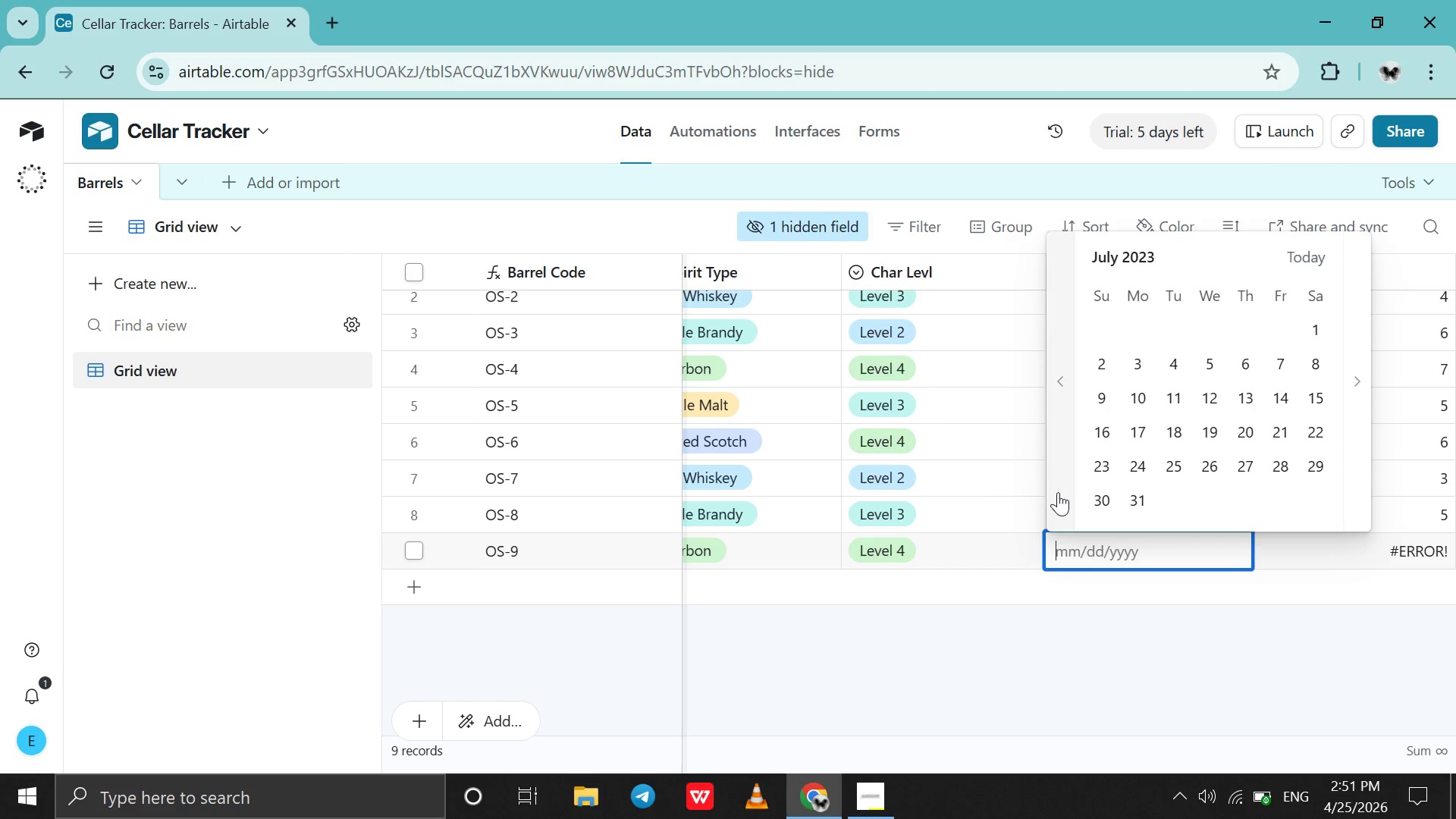 
triple_click([1058, 492])
 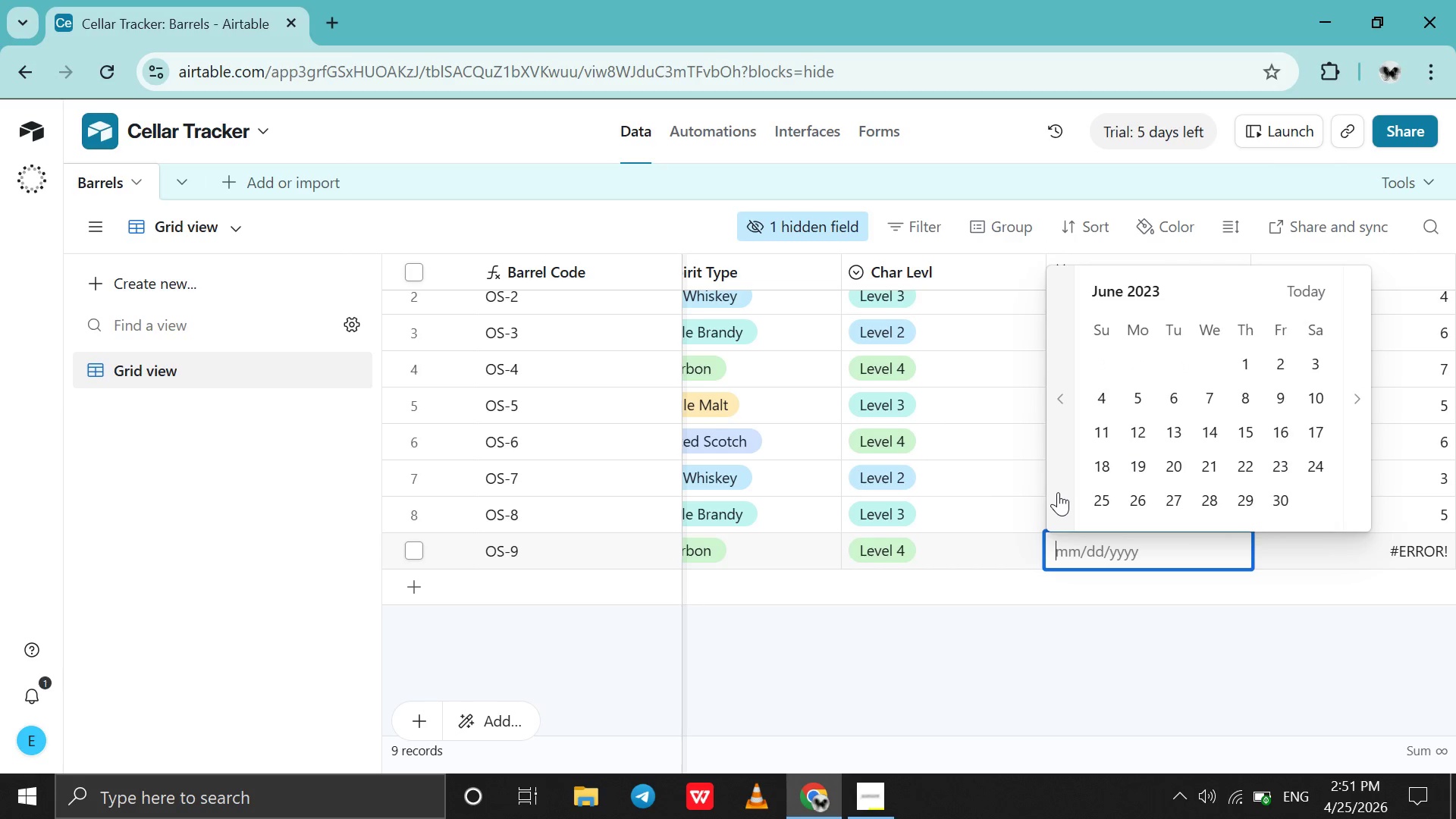 
triple_click([1058, 492])
 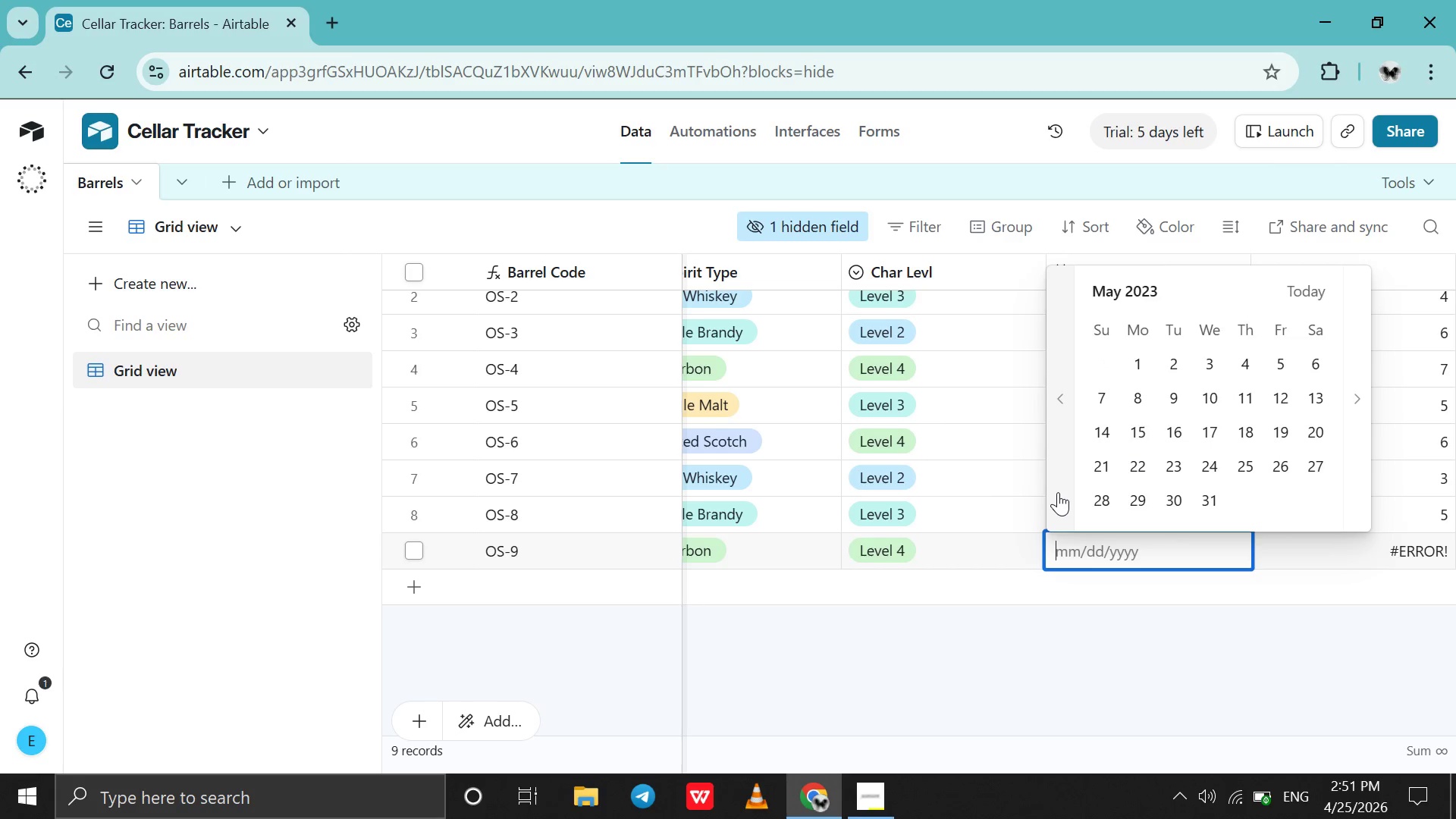 
triple_click([1058, 492])
 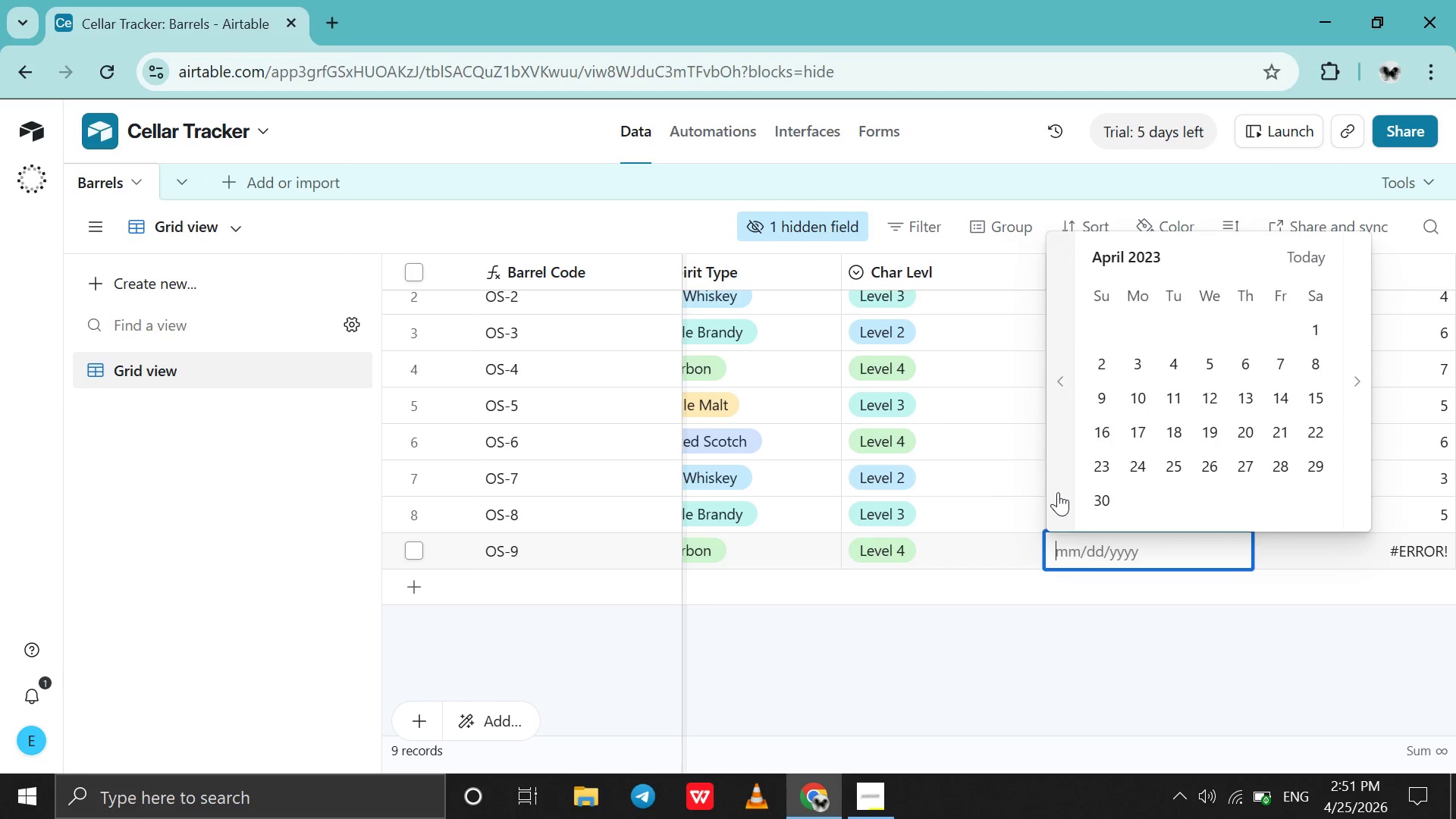 
triple_click([1058, 492])
 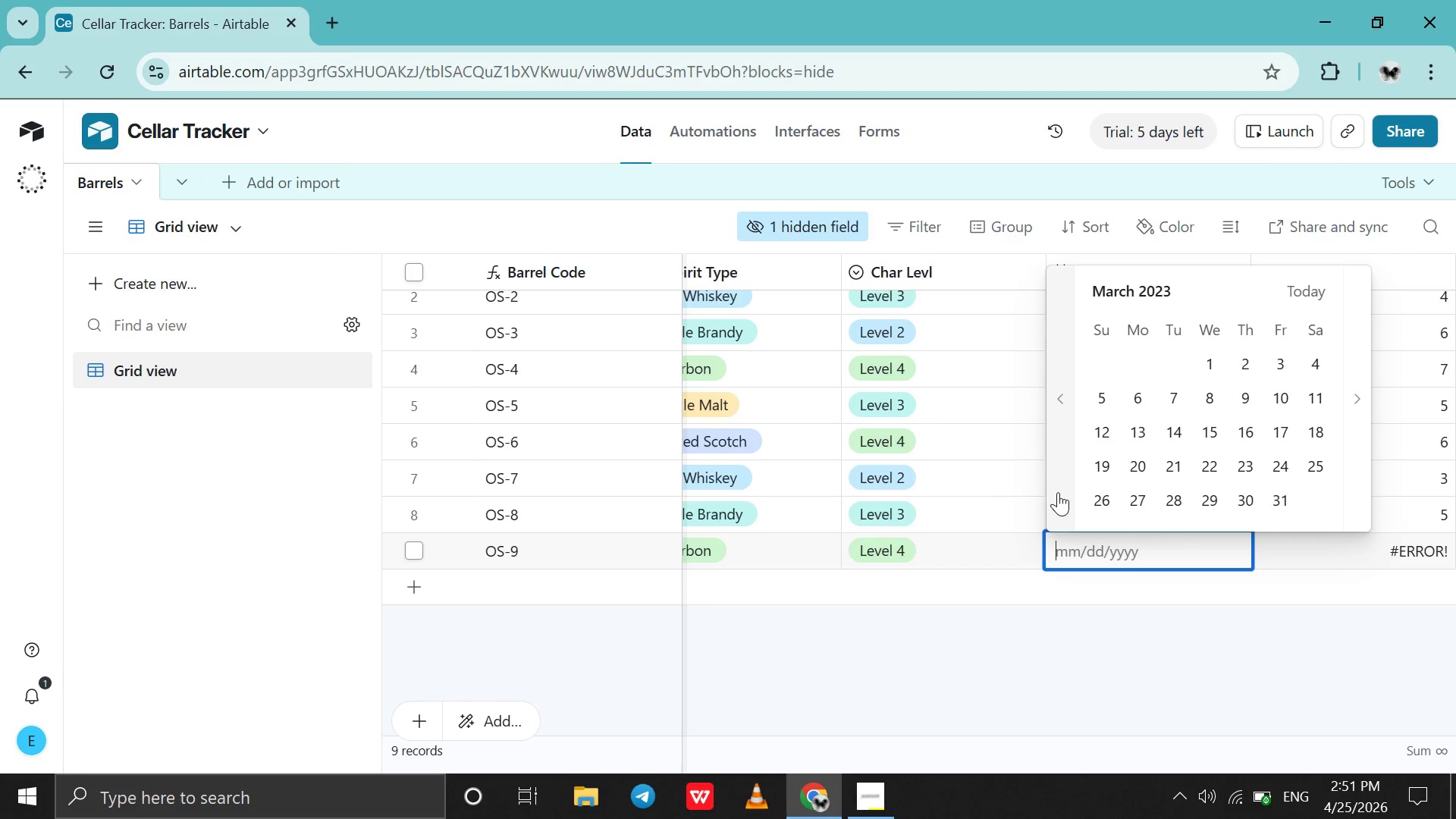 
triple_click([1058, 492])
 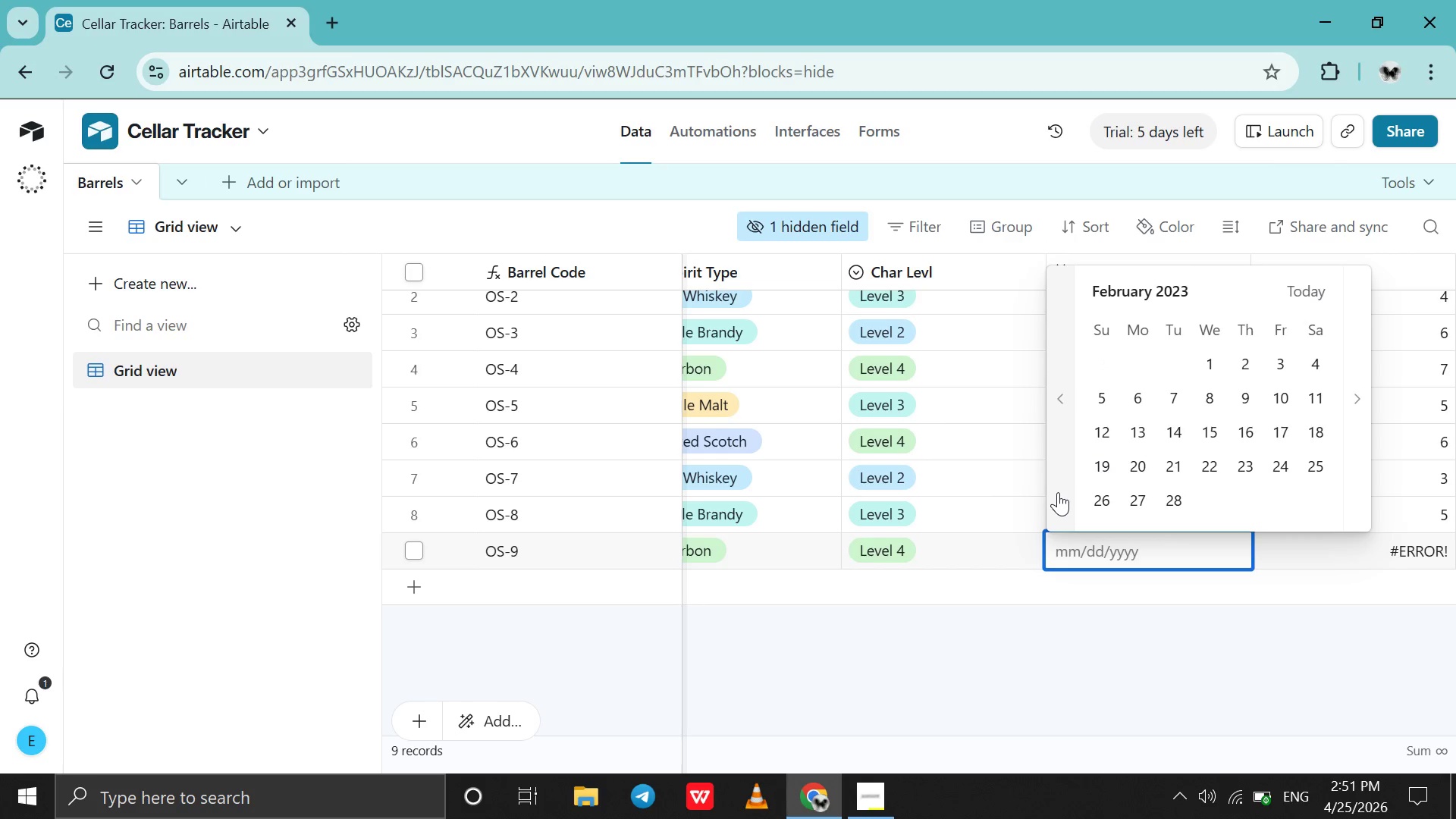 
triple_click([1058, 492])
 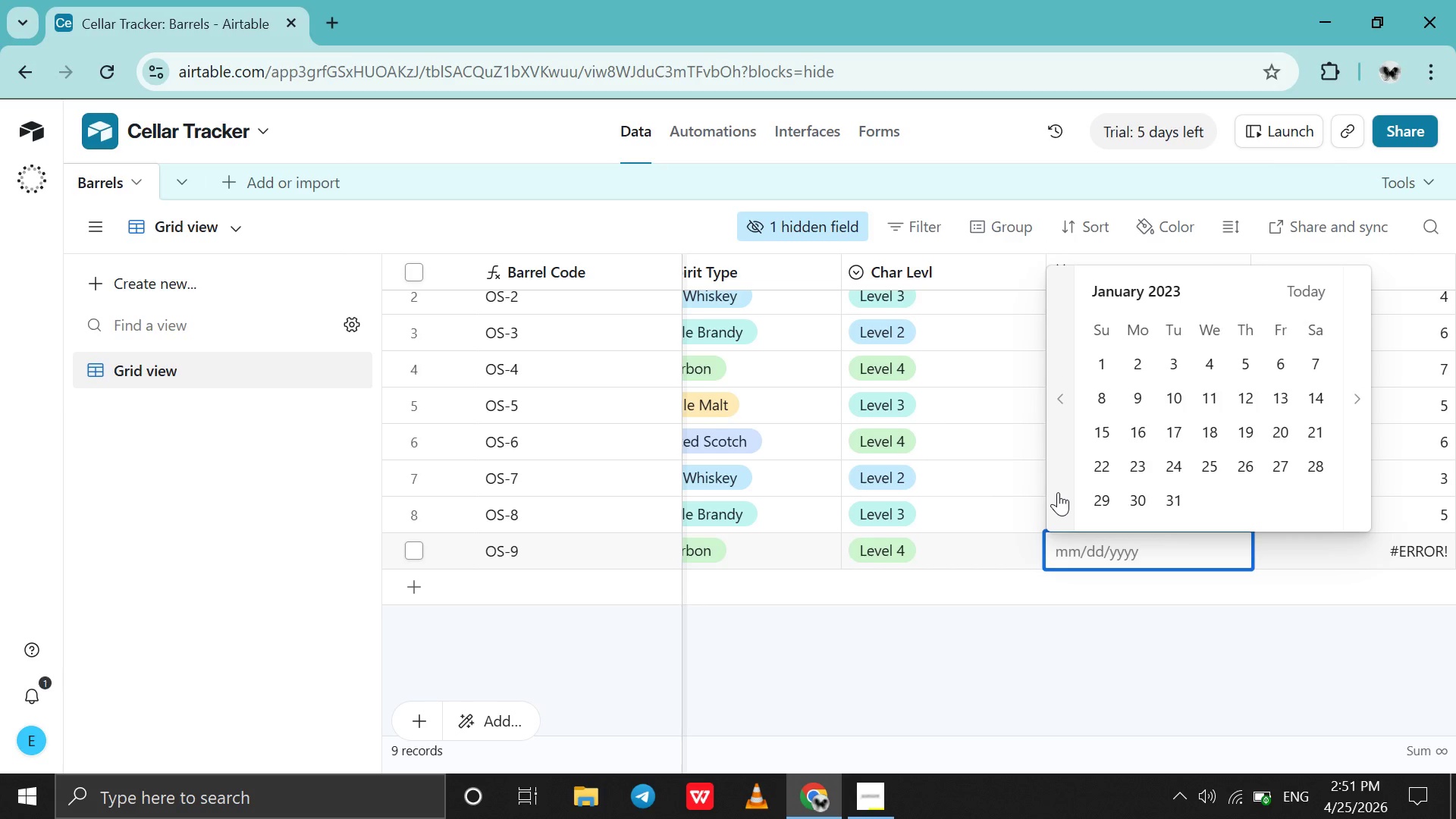 
triple_click([1058, 492])
 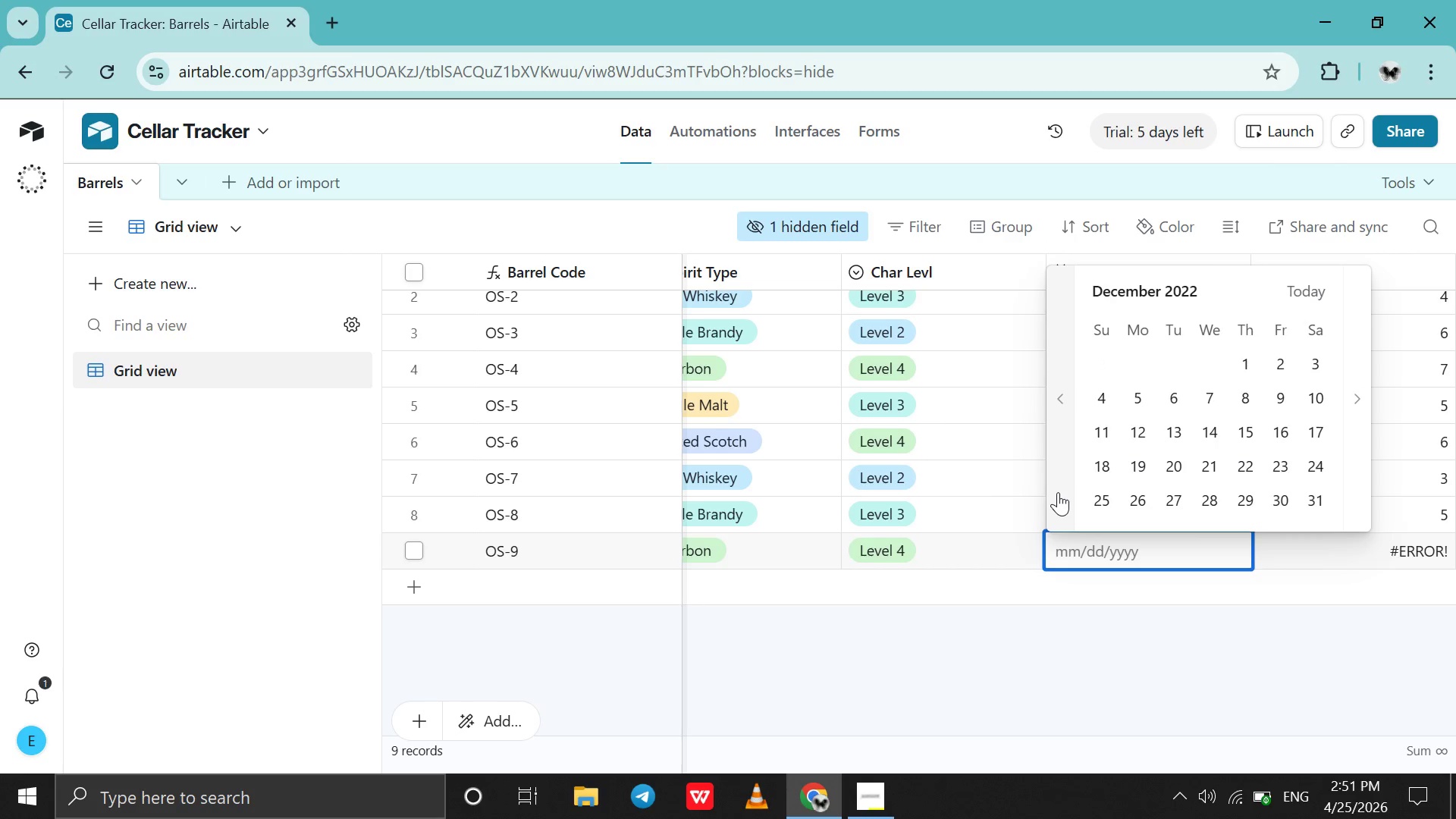 
triple_click([1058, 492])
 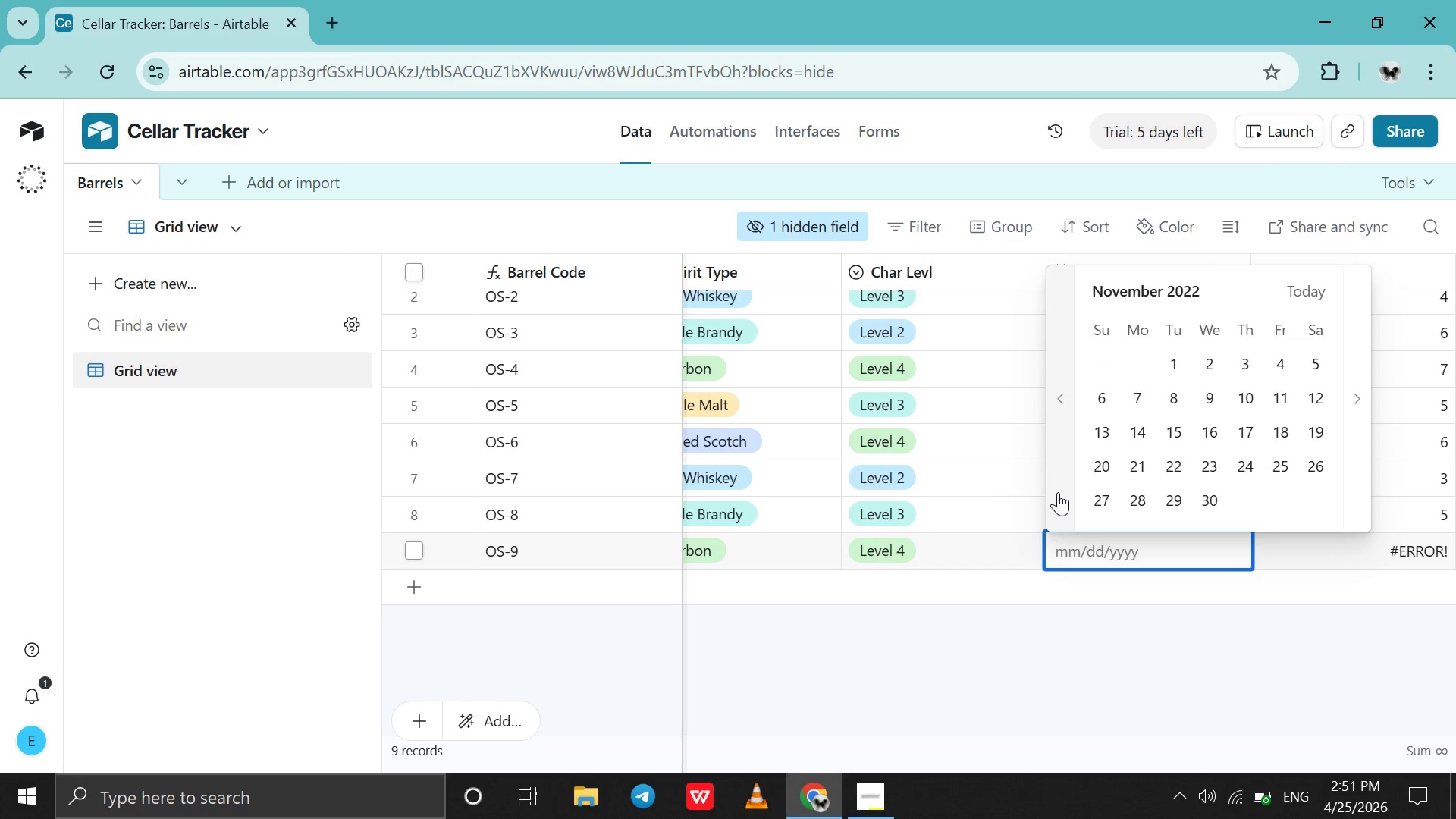 
triple_click([1058, 492])
 